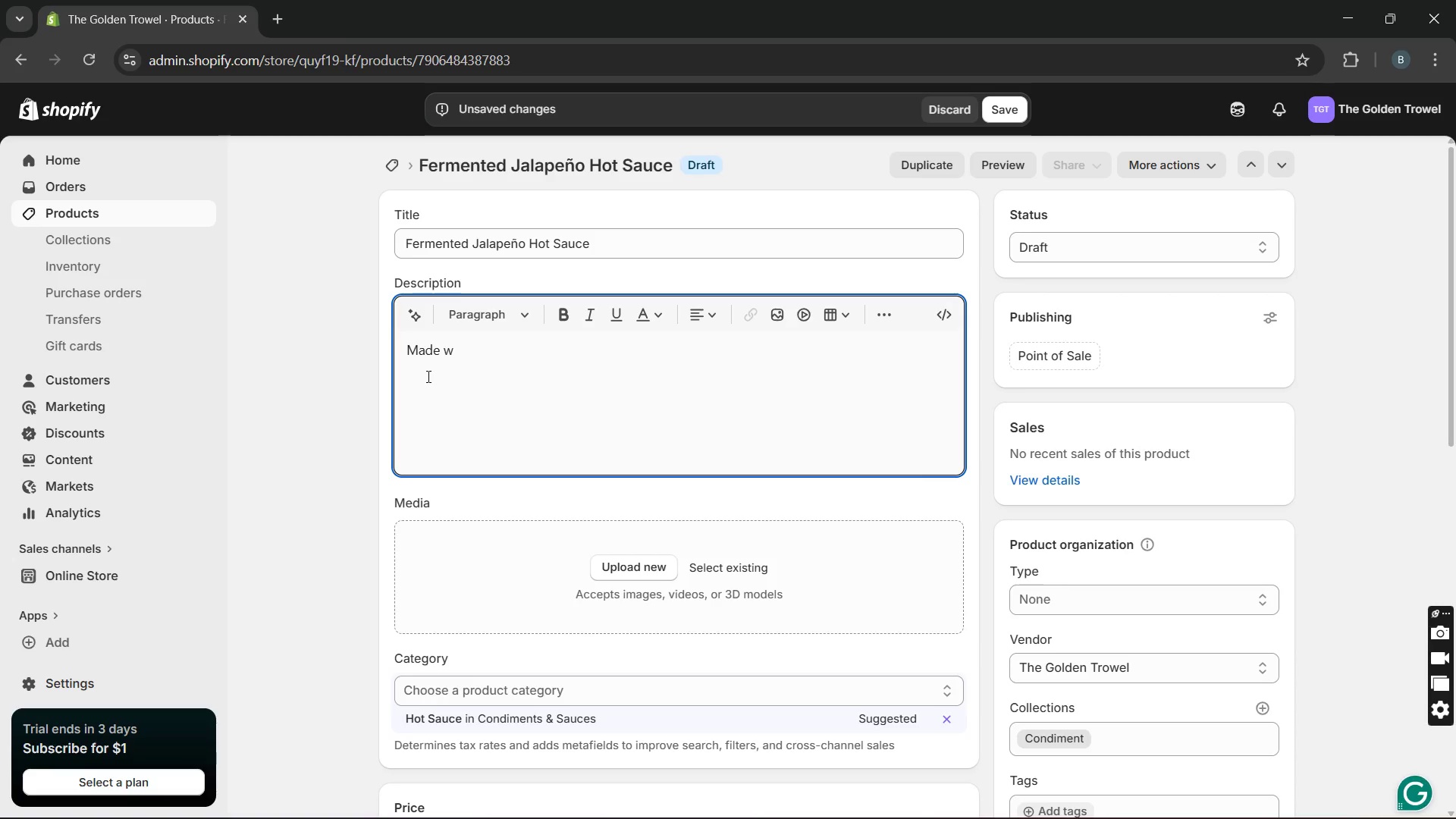 
type(ith jalpeN)
key(Backspace)
 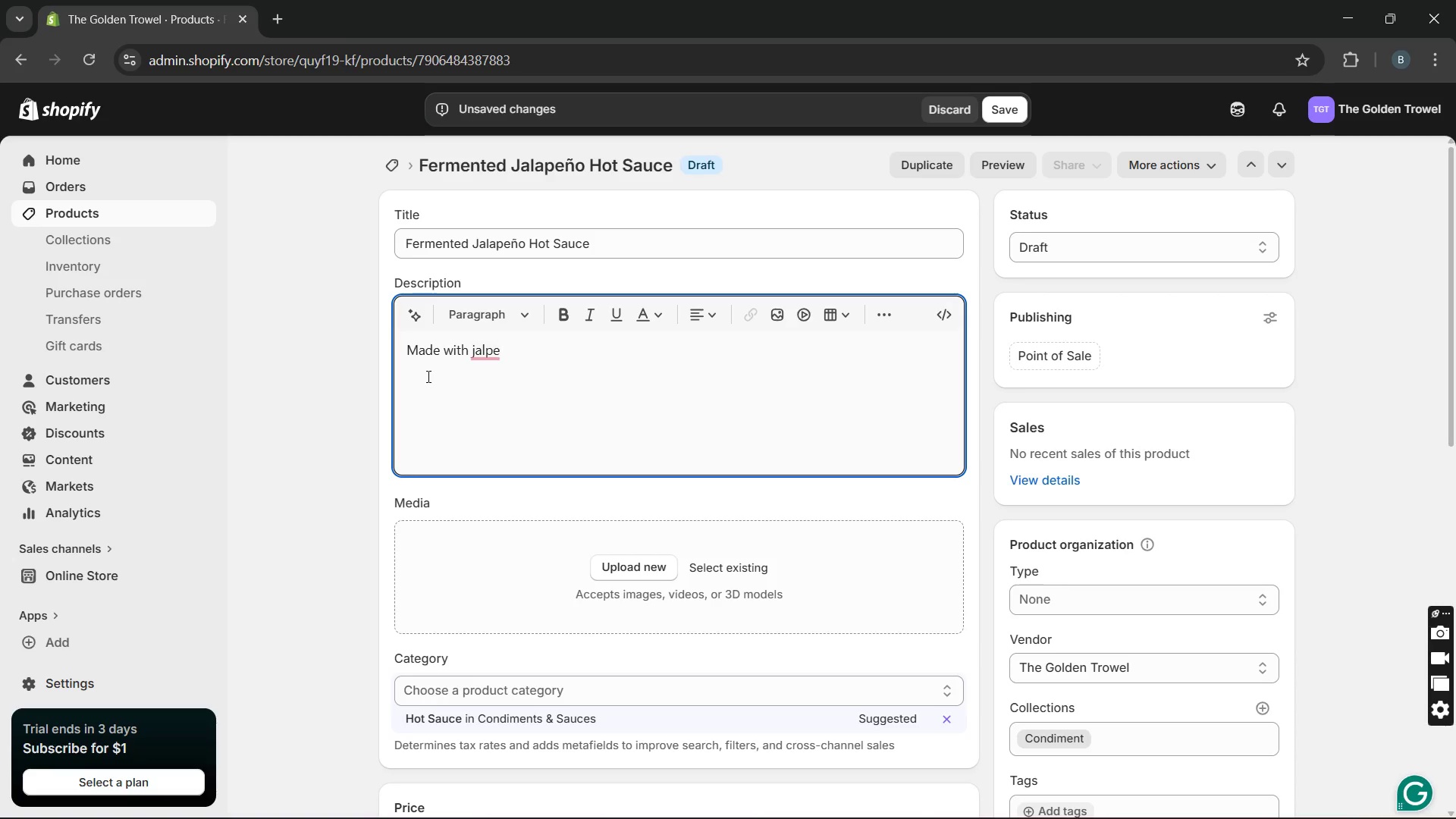 
left_click_drag(start_coordinate=[513, 246], to_coordinate=[522, 246])
 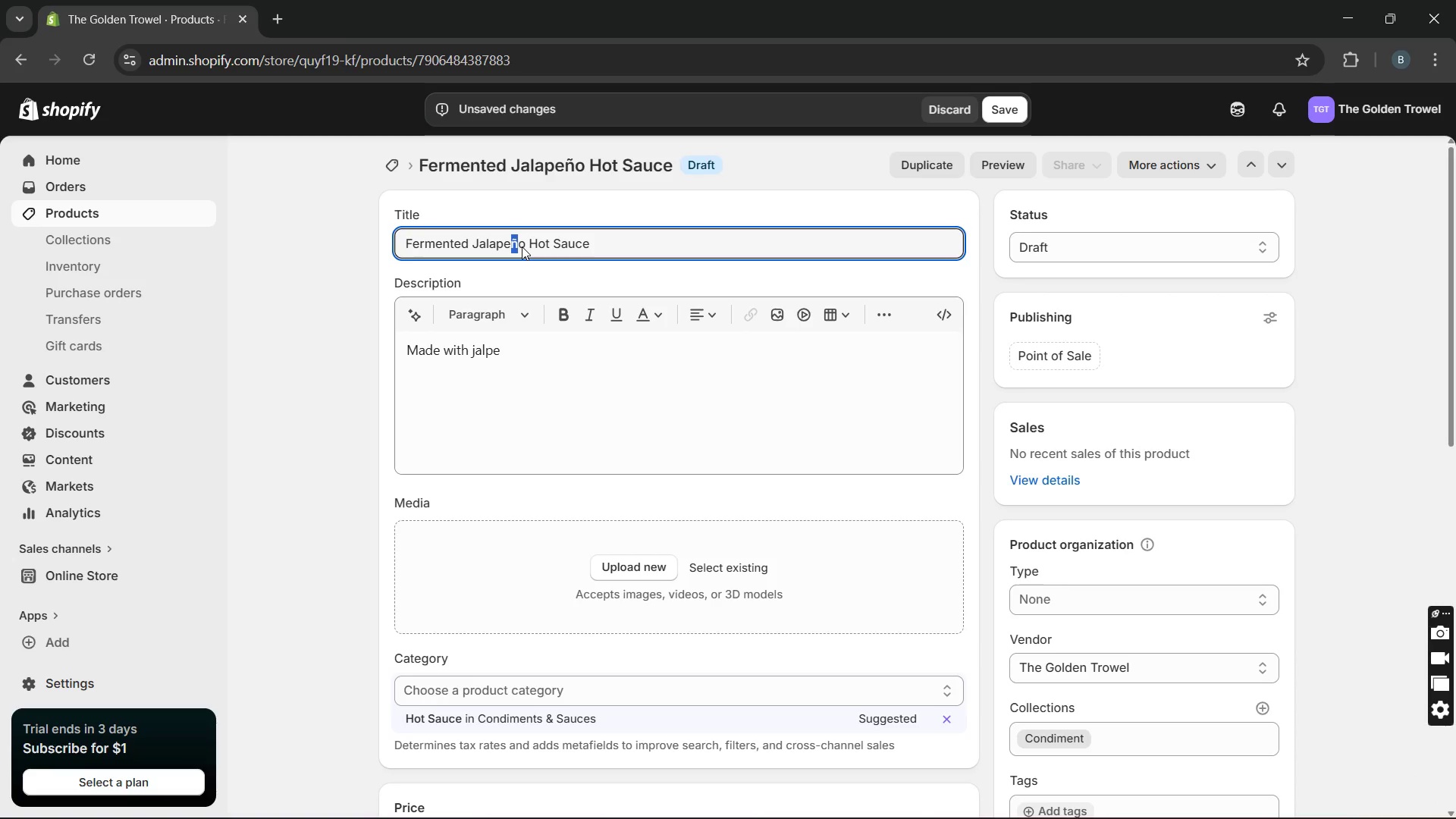 
key(Control+C)
 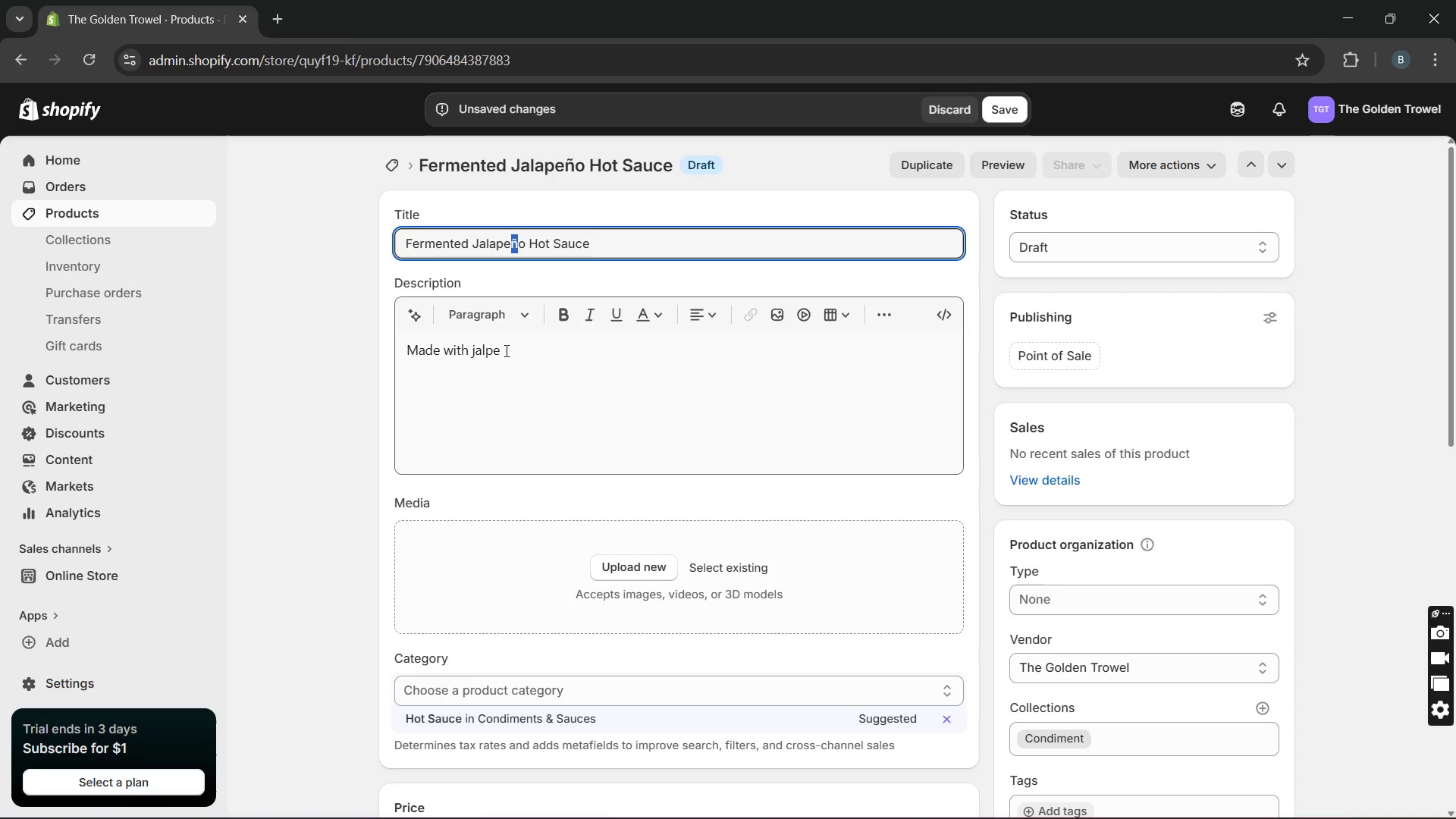 
left_click([505, 350])
 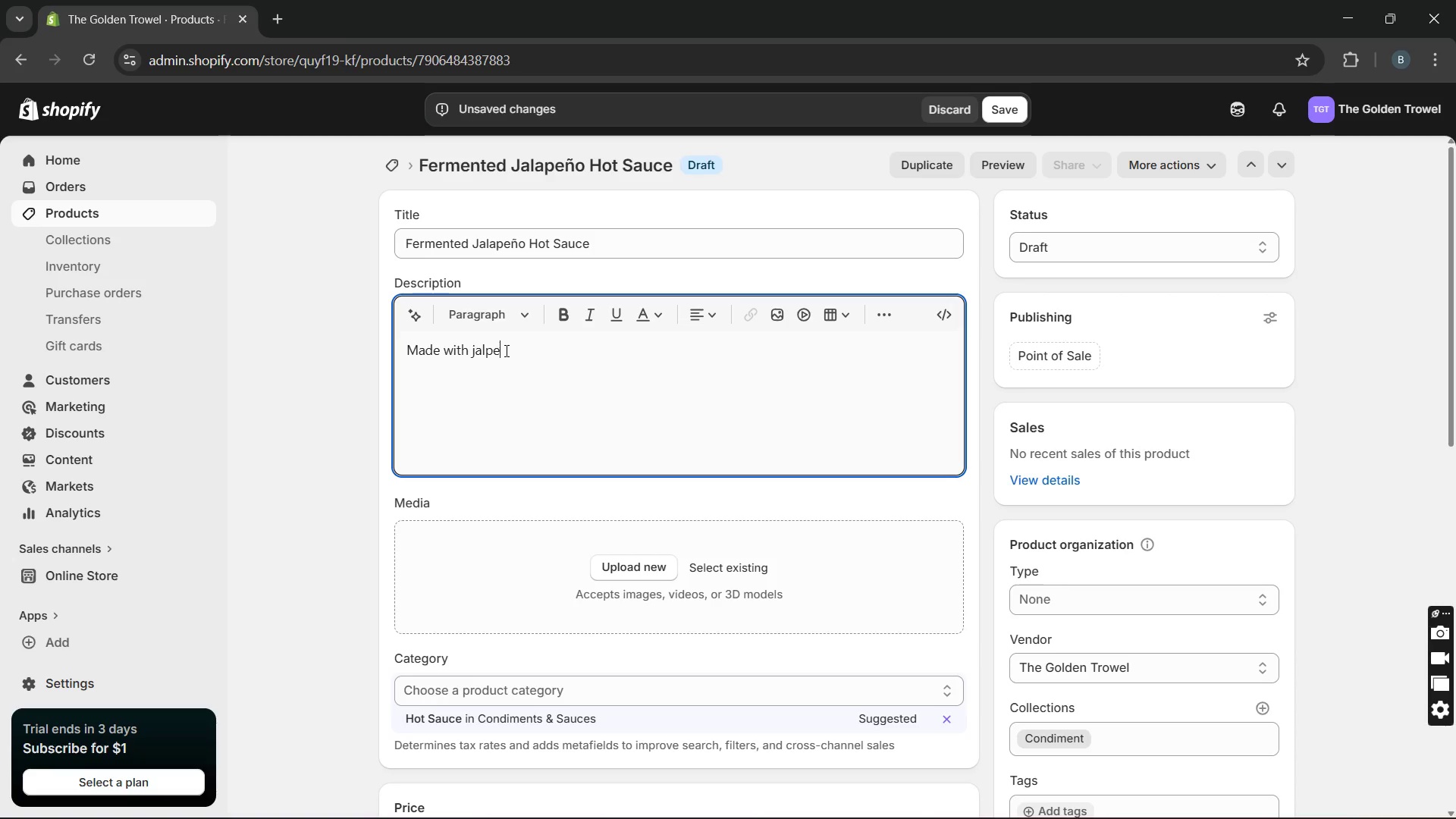 
type(o pee)
key(Backspace)
type(ppers,)
 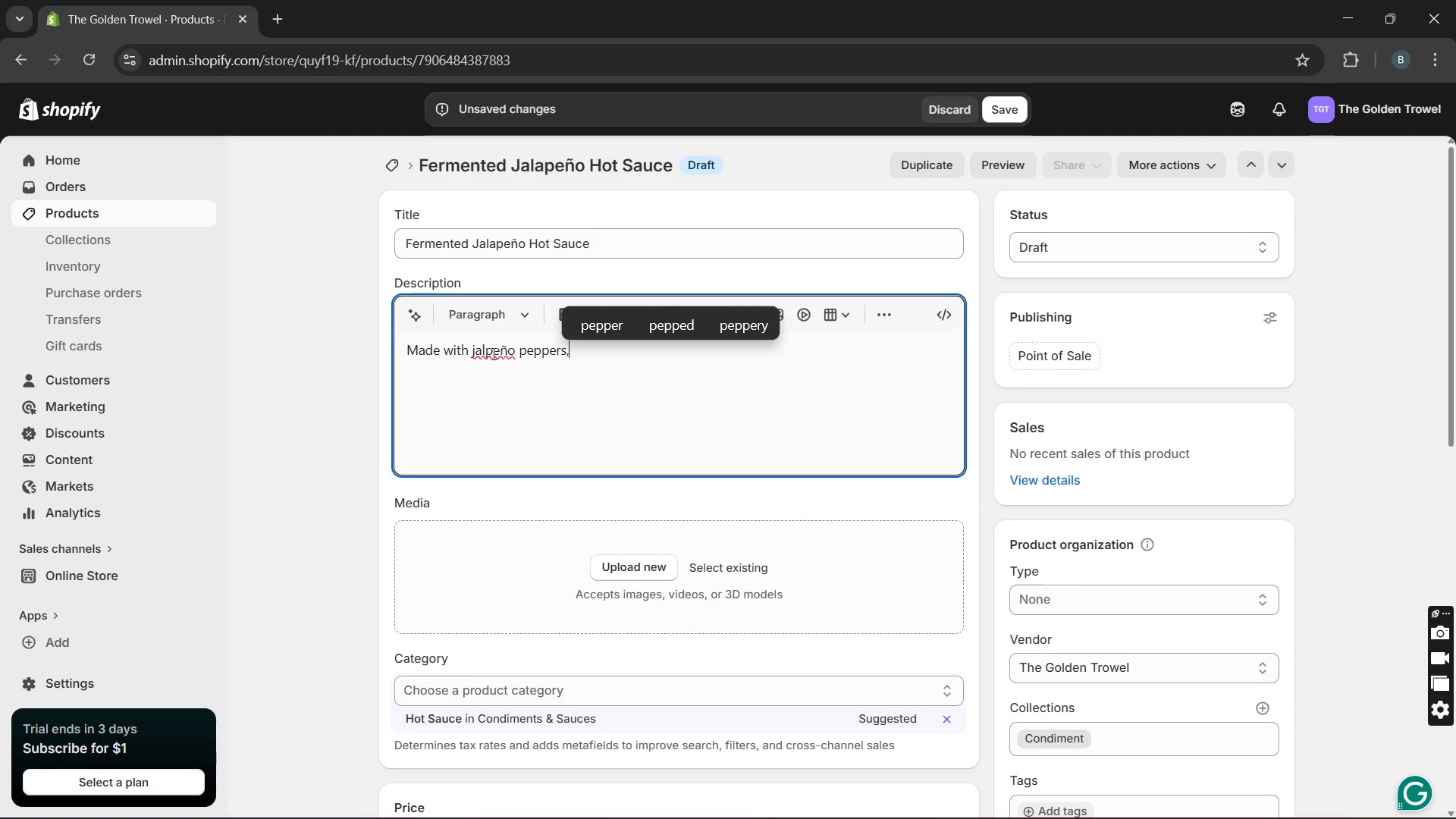 
right_click([492, 353])
 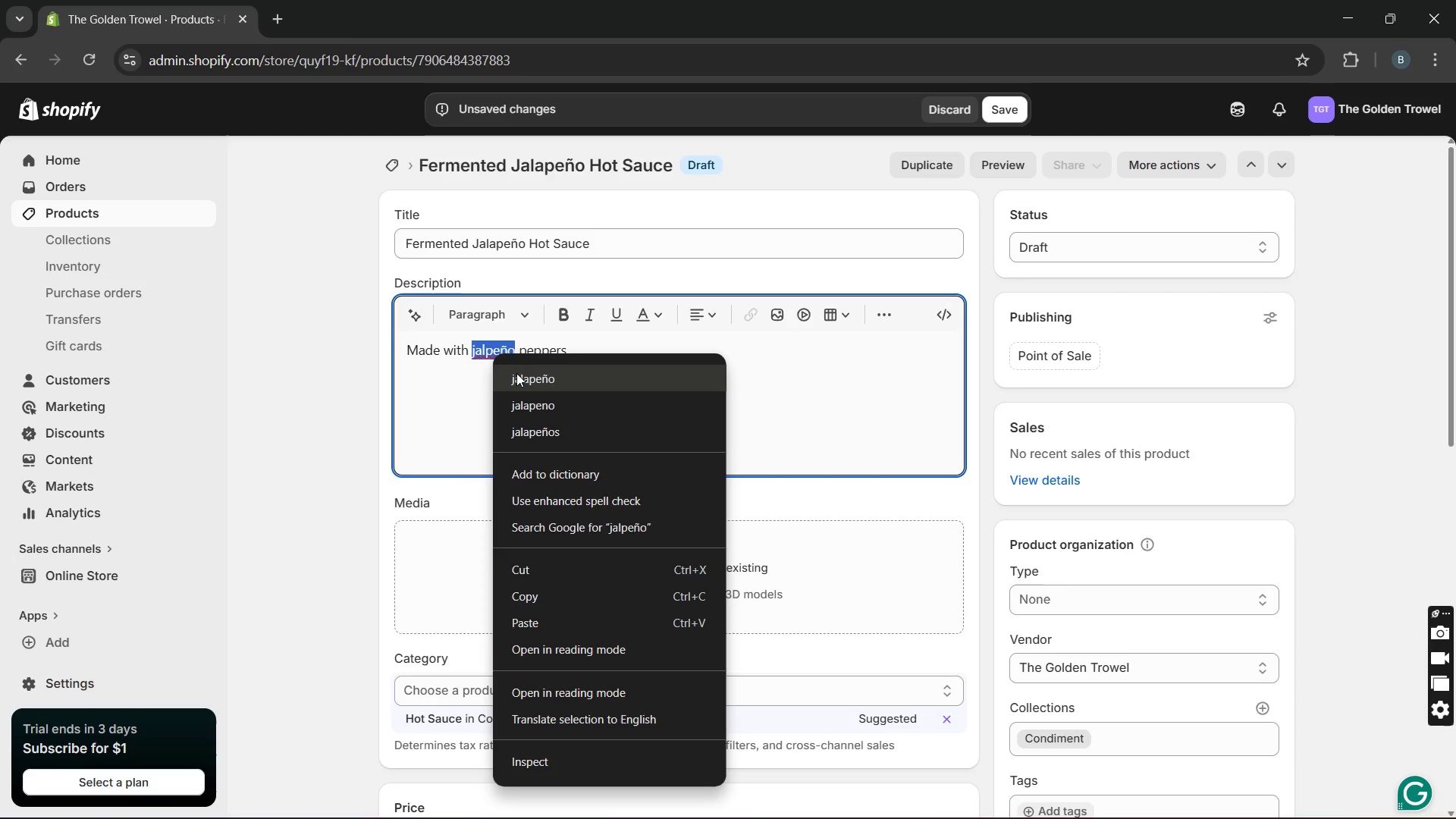 
left_click([516, 373])
 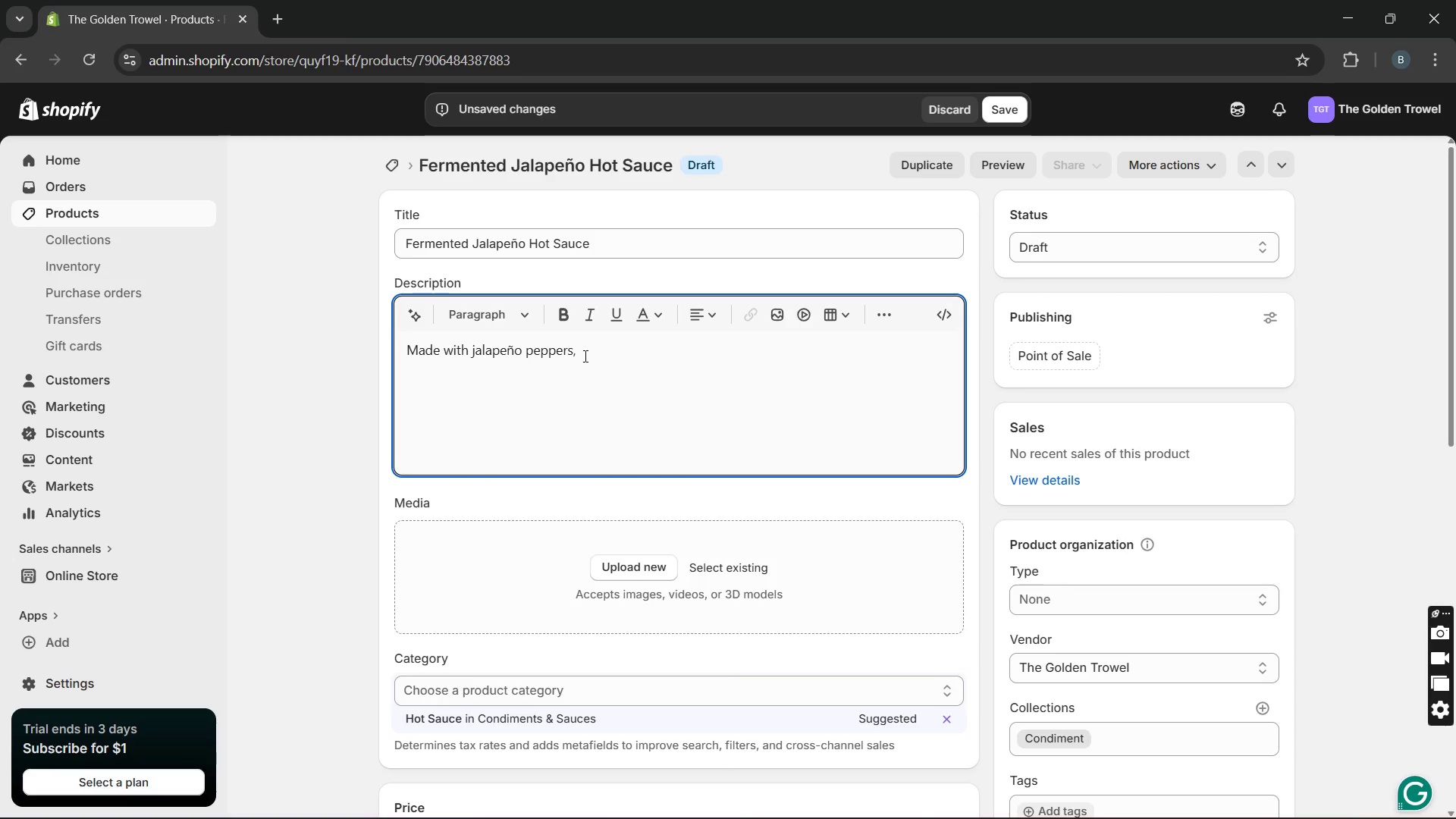 
left_click([587, 355])
 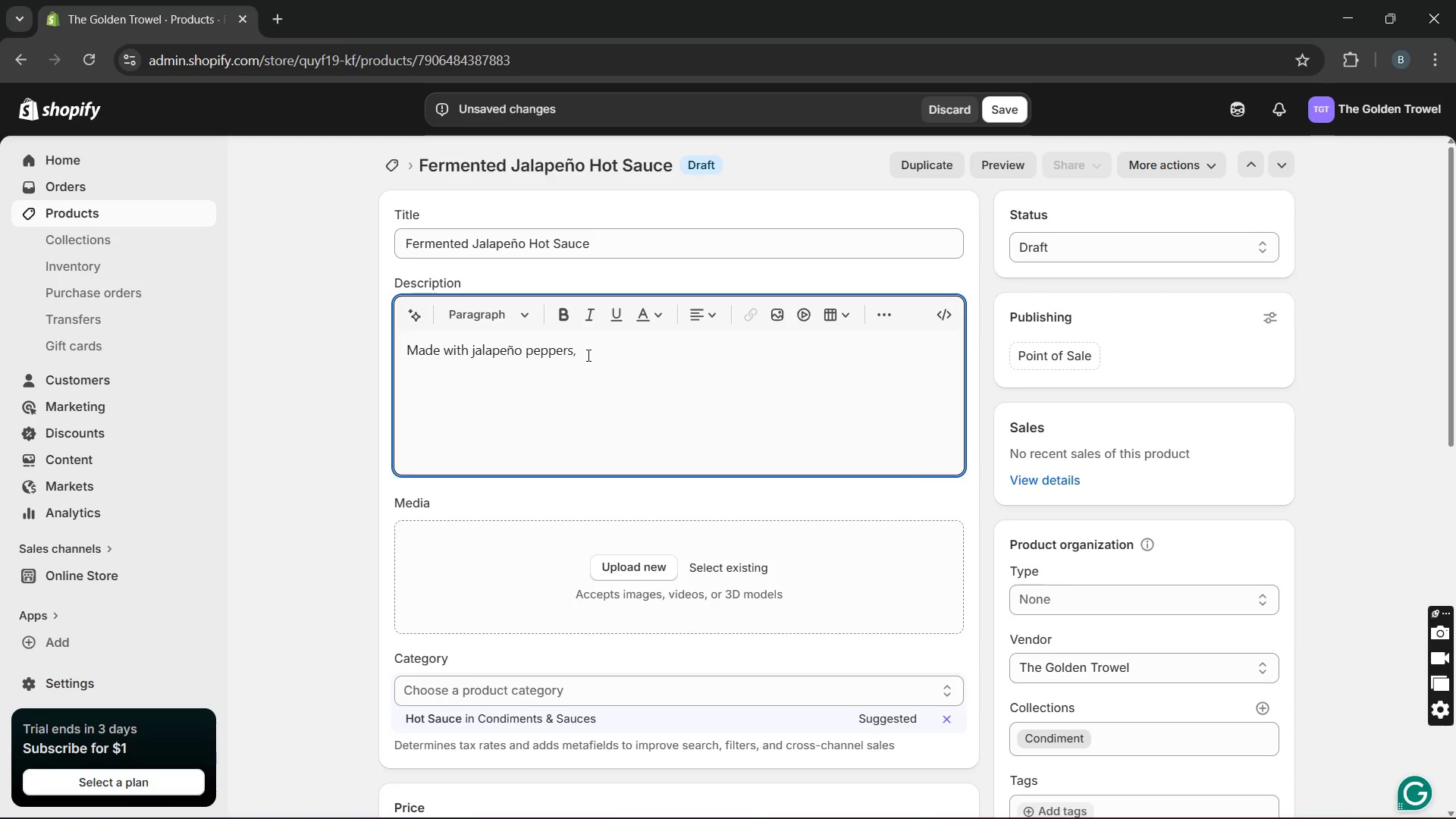 
type( sea salt, filitered )
 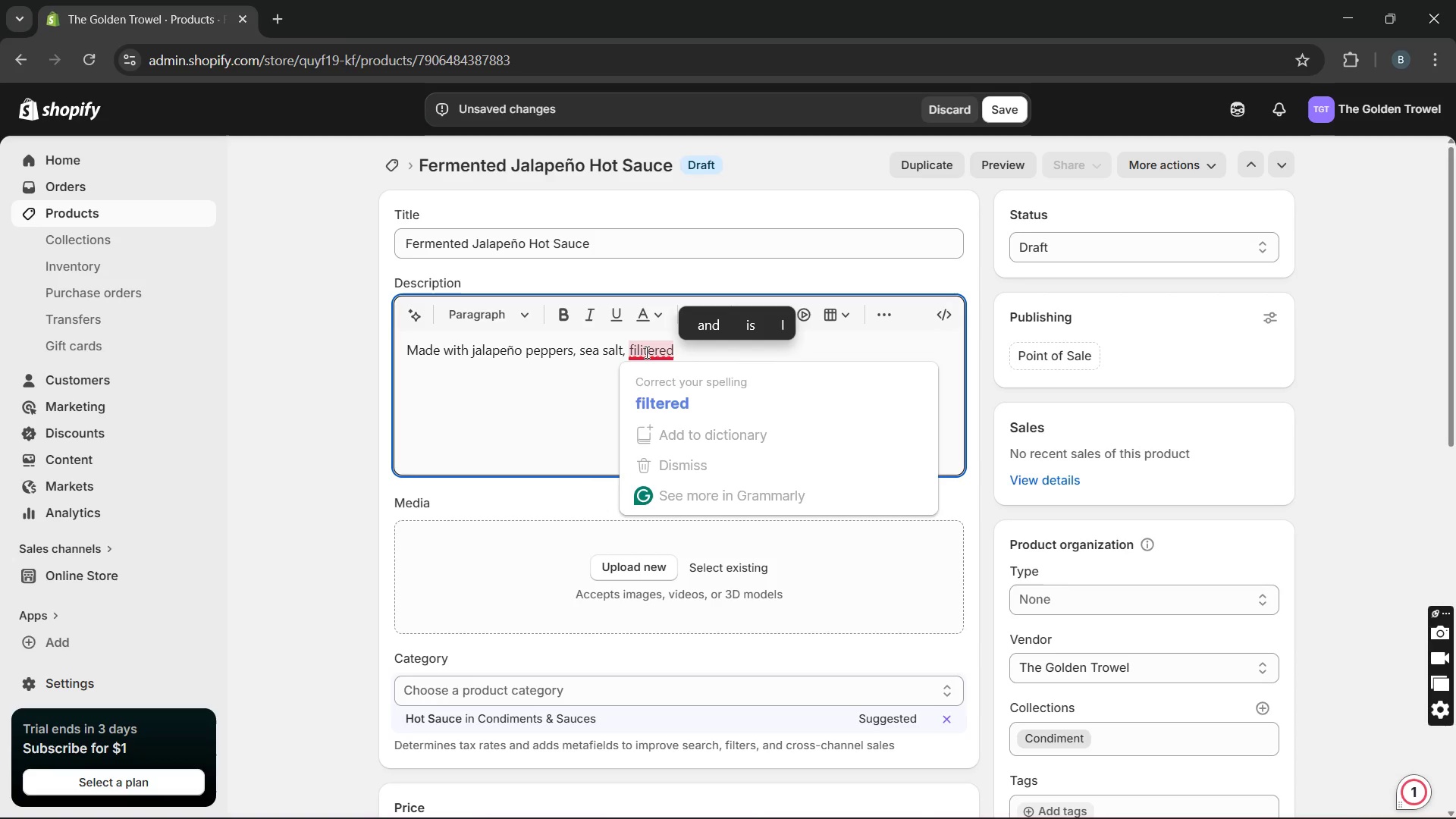 
left_click([647, 373])
 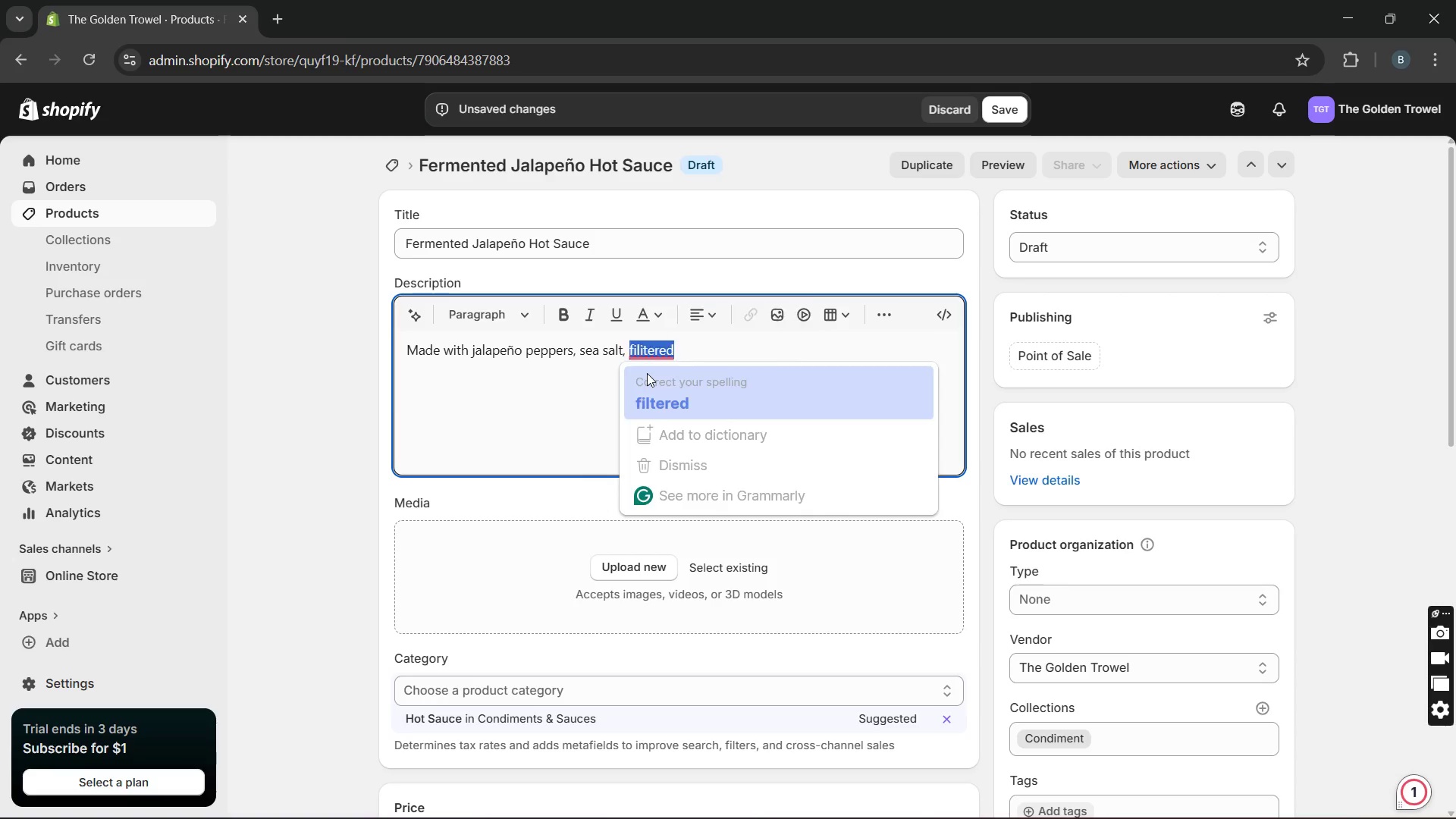 
key(Unknown)
 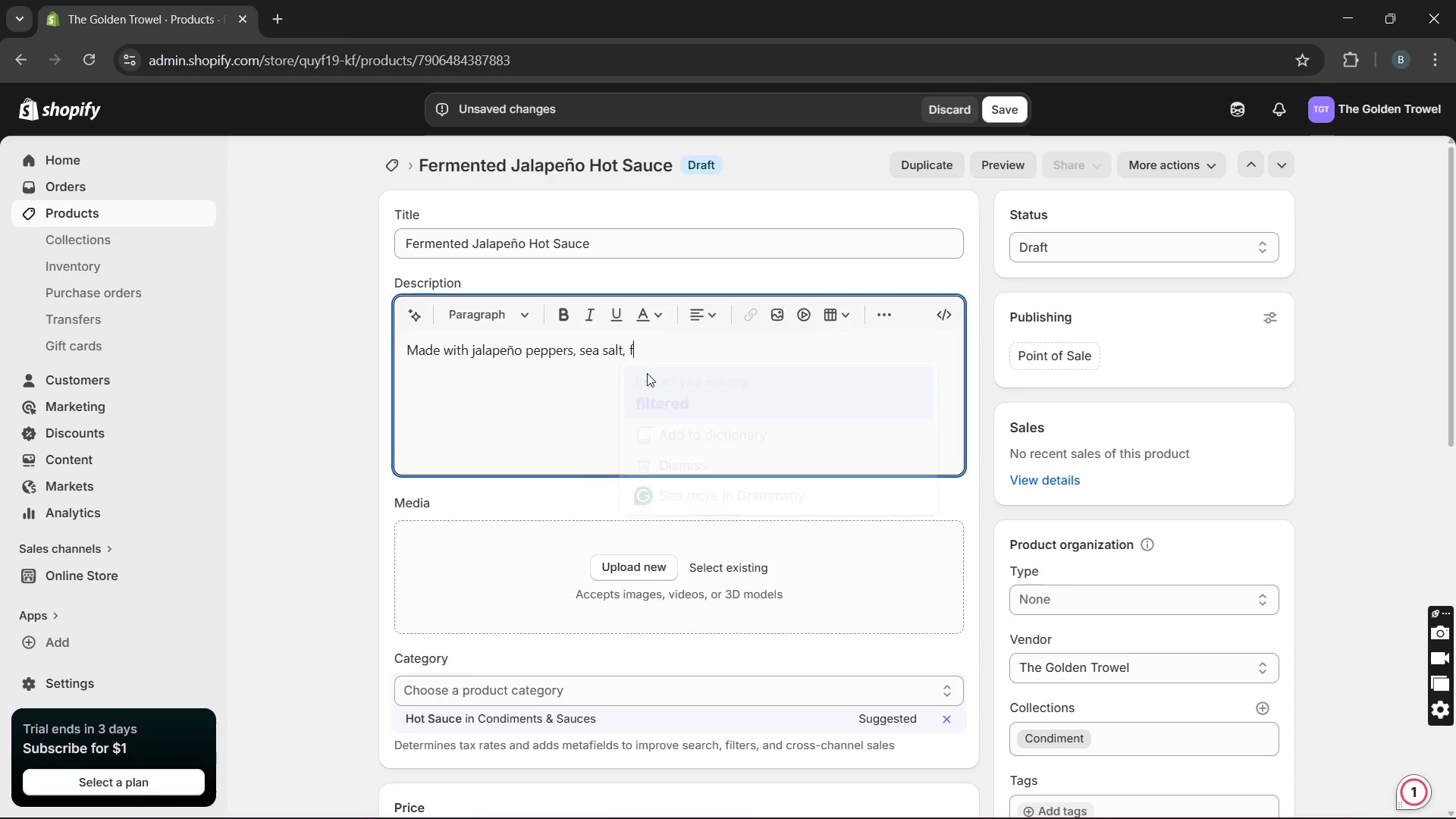 
key(Unknown)
 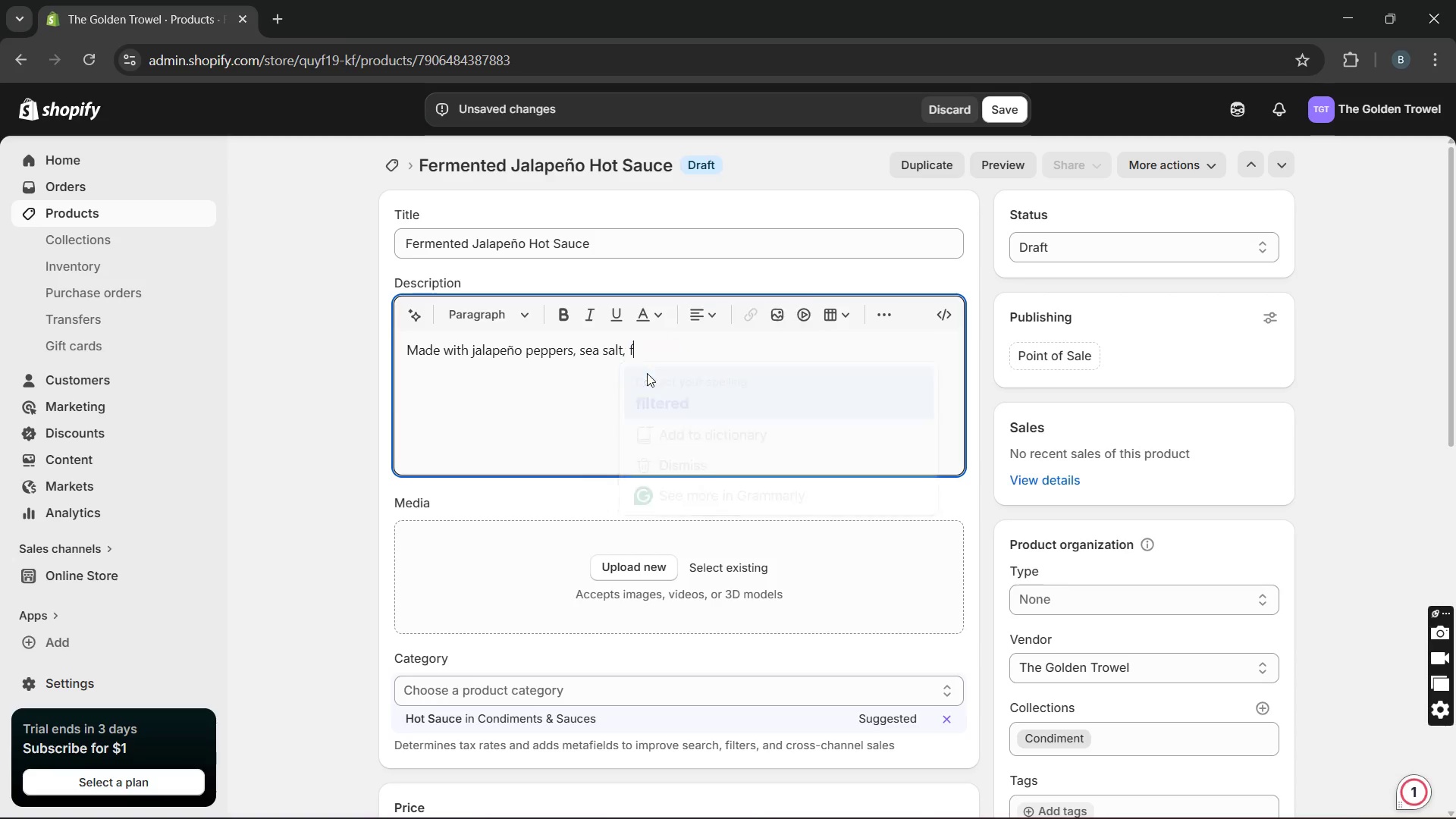 
key(Unknown)
 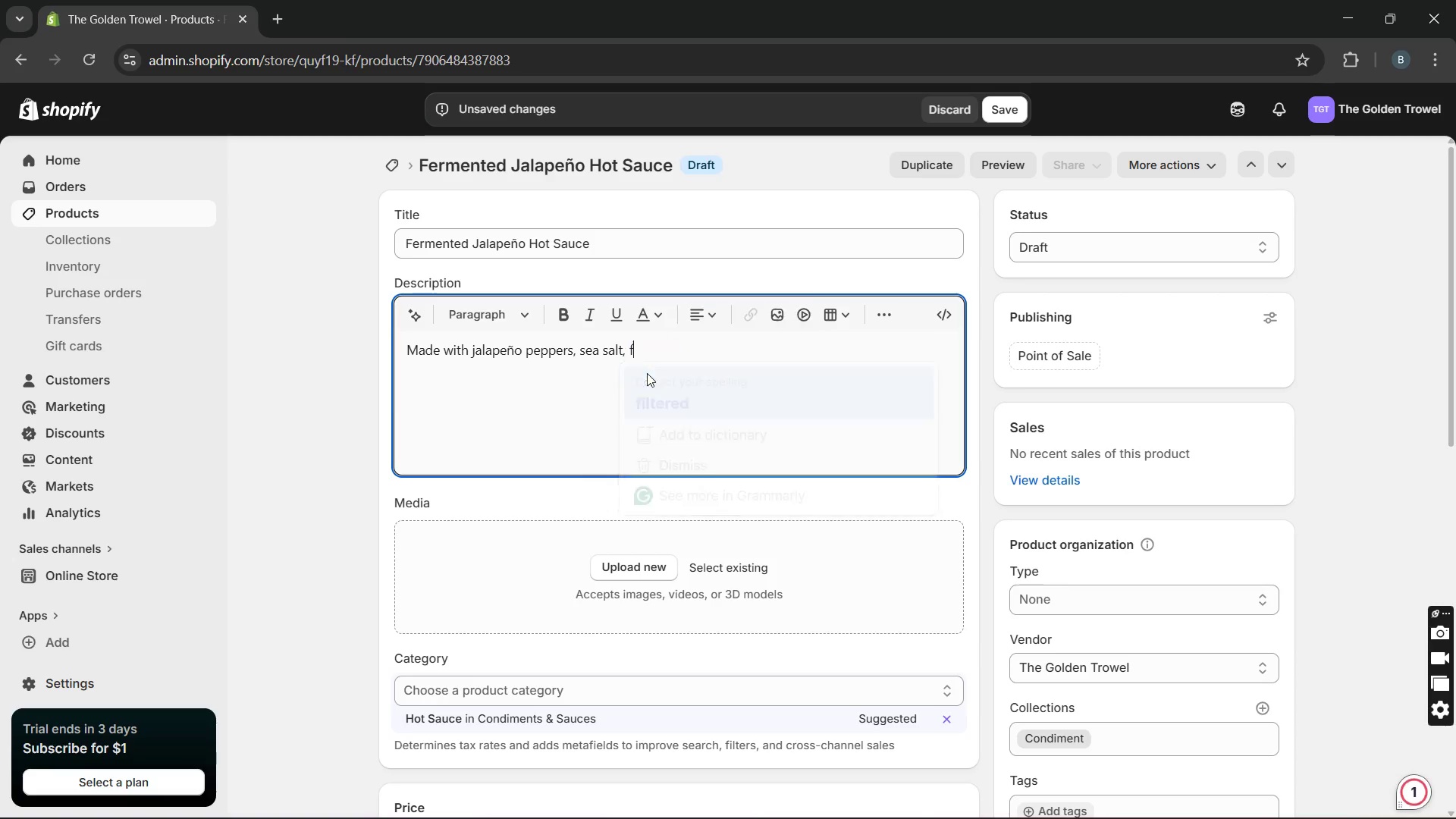 
key(Unknown)
 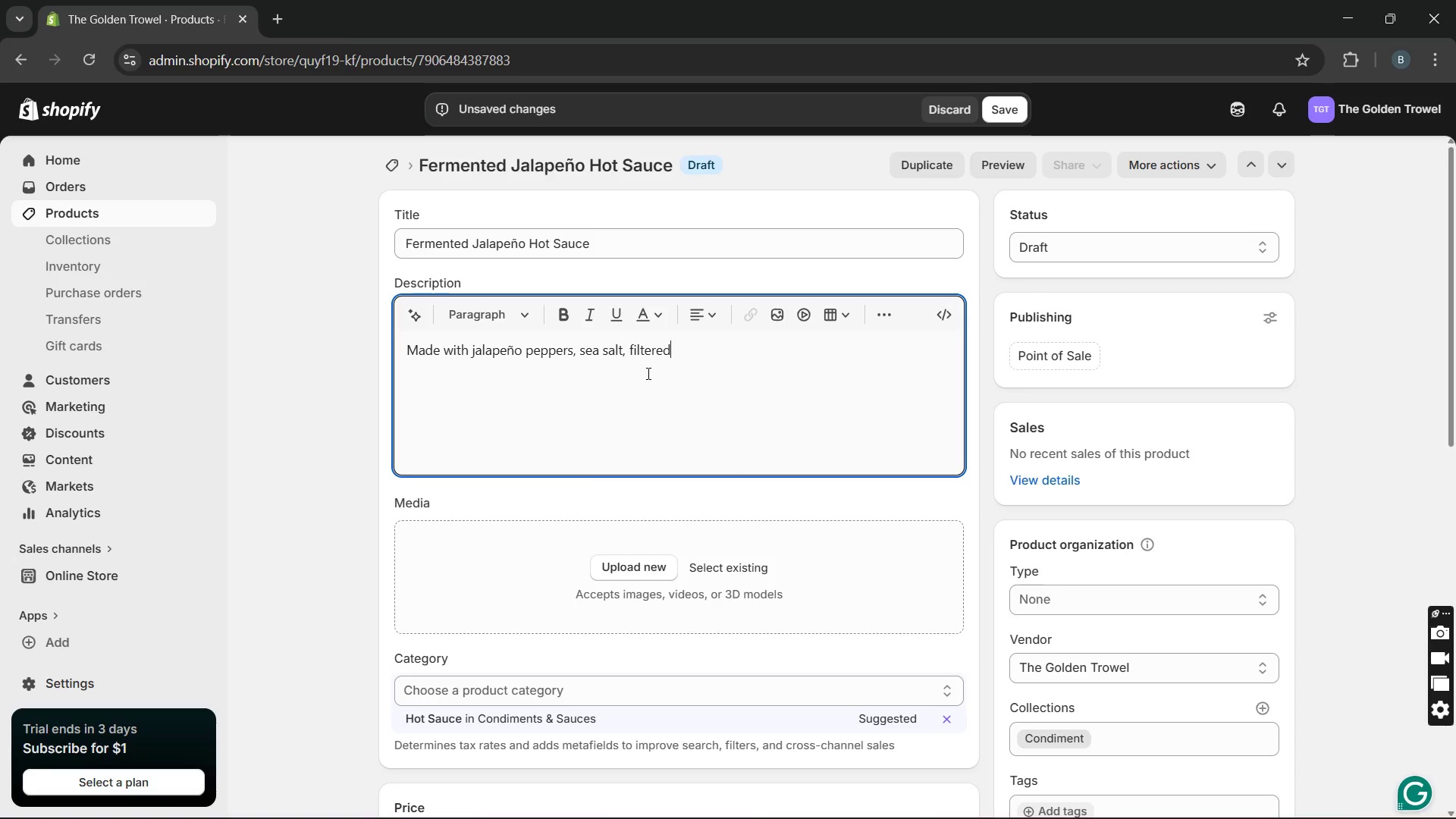 
key(Unknown)
 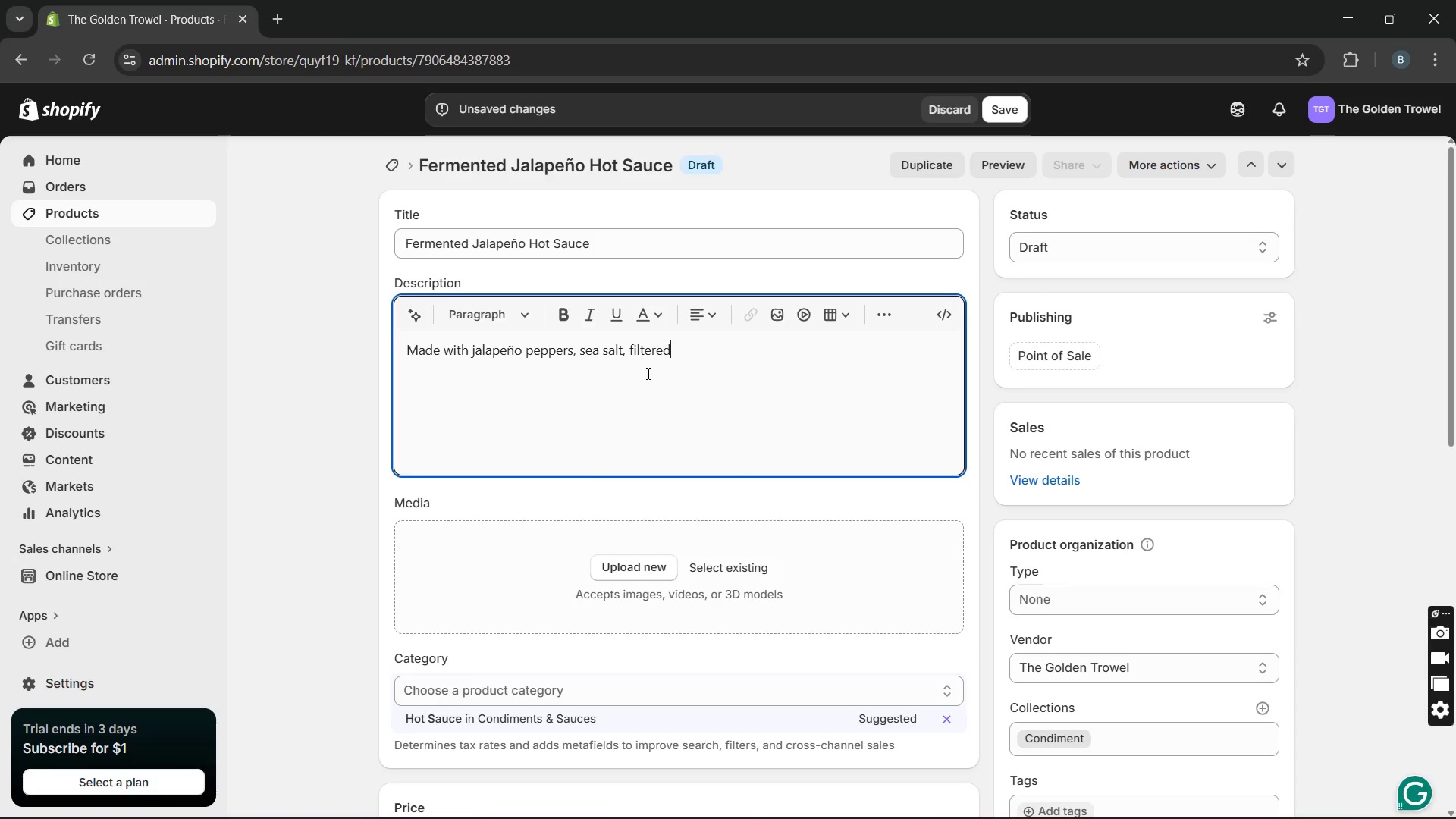 
key(Unknown)
 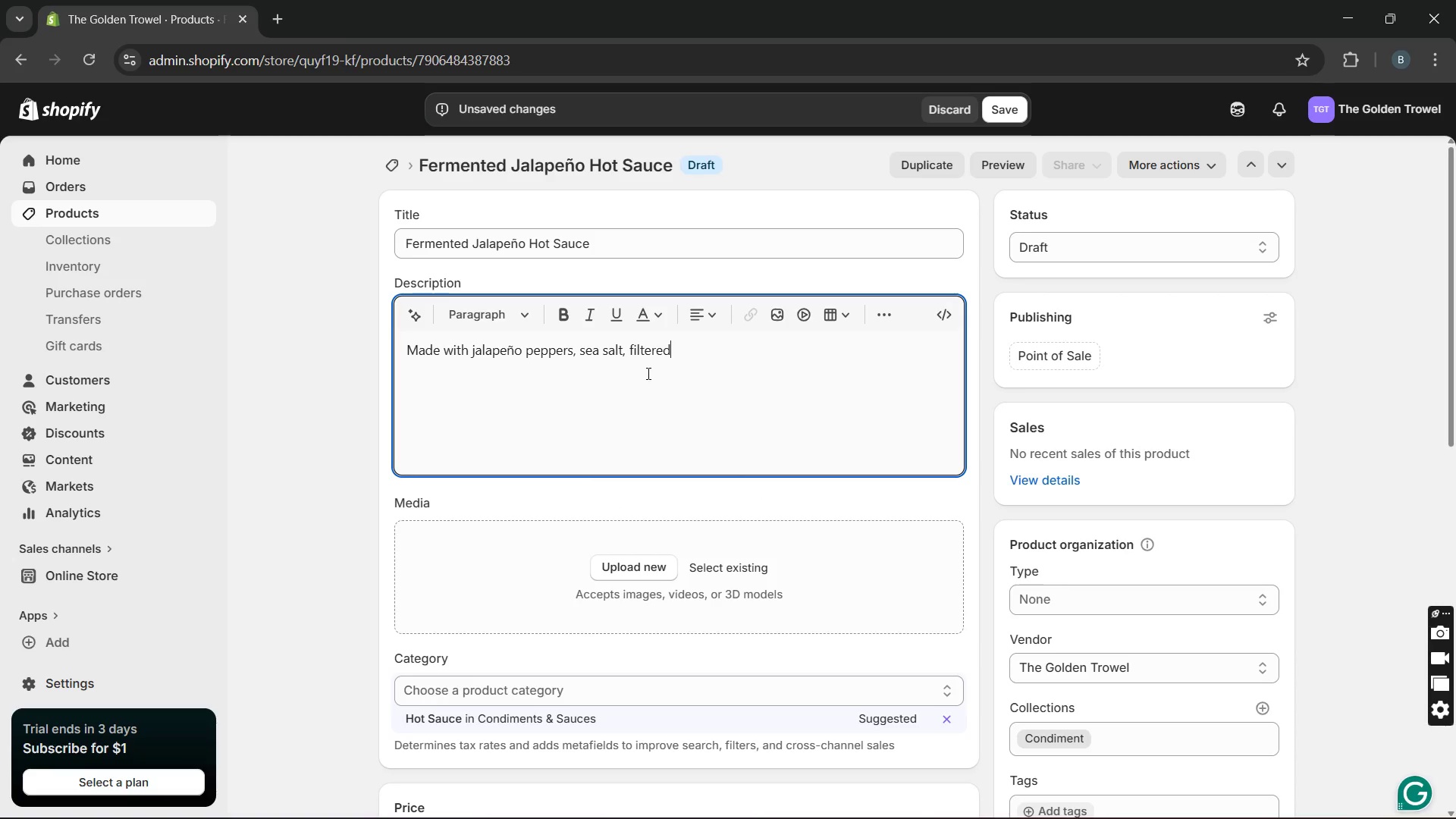 
key(Unknown)
 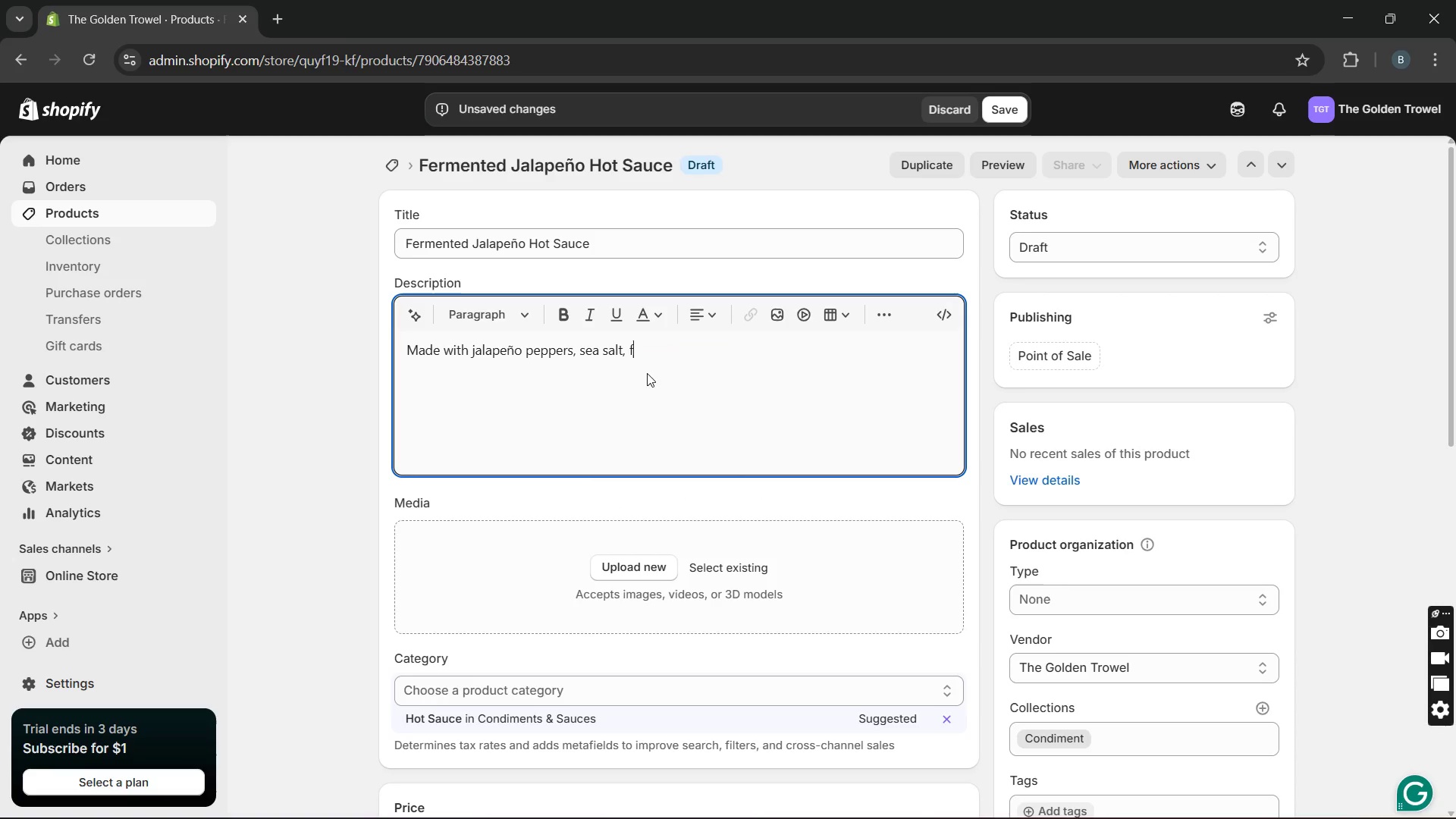 
key(Unknown)
 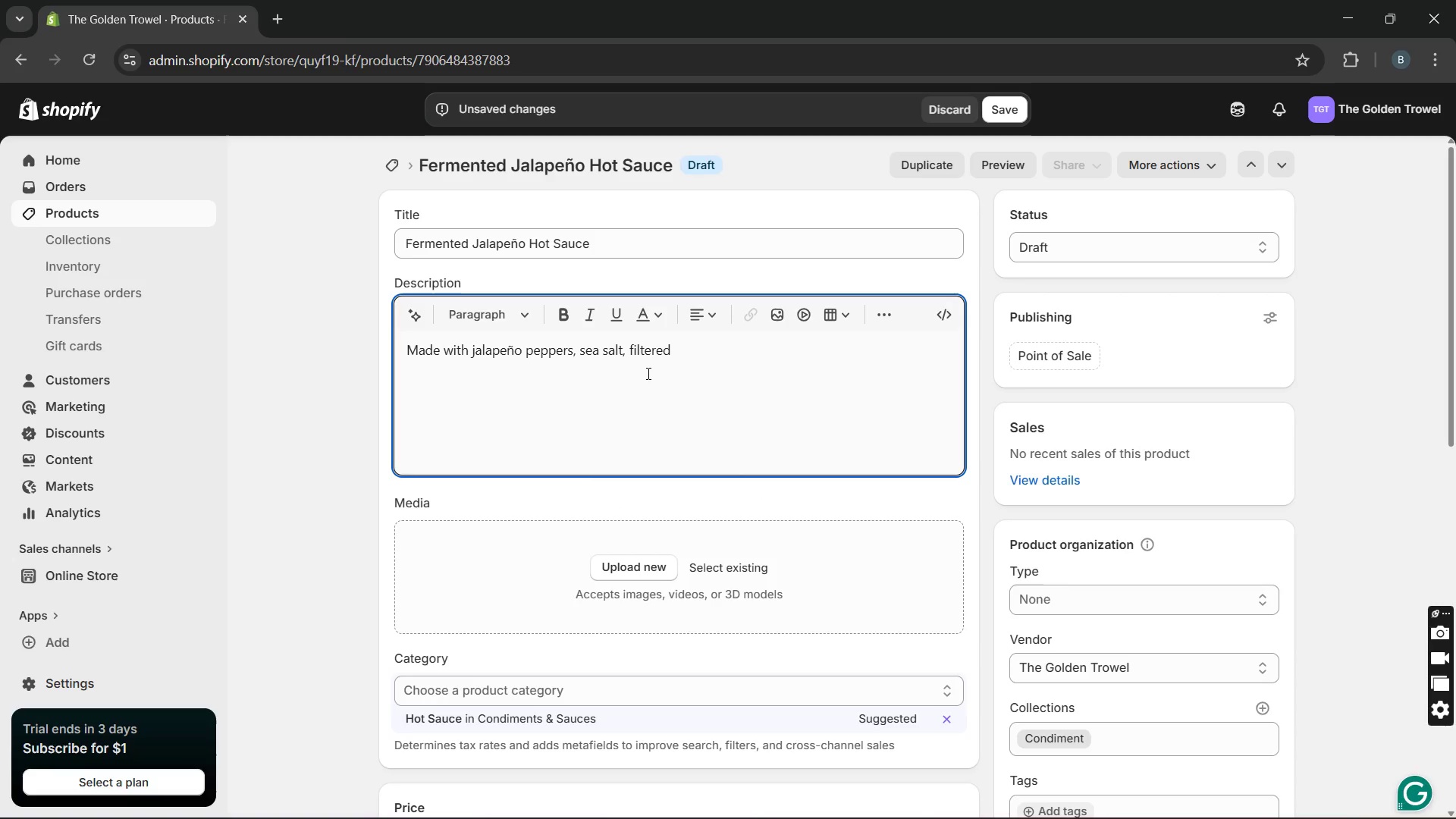 
type( water, garlic, and )
 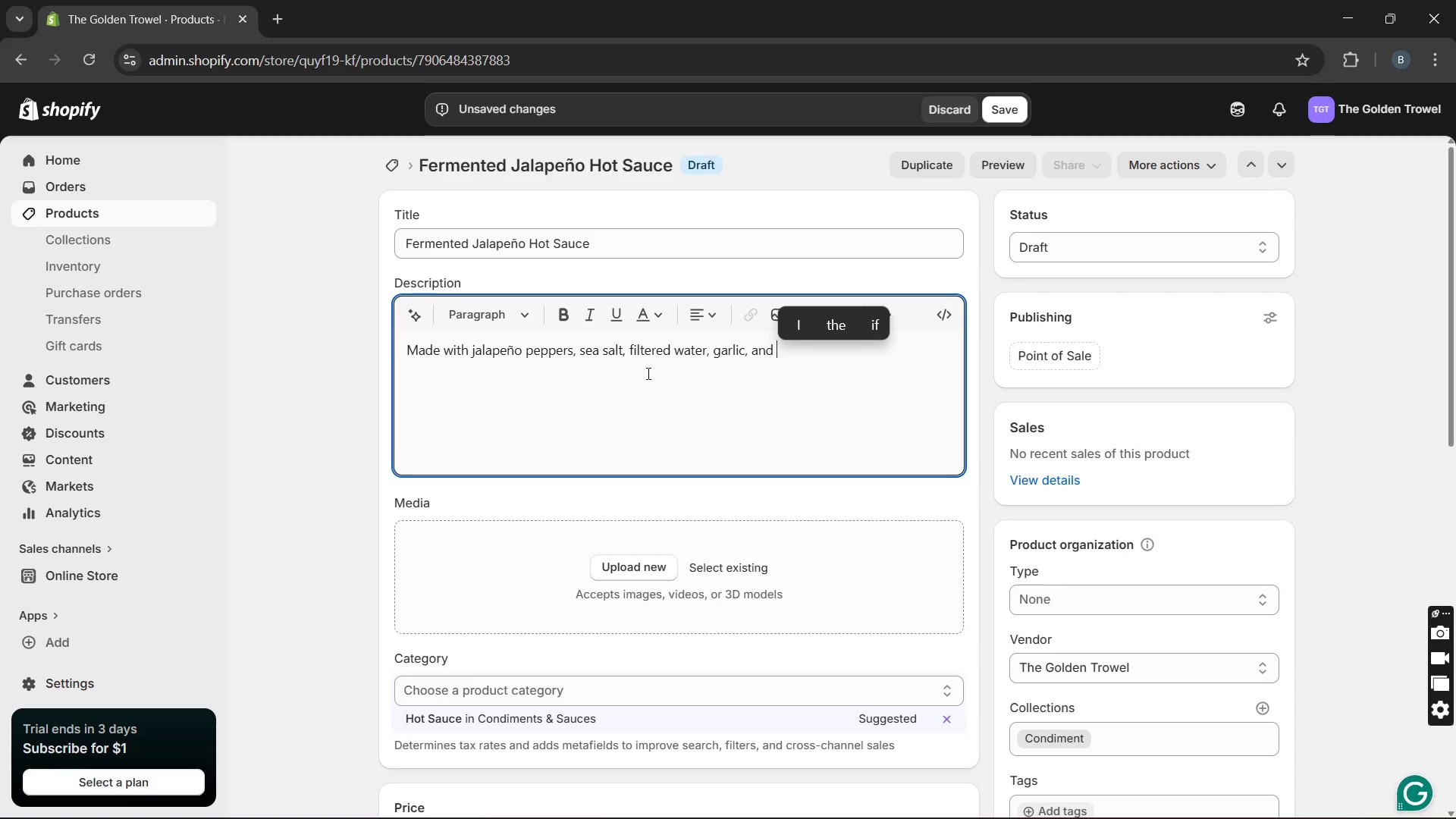 
type(vingear, )
key(Backspace)
key(Backspace)
key(Backspace)
key(Backspace)
key(Backspace)
key(Backspace)
type(egar, this fermented hot sauce )
 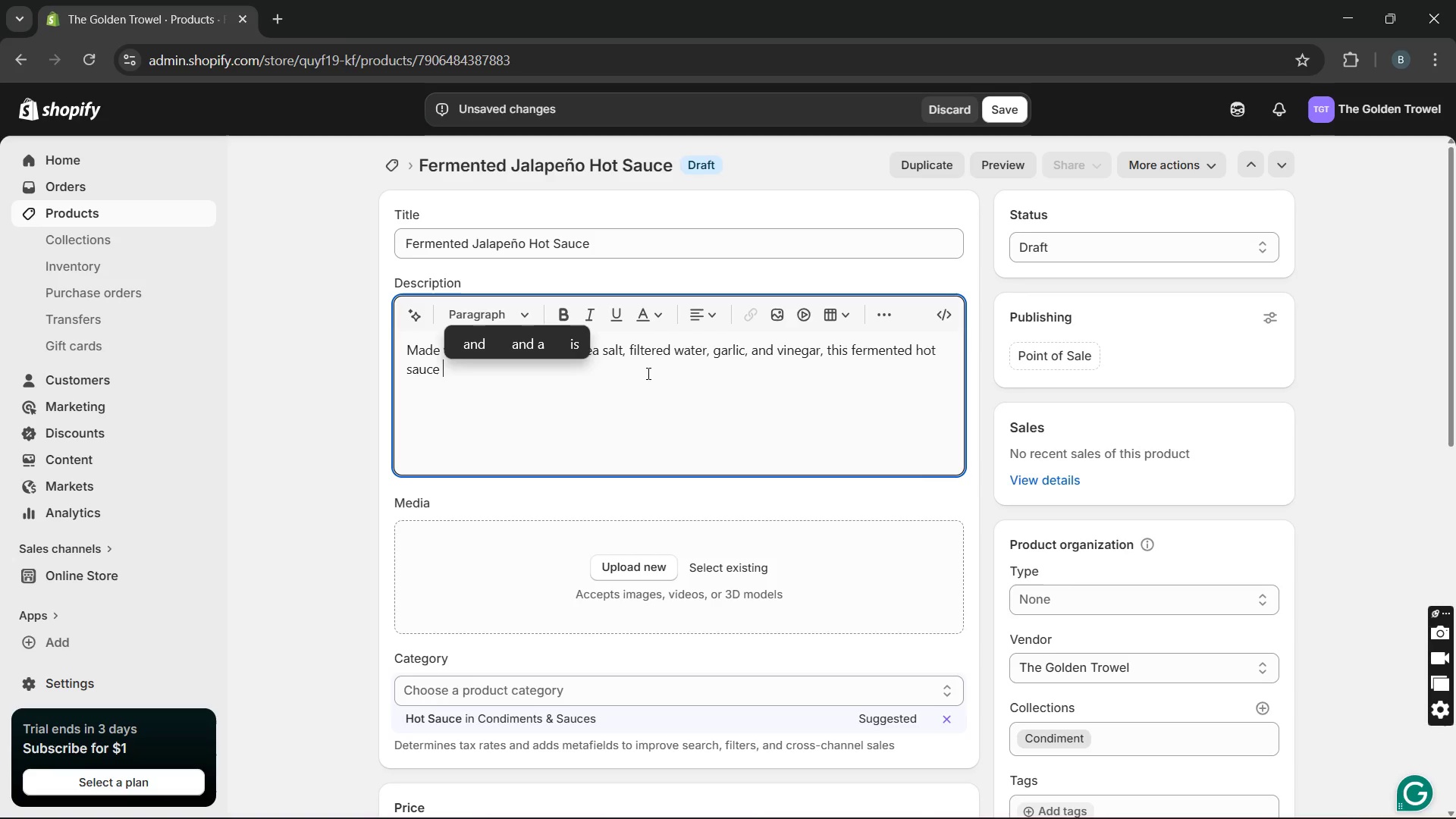 
type(delivers bright heat with tangy depth and smooth )
 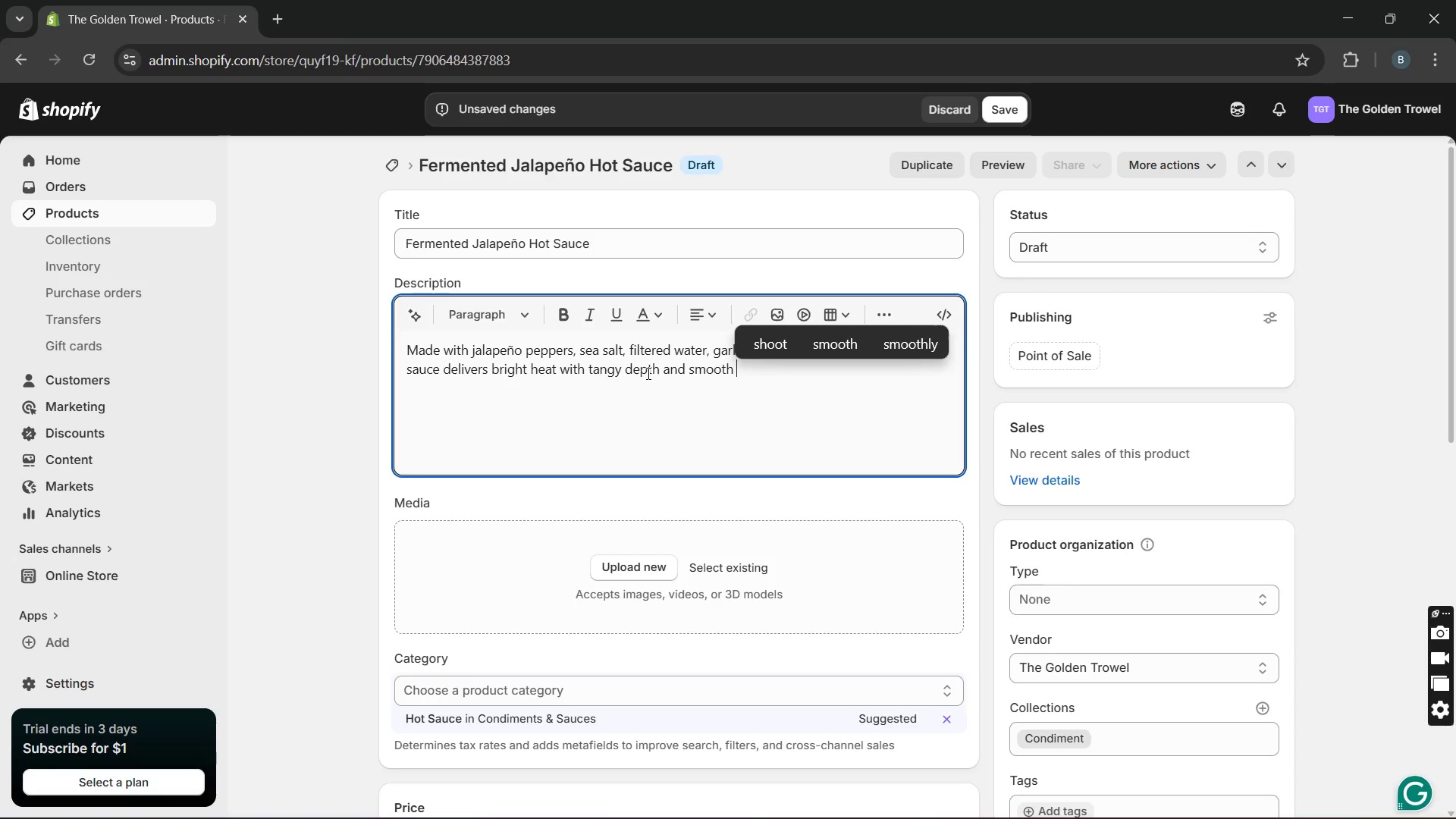 
wait(5.2)
 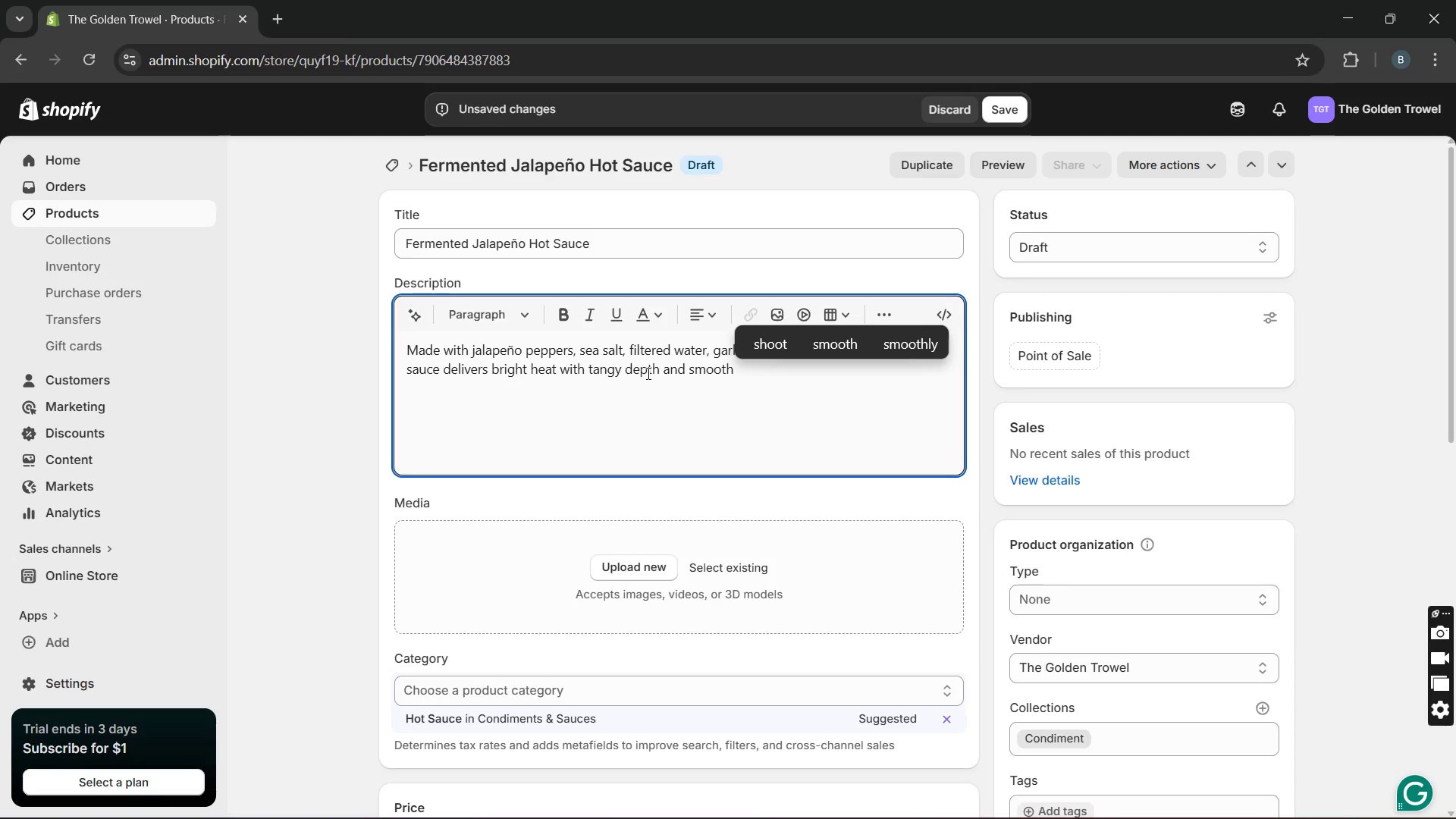 
type(texture. The ferementaion )
key(Backspace)
key(Backspace)
key(Backspace)
key(Backspace)
key(Backspace)
type(ion )
 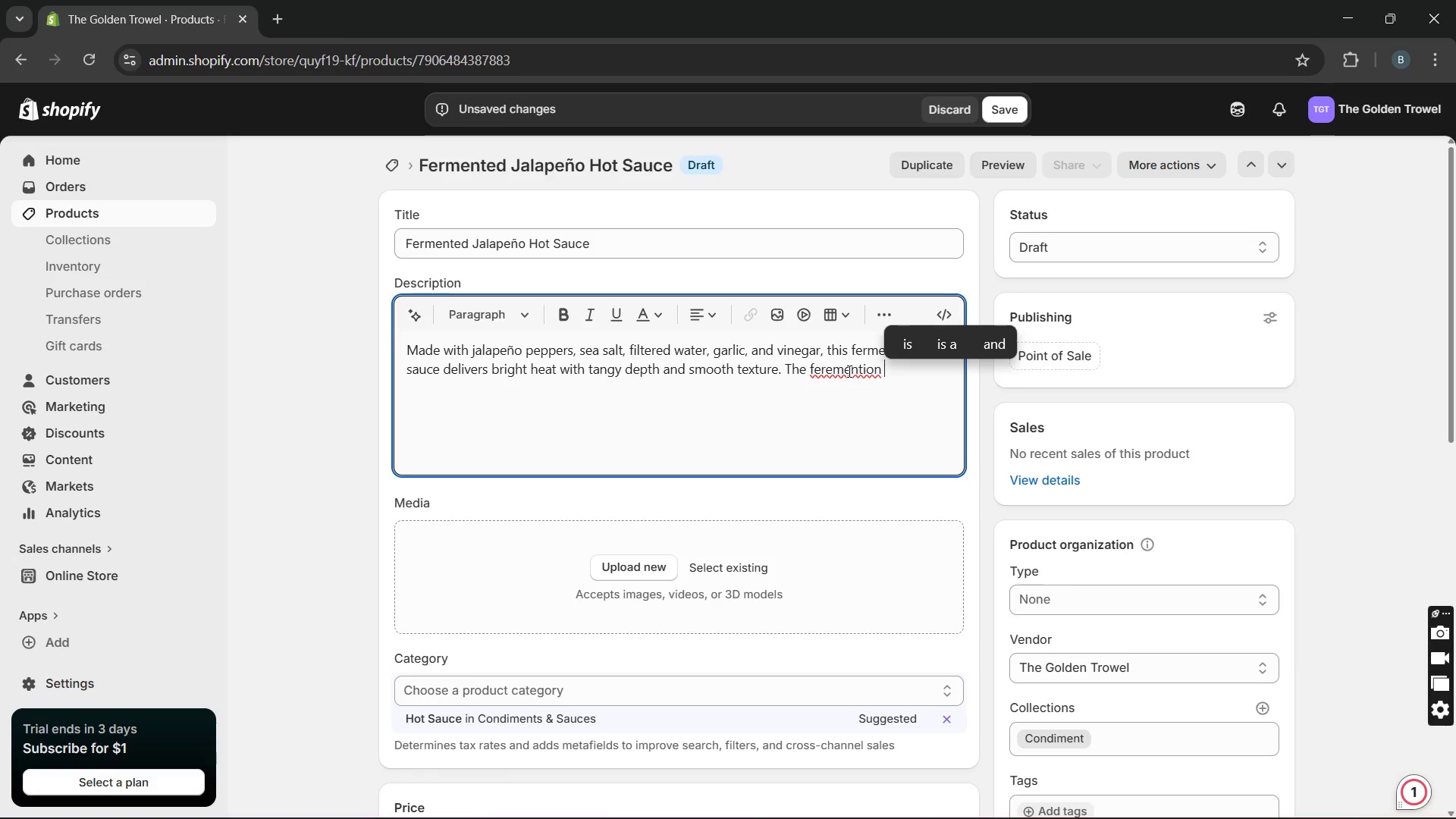 
wait(5.58)
 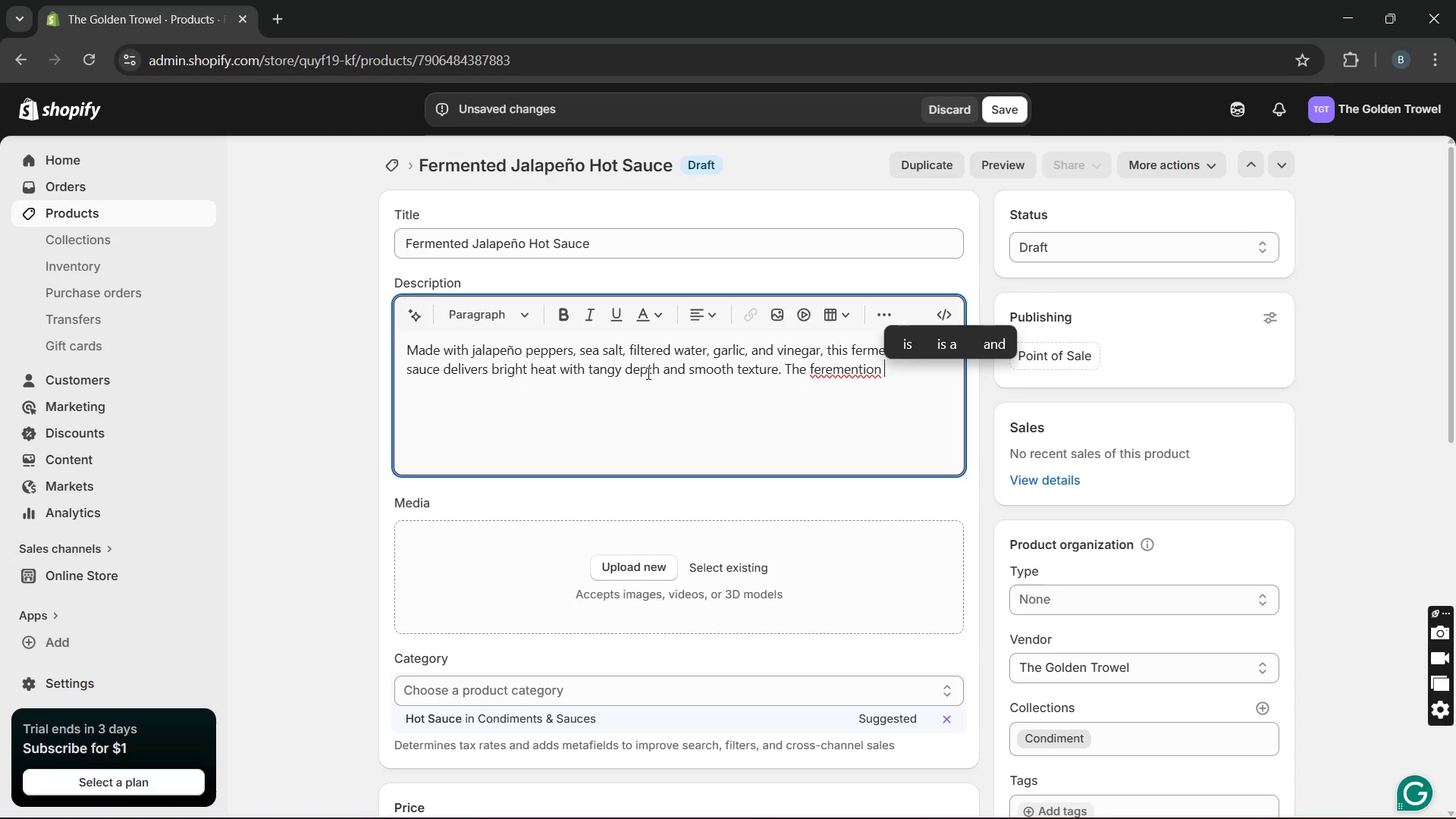 
left_click([847, 422])
 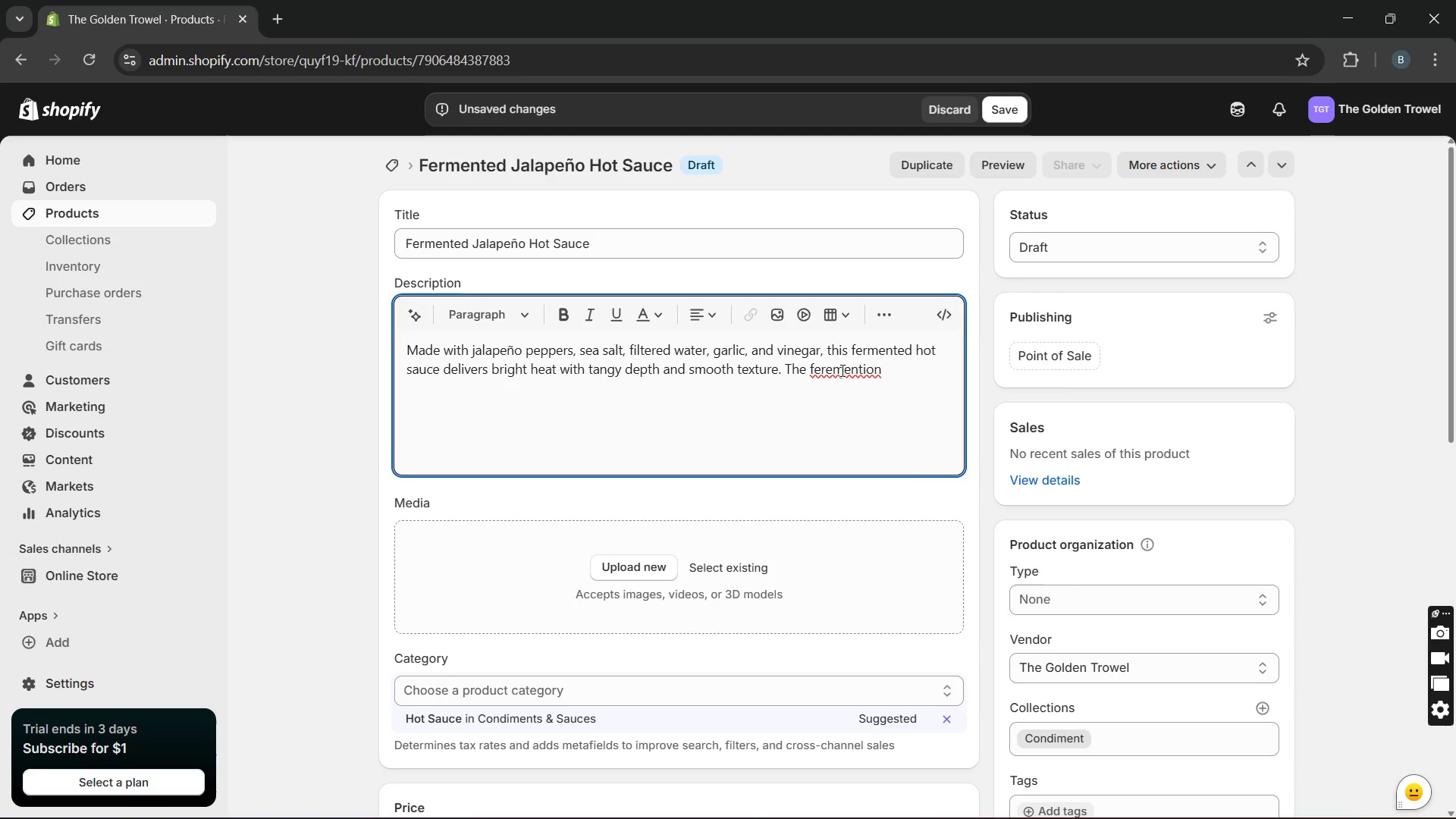 
double_click([841, 370])
 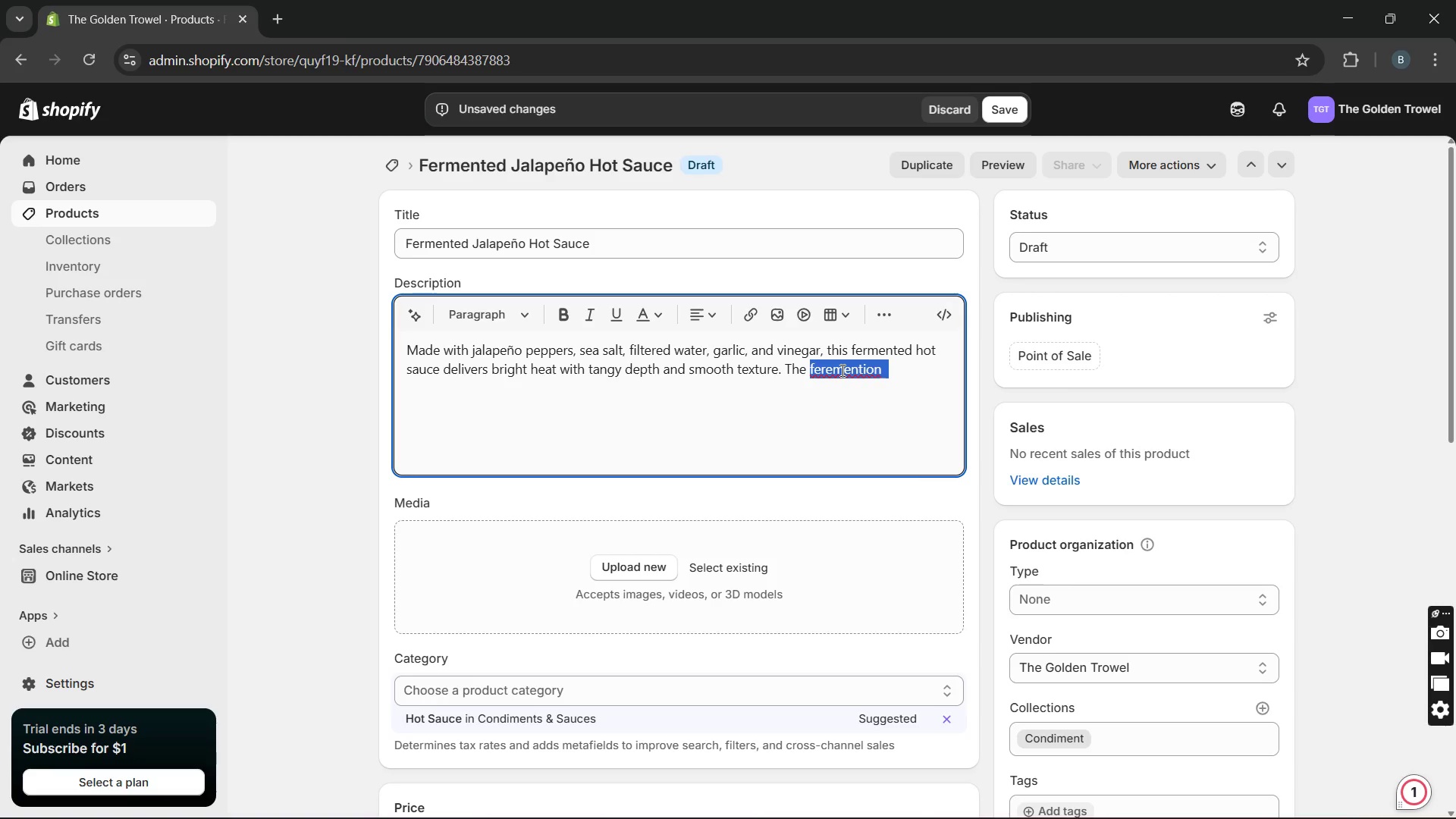 
type(fermentato)
key(Backspace)
type(ion process creates balanced flavour that pairs well with tacos, eggs, grilled meats, roasted vef)
key(Backspace)
type(geables)
 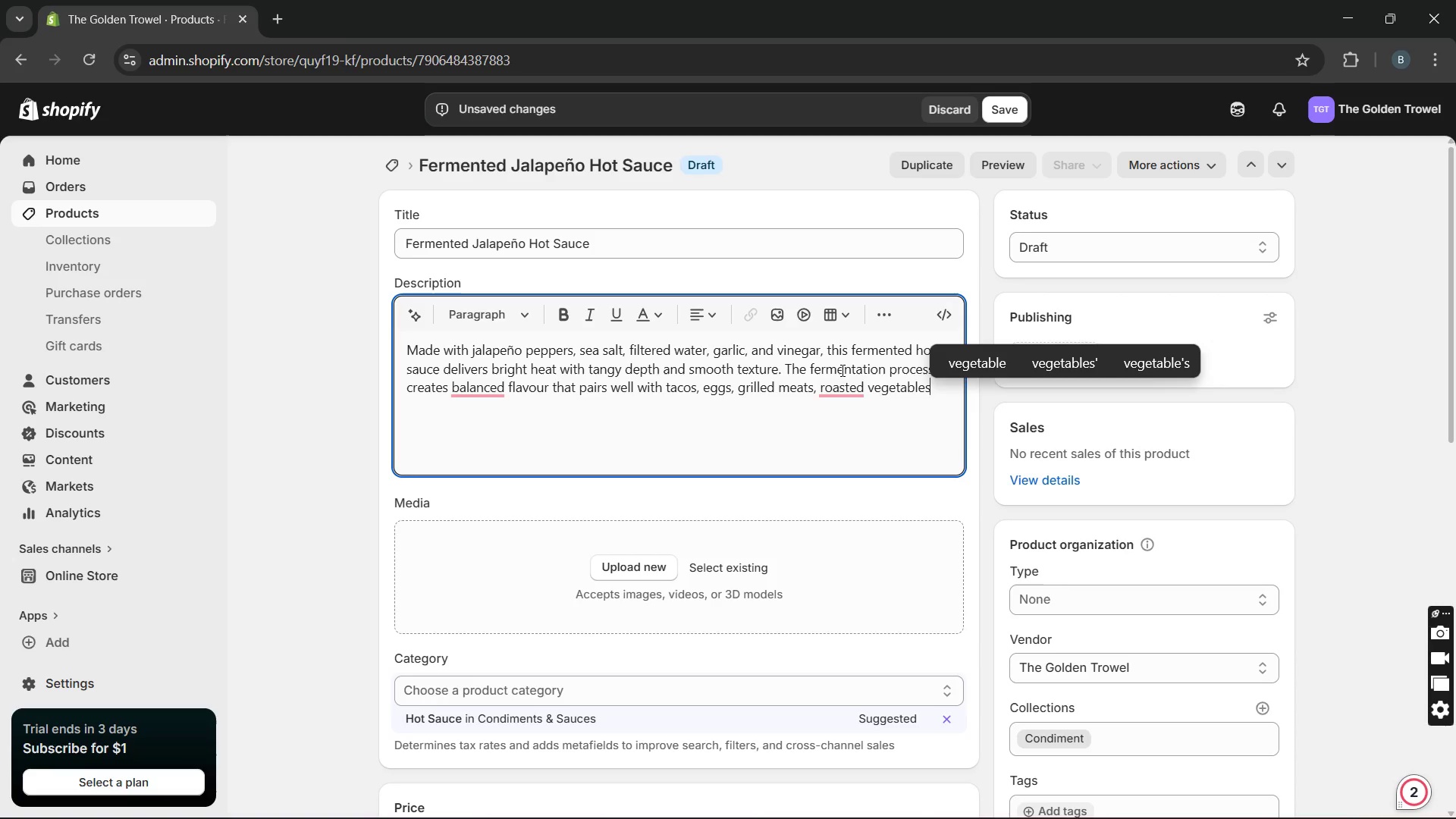 
type(, and sandwiches. Crafted in )
 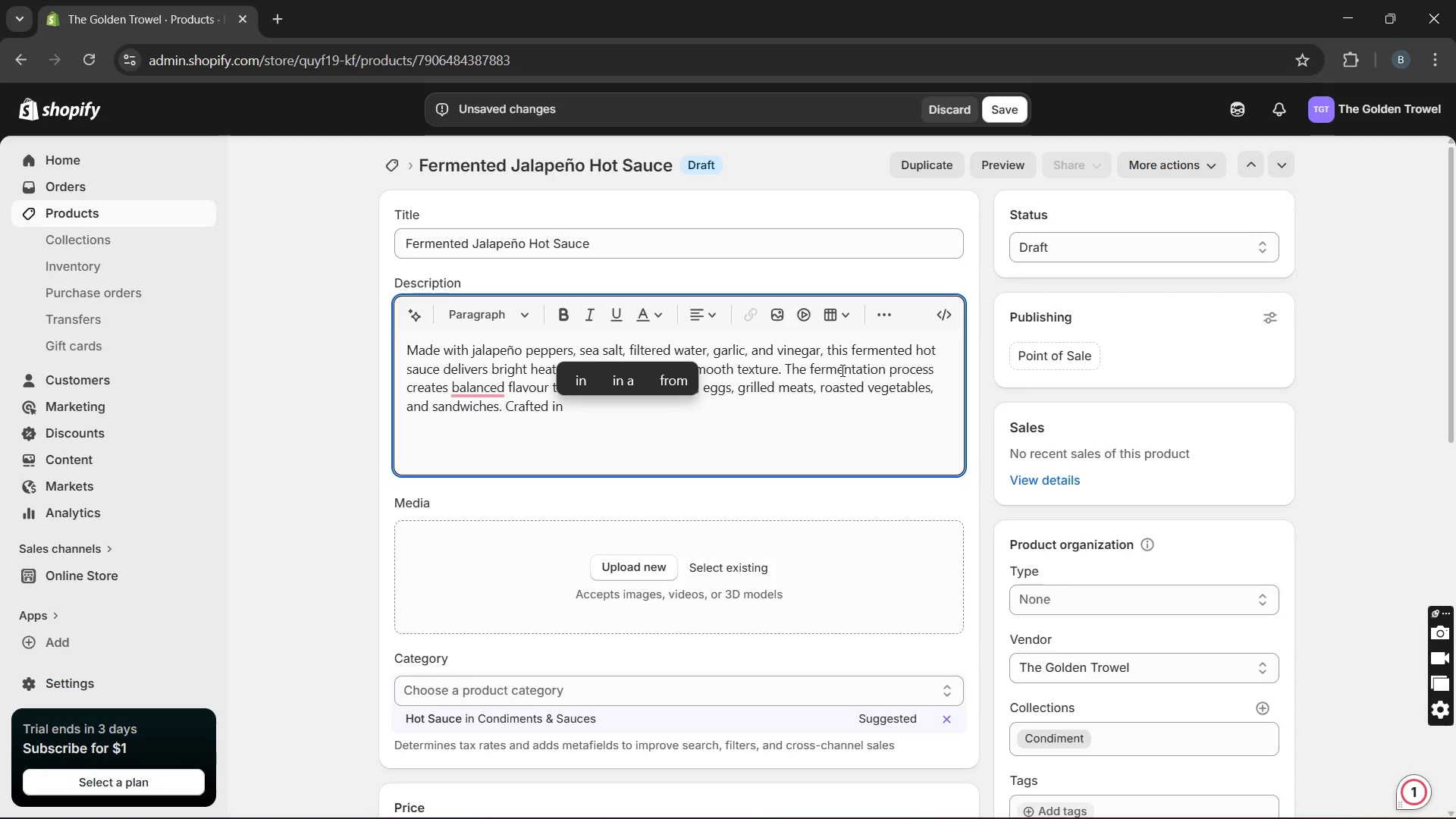 
type(smllbatches)
key(Backspace)
type(, the sauce develope)
key(Backspace)
type(s layer)
 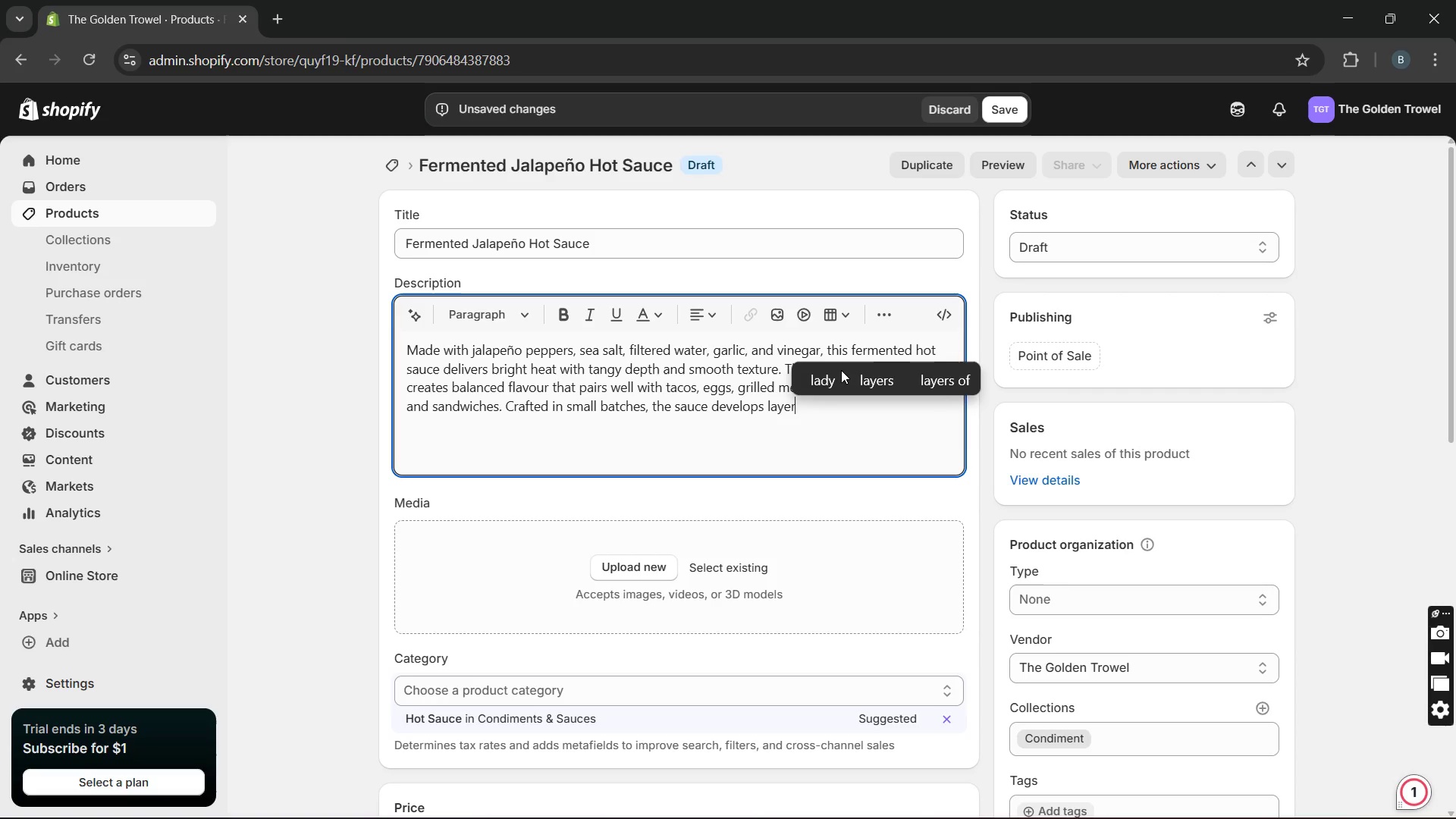 
type(ed )
 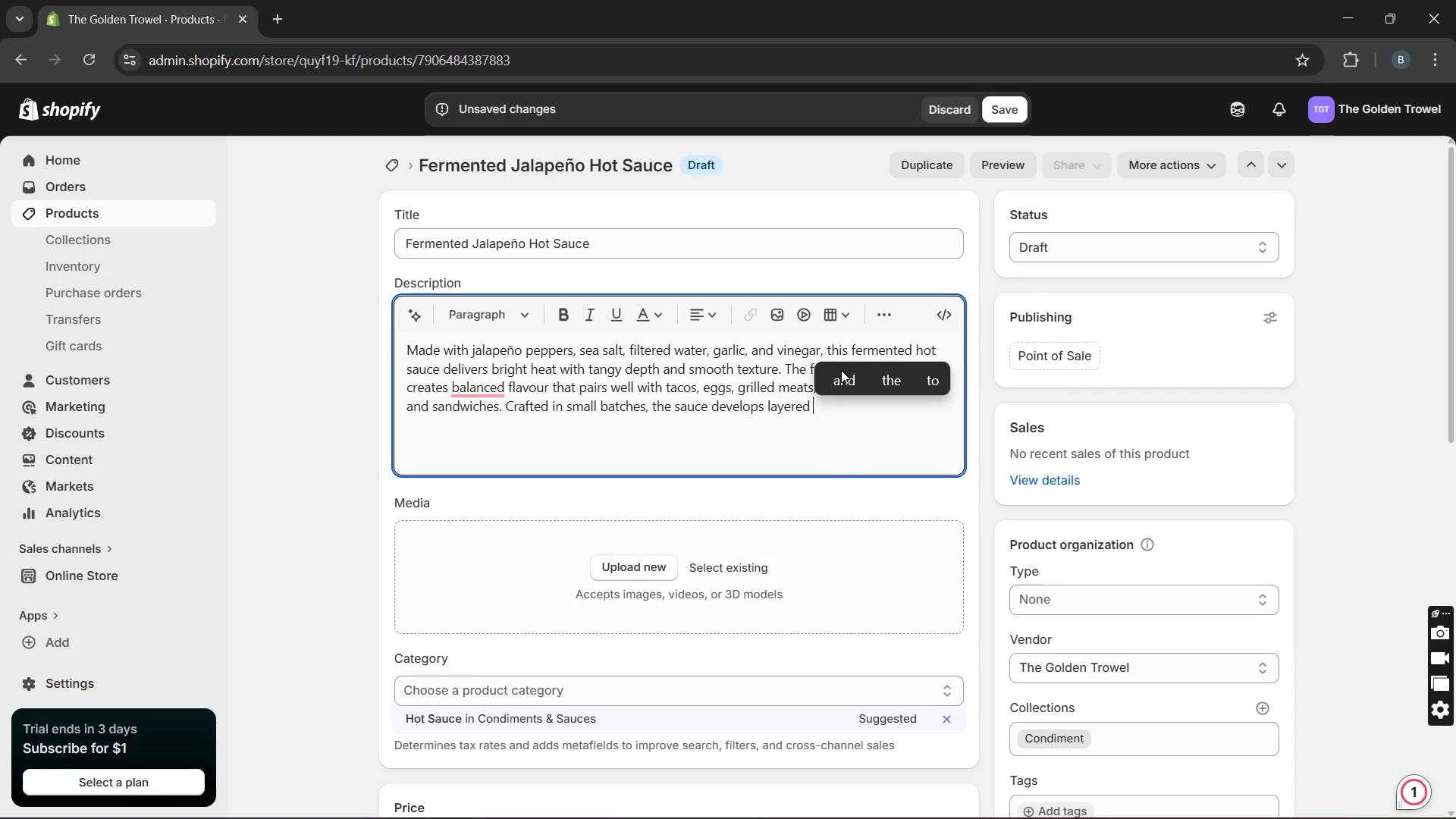 
type(spice withv)
key(Backspace)
type( )
 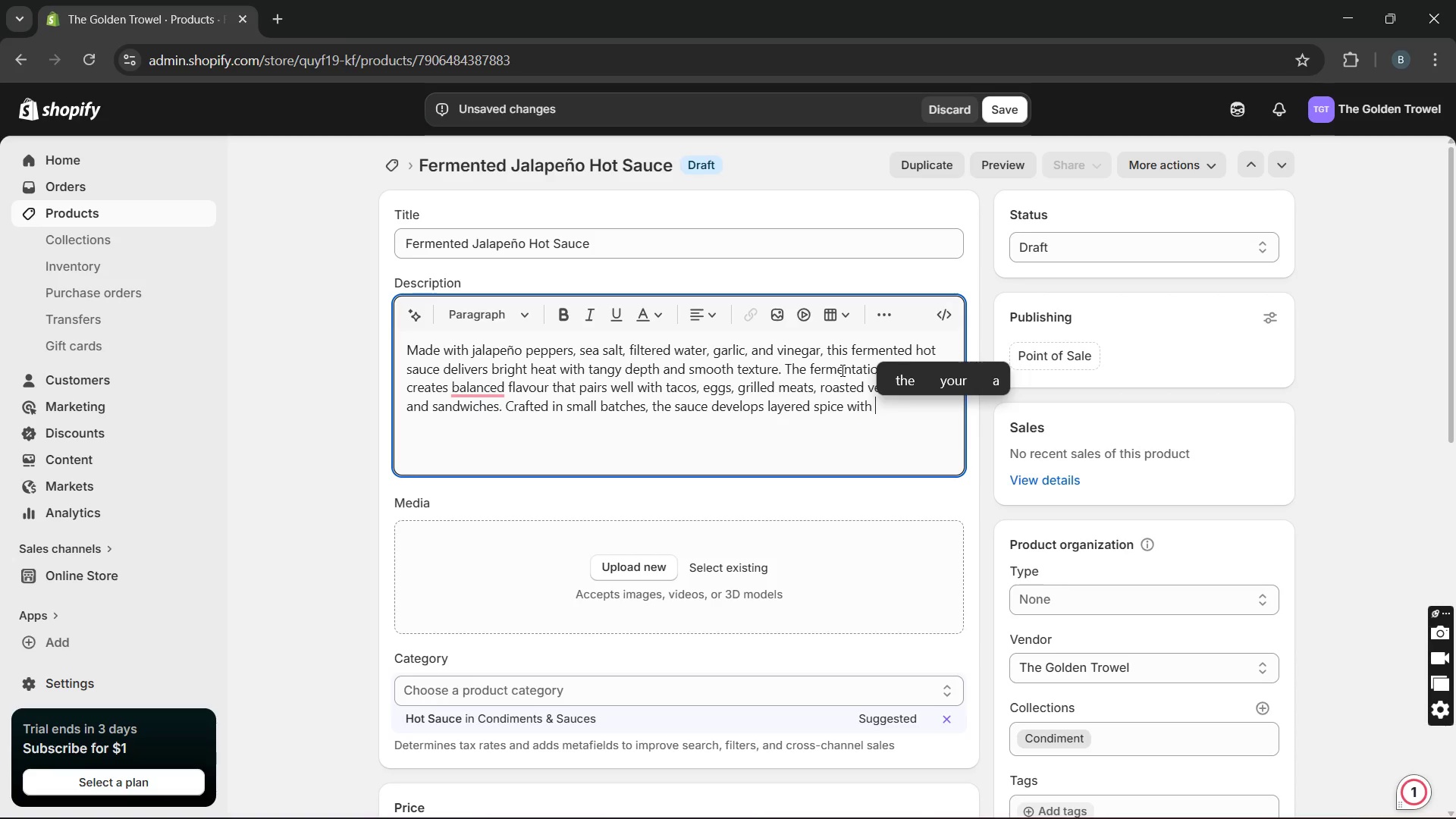 
key(Backspace)
type(out overwhe)
key(Backspace)
type(elming )
 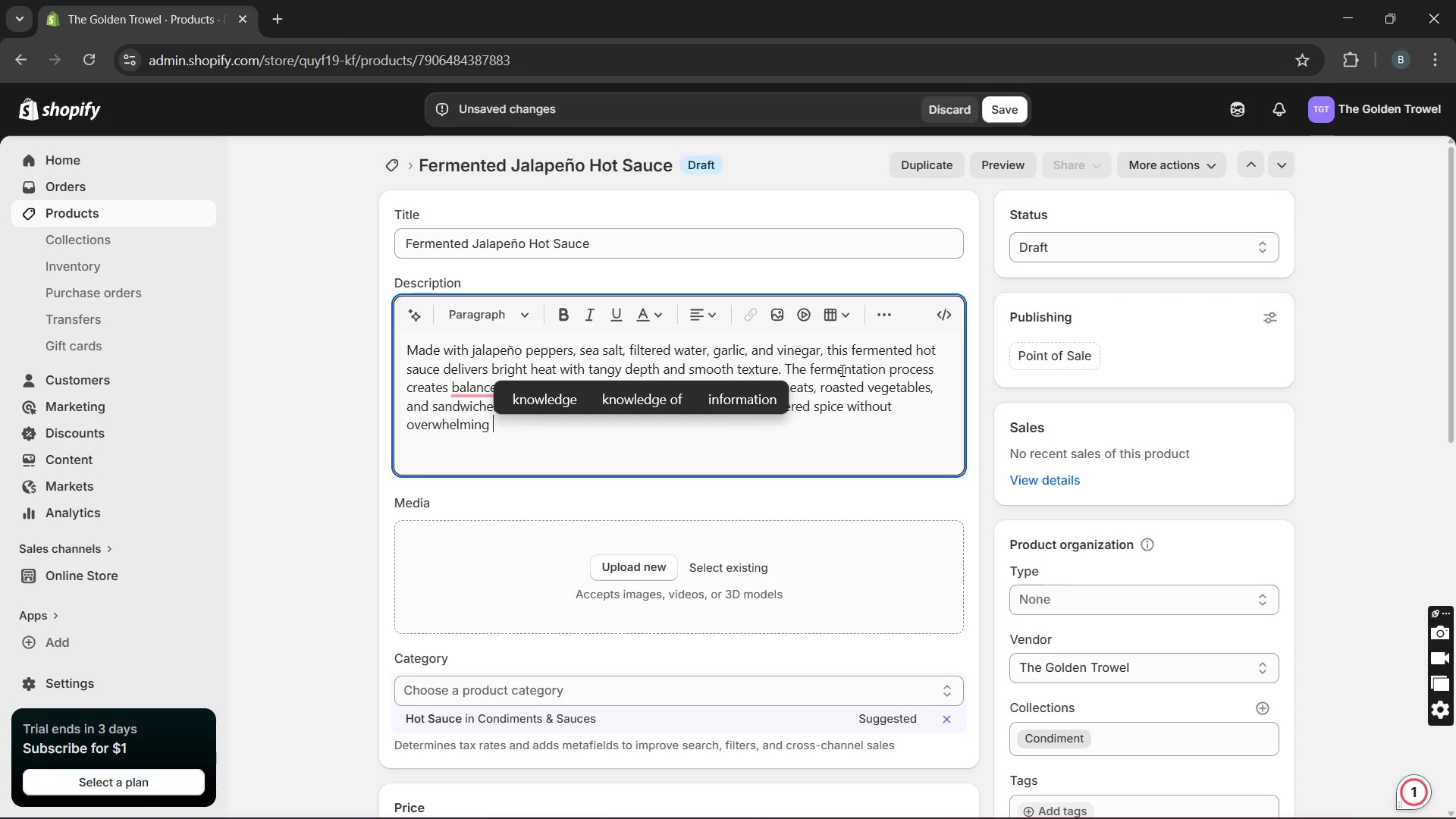 
wait(5.89)
 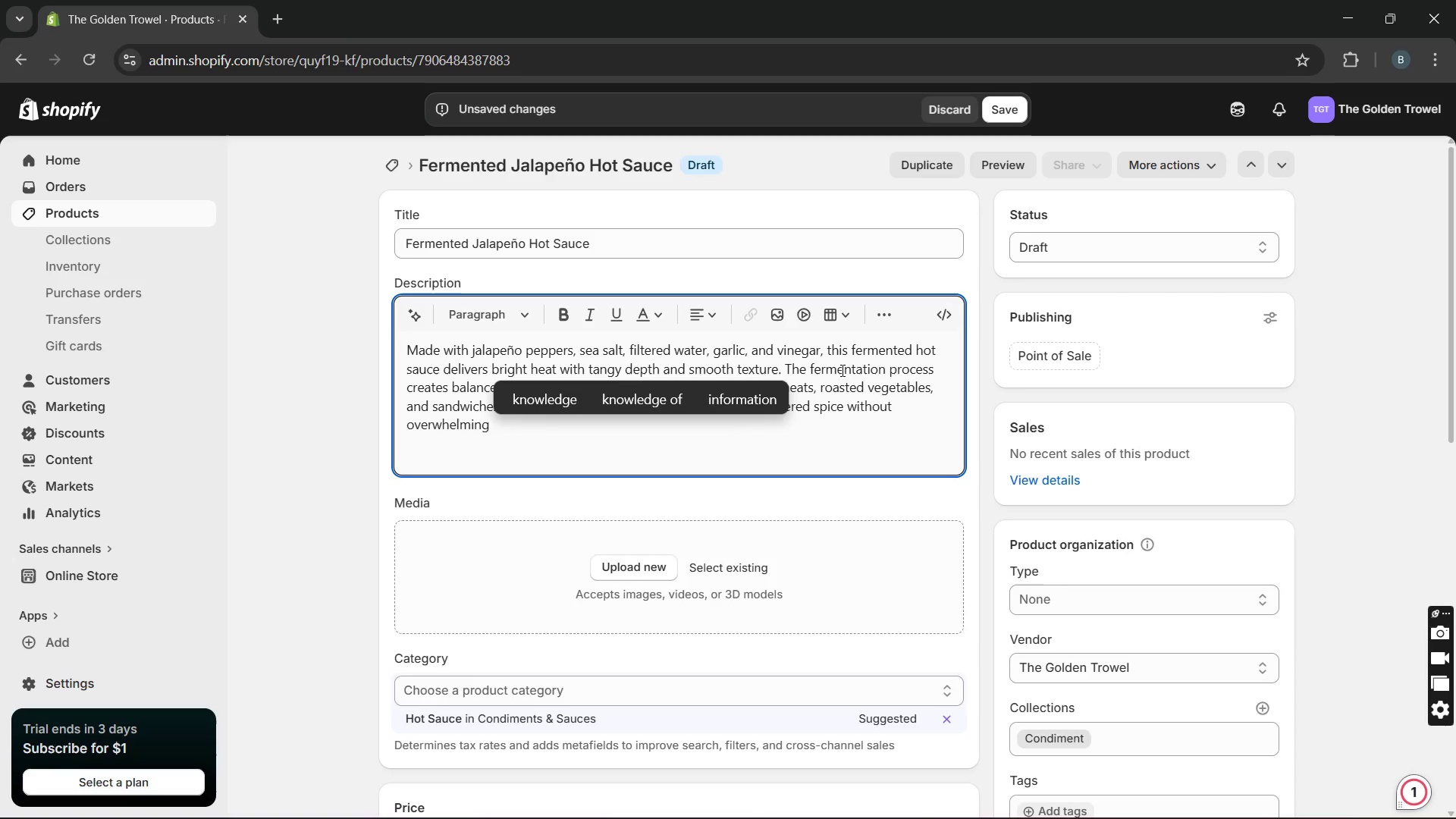 
type(the dish while maintaning )
 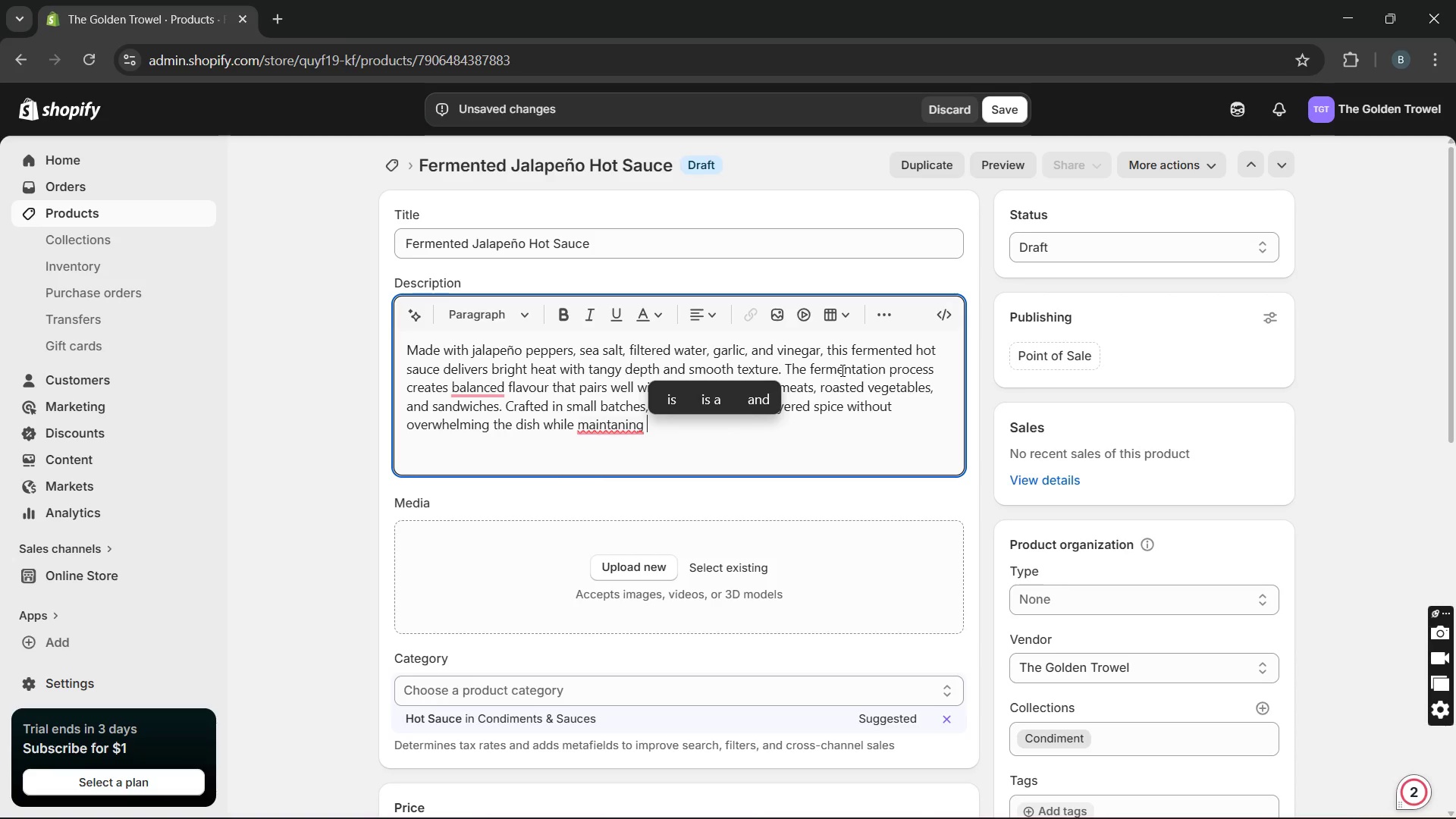 
type(the fresh character f jl)
key(Backspace)
type(alape)
 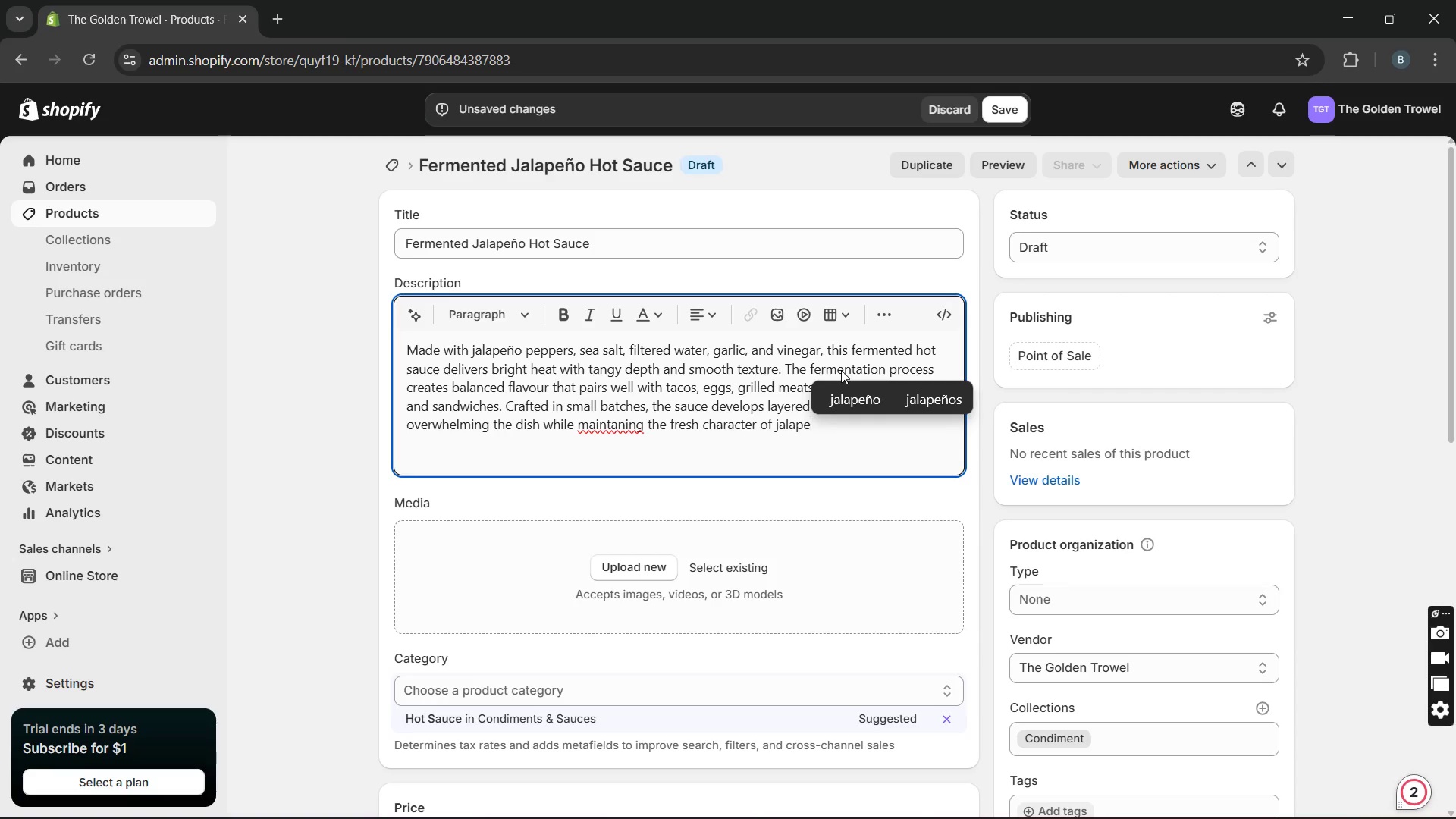 
key(Control+V)
 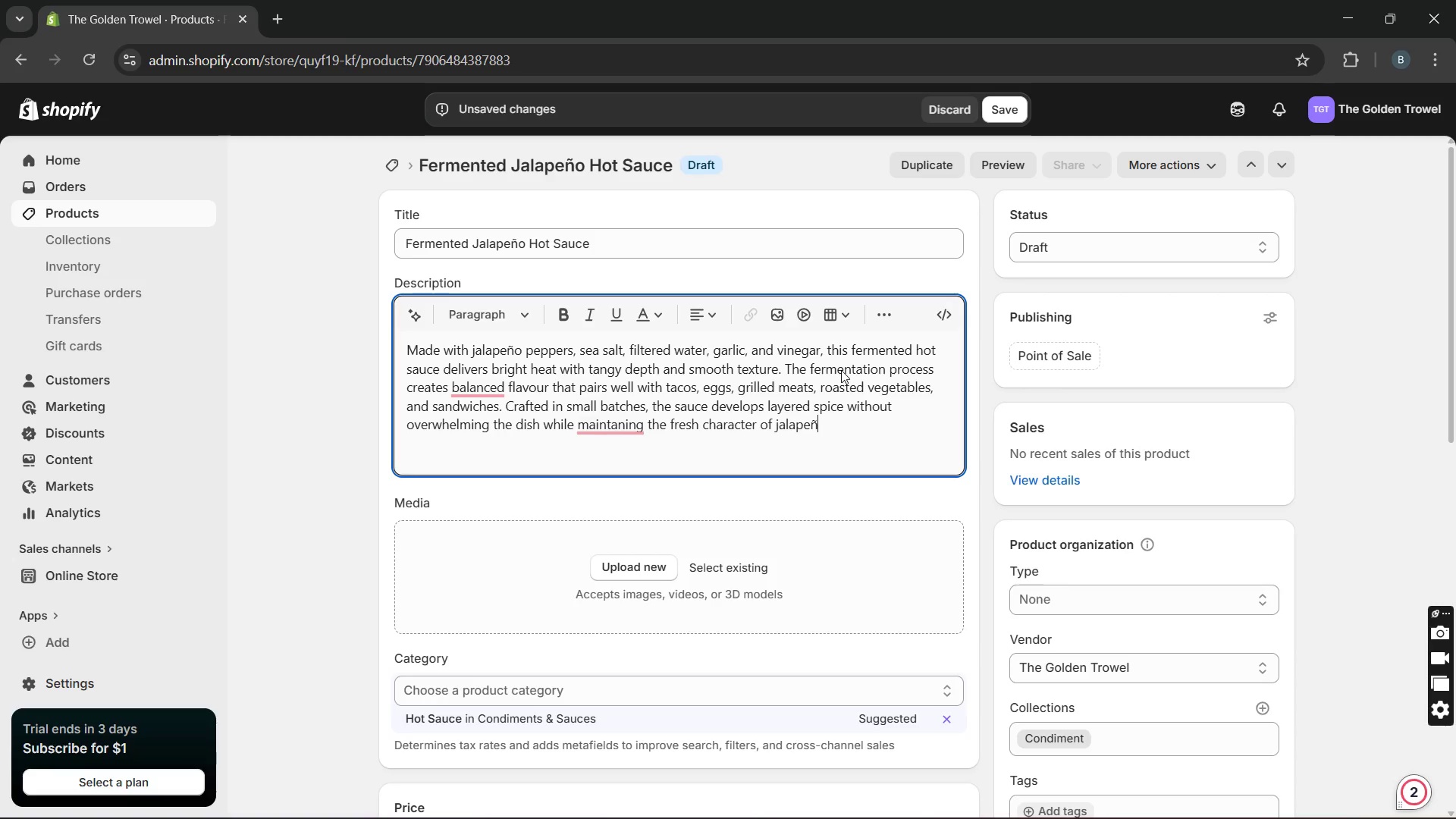 
key(0)
 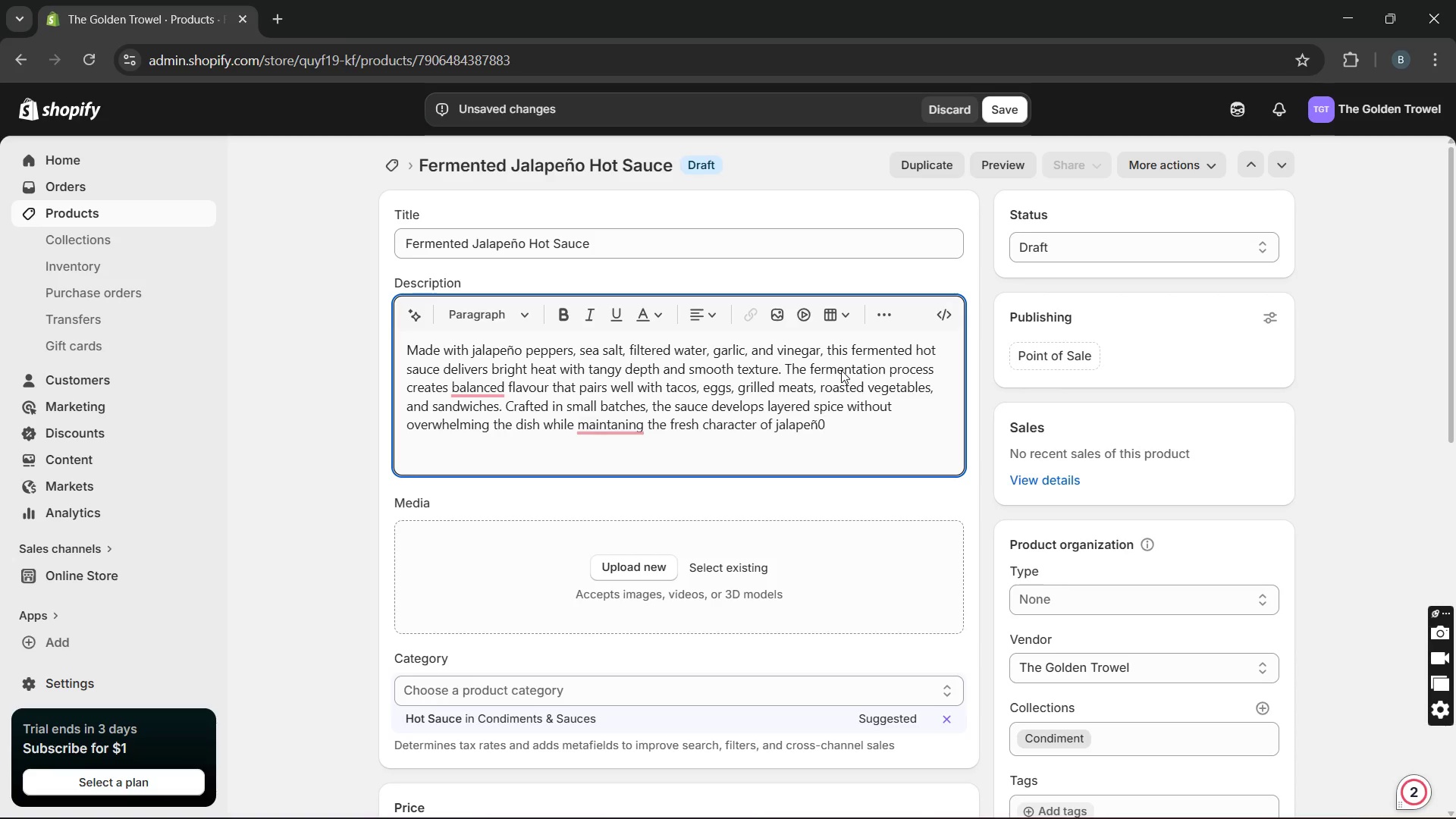 
key(Backspace)
 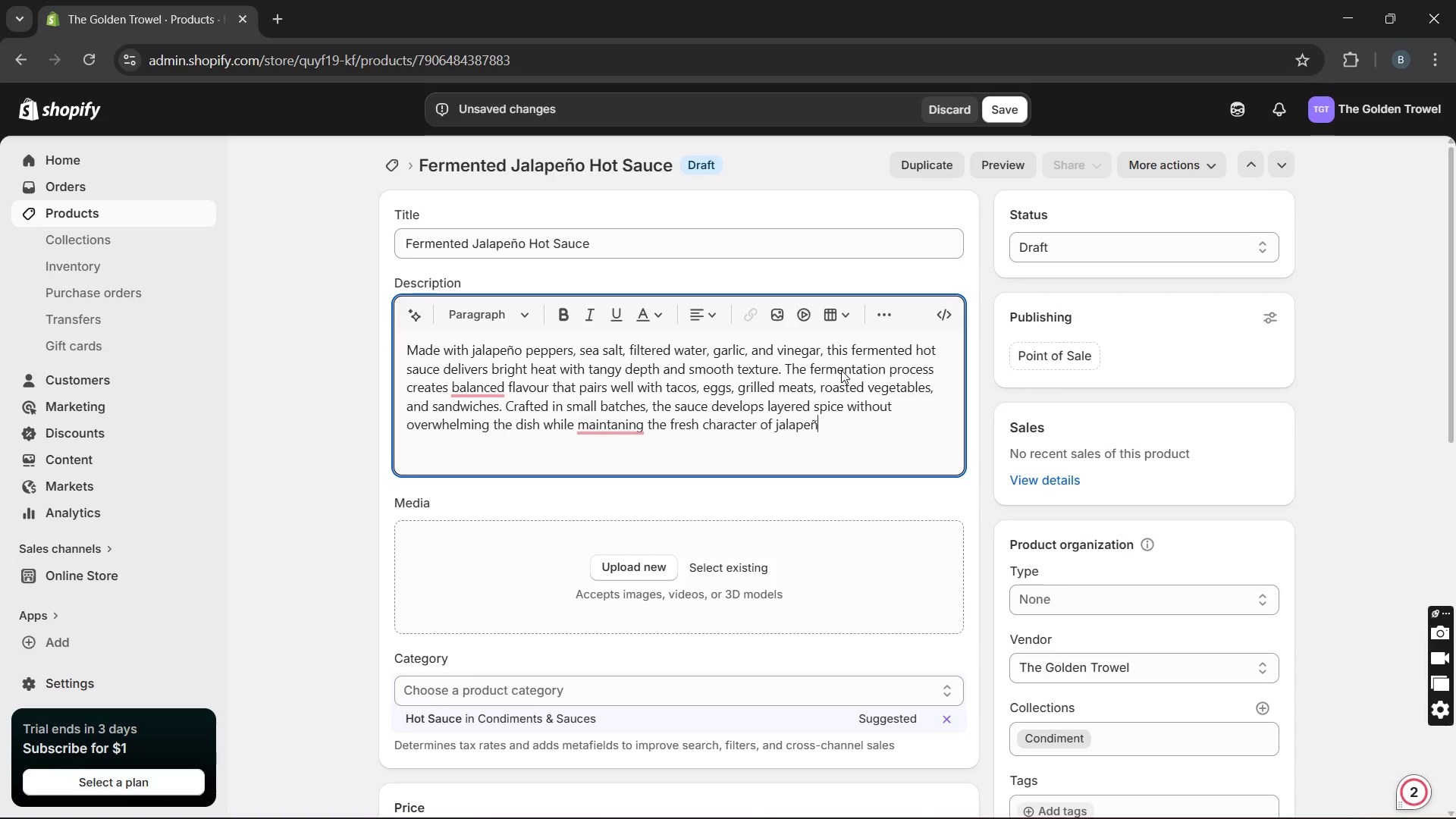 
key(O)
 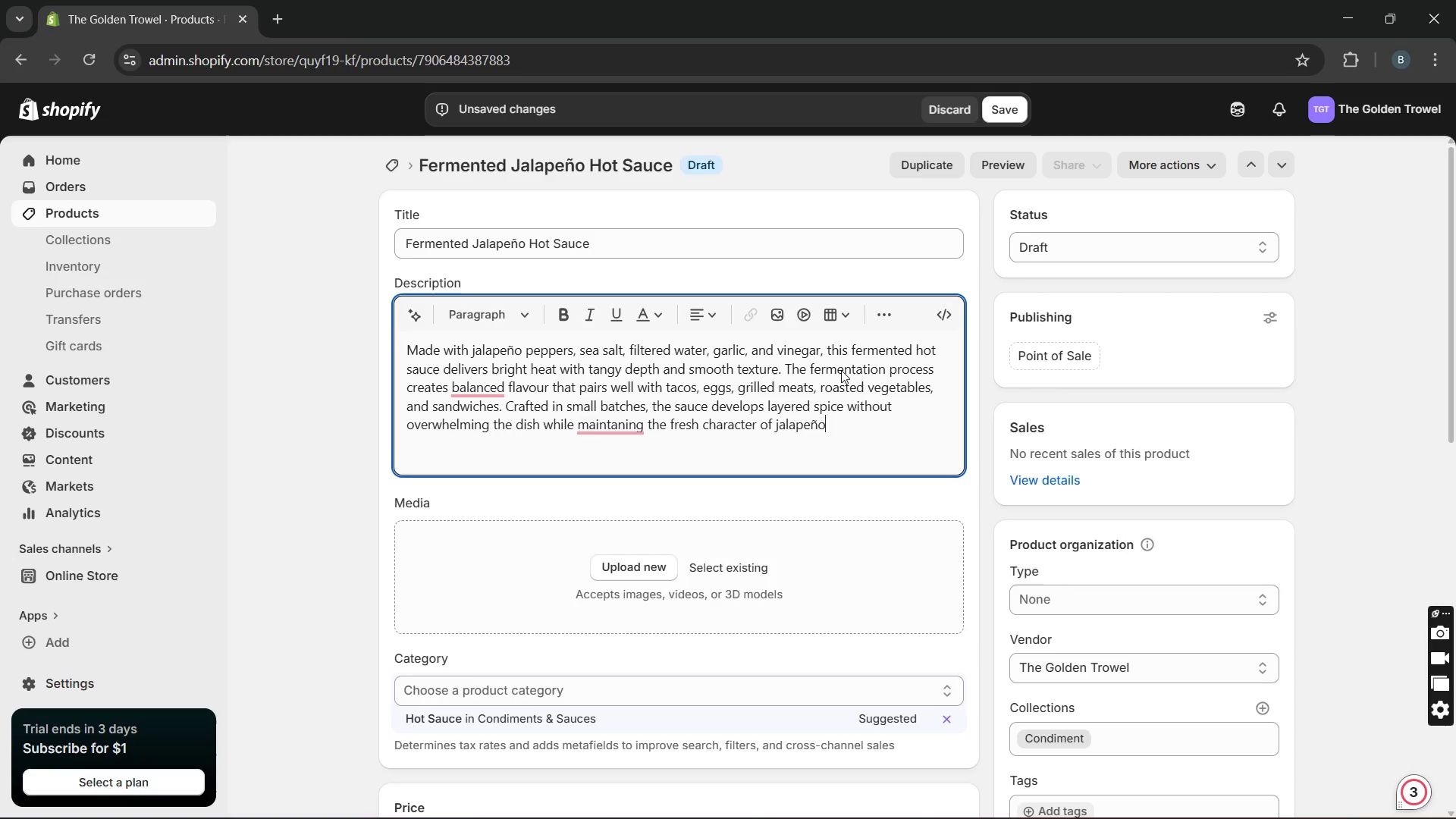 
key(Space)
 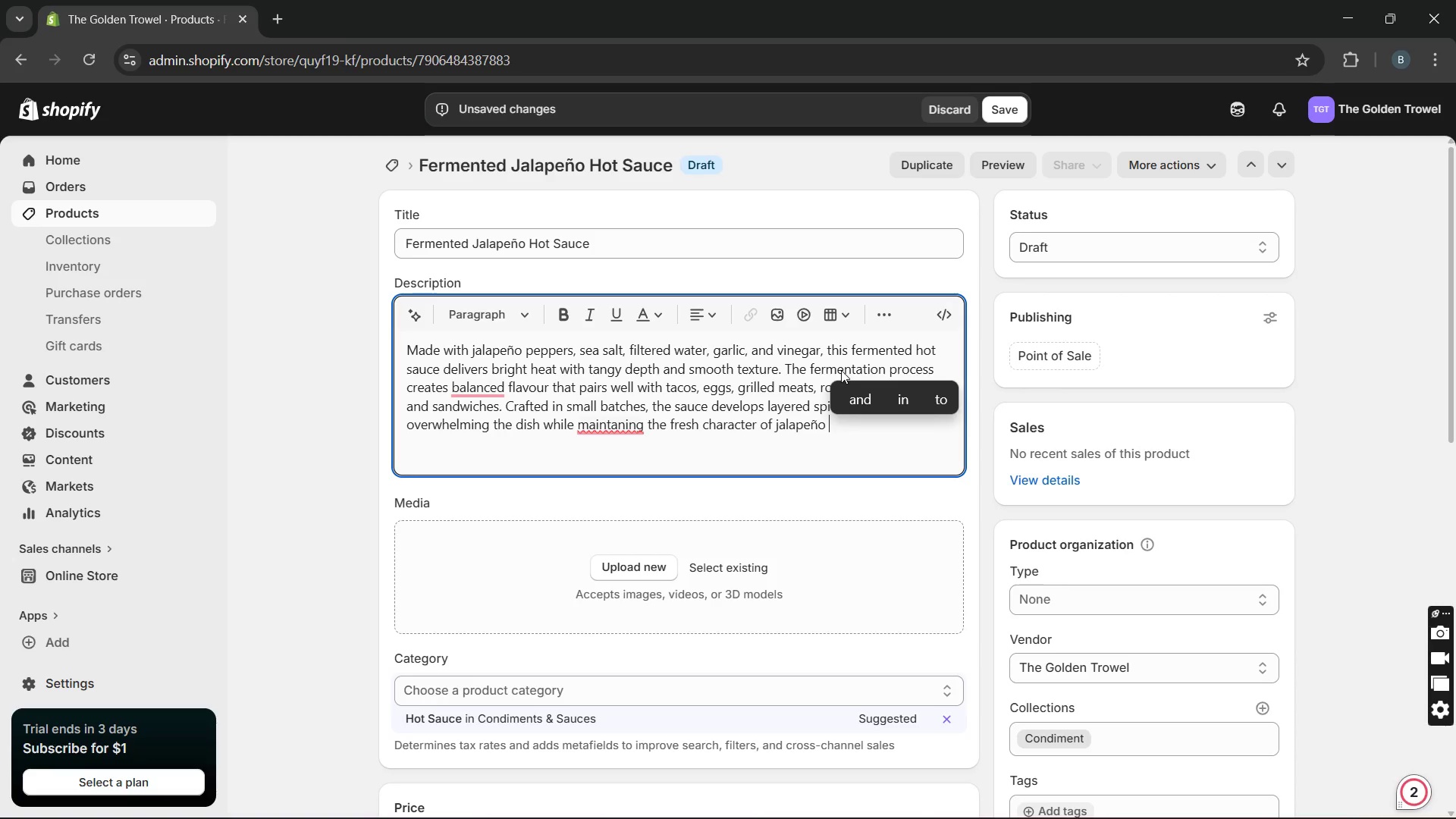 
type(peppers. The garlic adds savoury warmth while the vinegar provides a clean finish suitable foe everyday use. Its handcrafted quality and bold farmhouse )
key(Backspace)
type(-inspired flavour make it a versatile condiment for spicy food lovers.)
 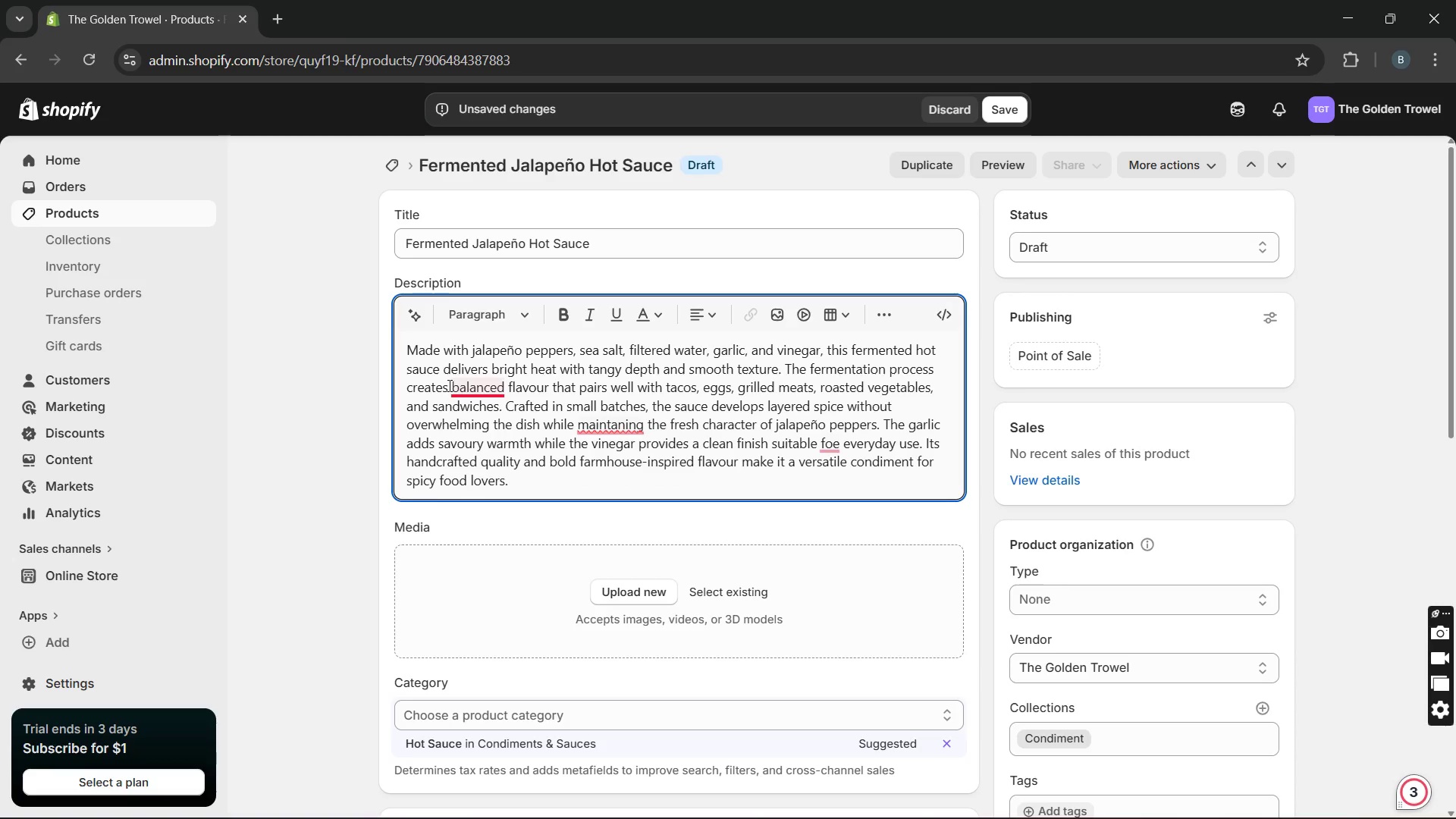 
mouse_move([468, 402])
 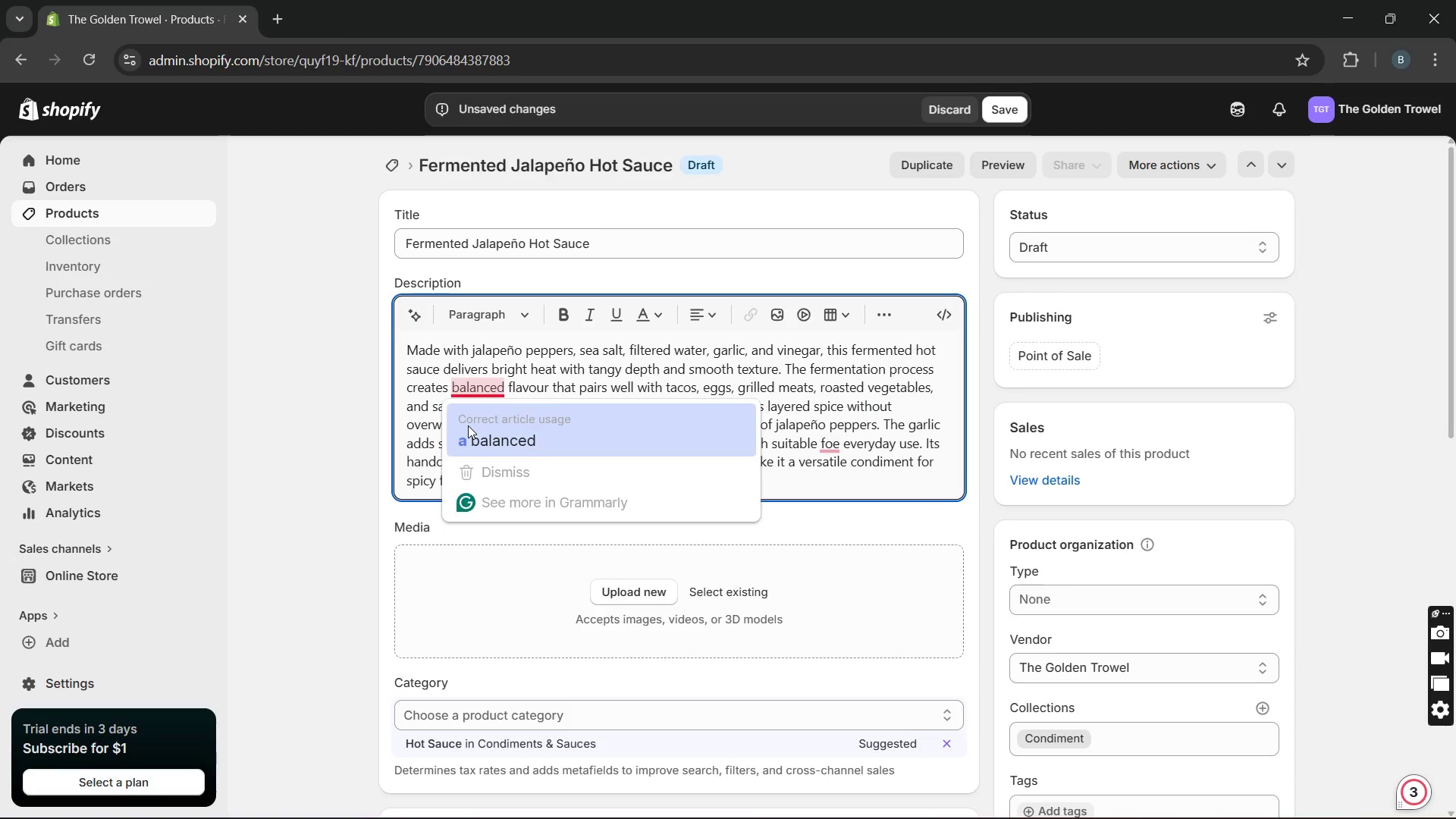 
left_click([468, 425])
 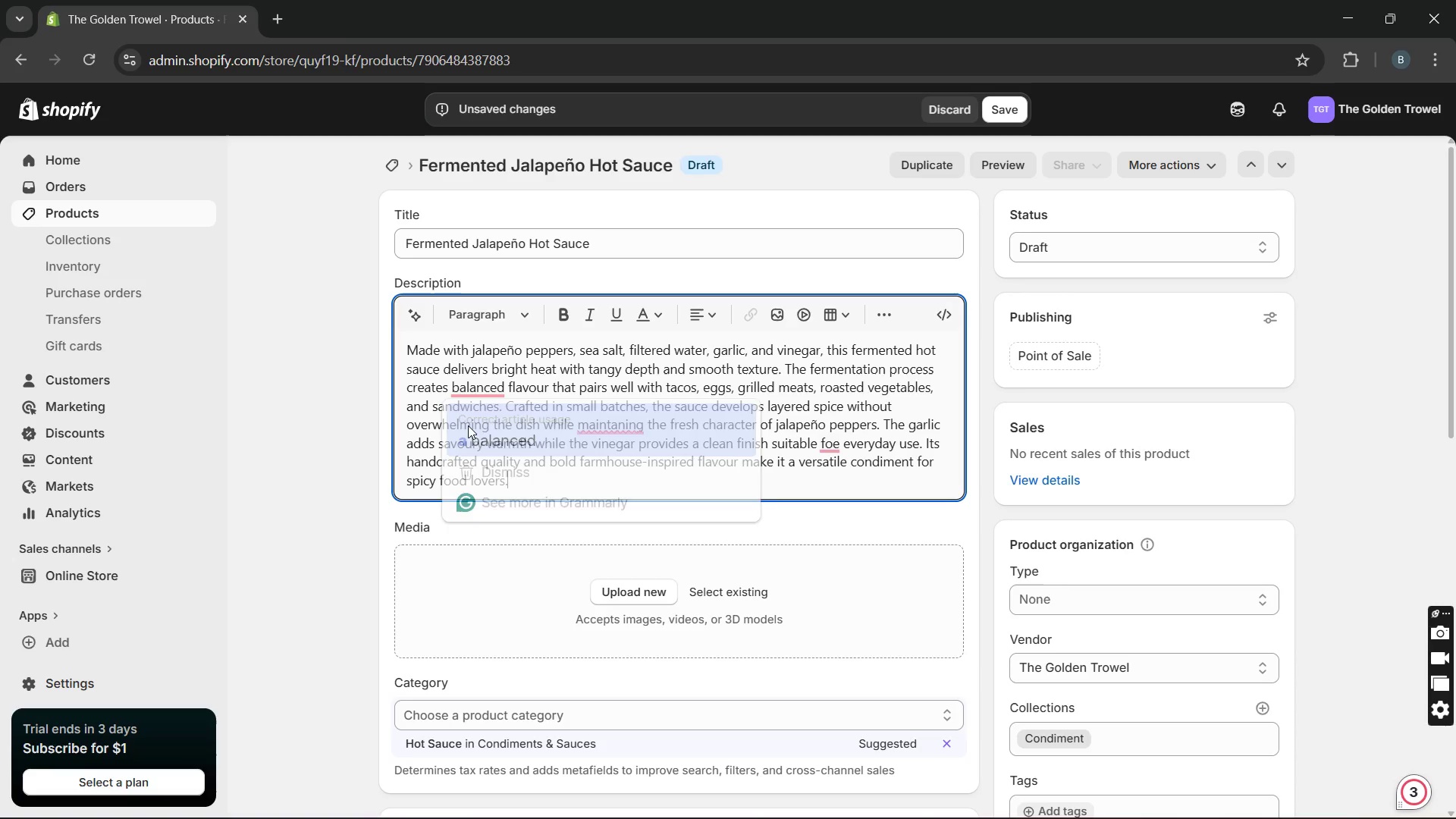 
key(Unknown)
 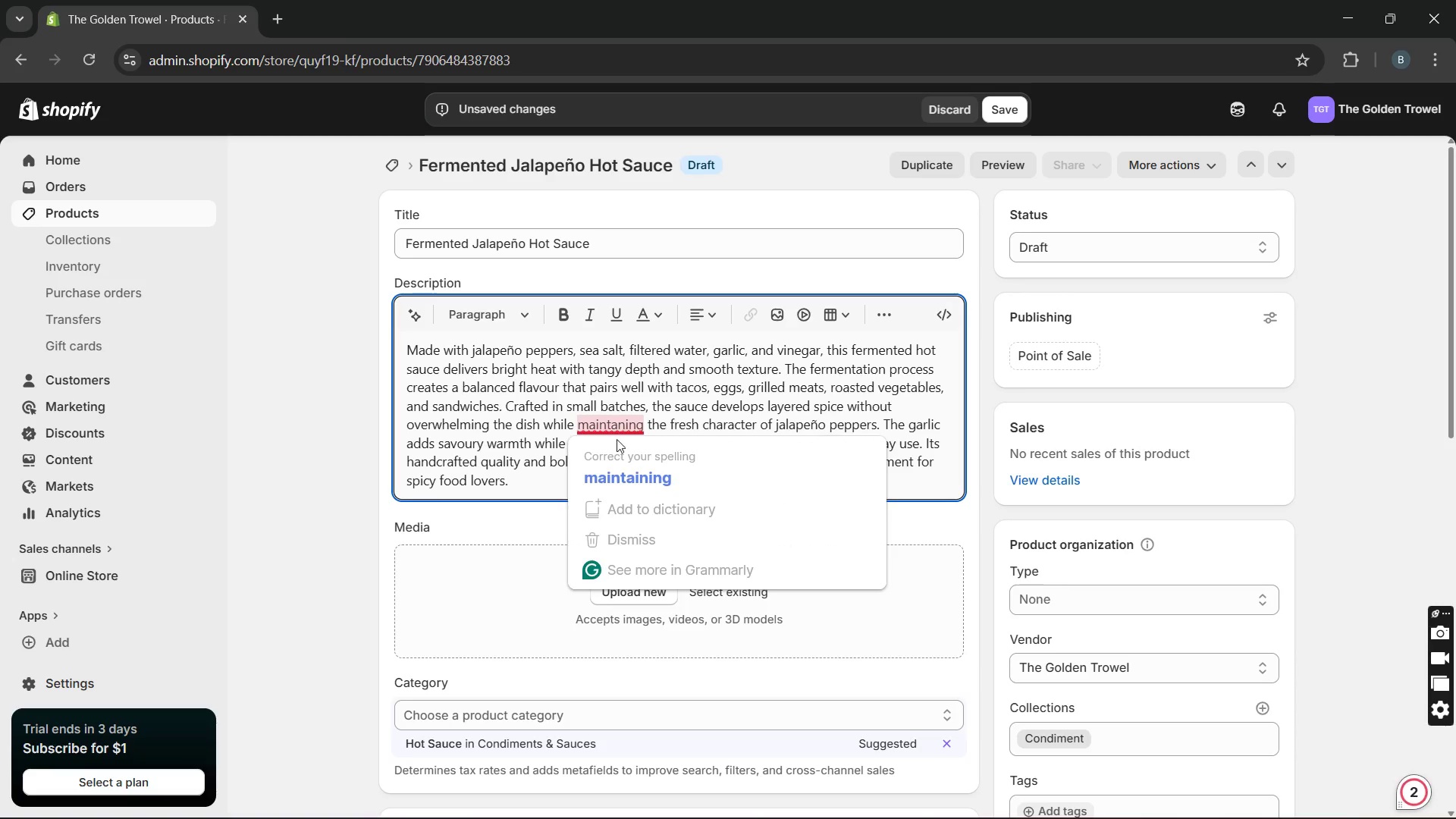 
key(Unknown)
 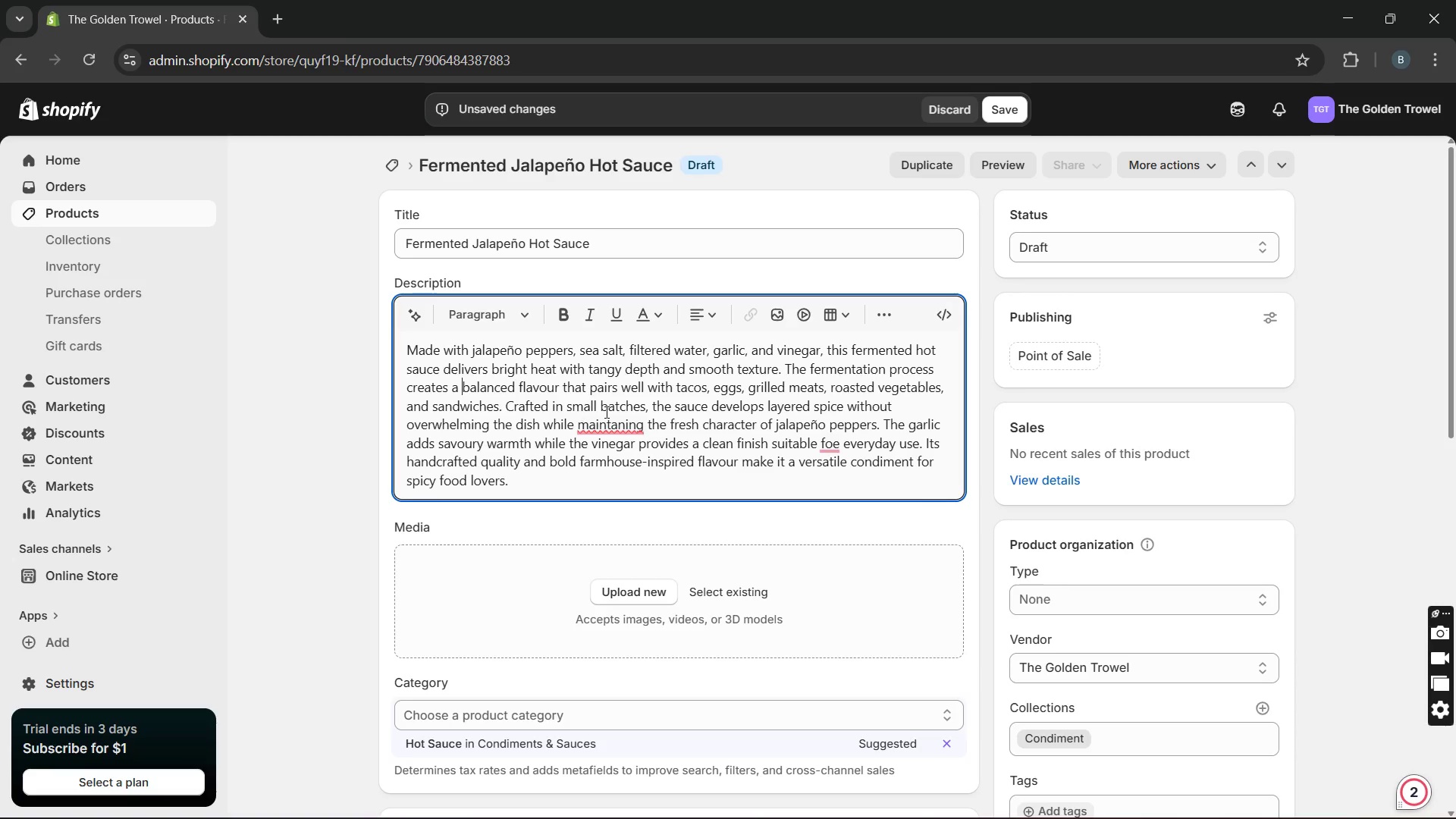 
left_click([617, 447])
 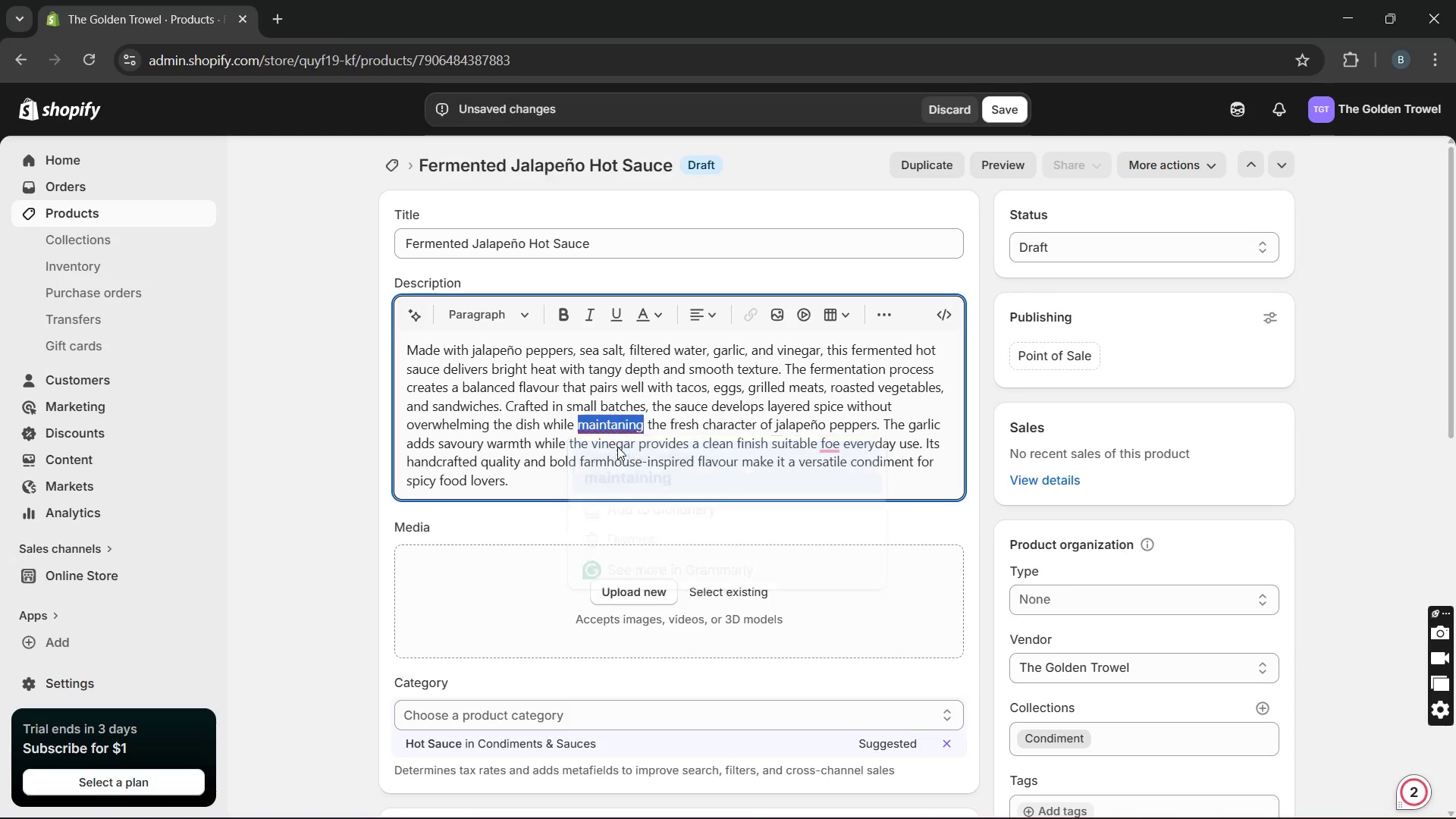 
key(Unknown)
 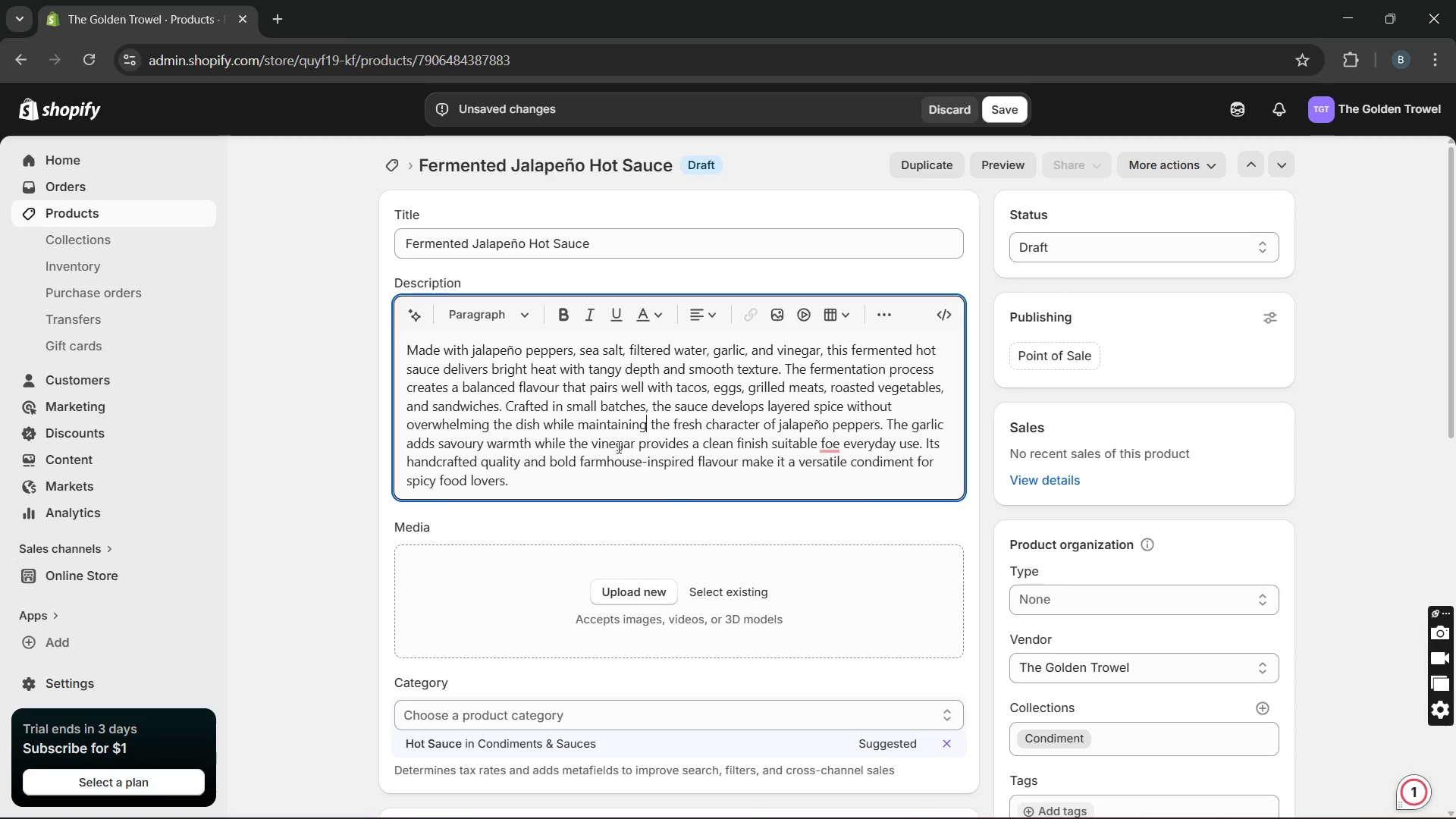 
key(Unknown)
 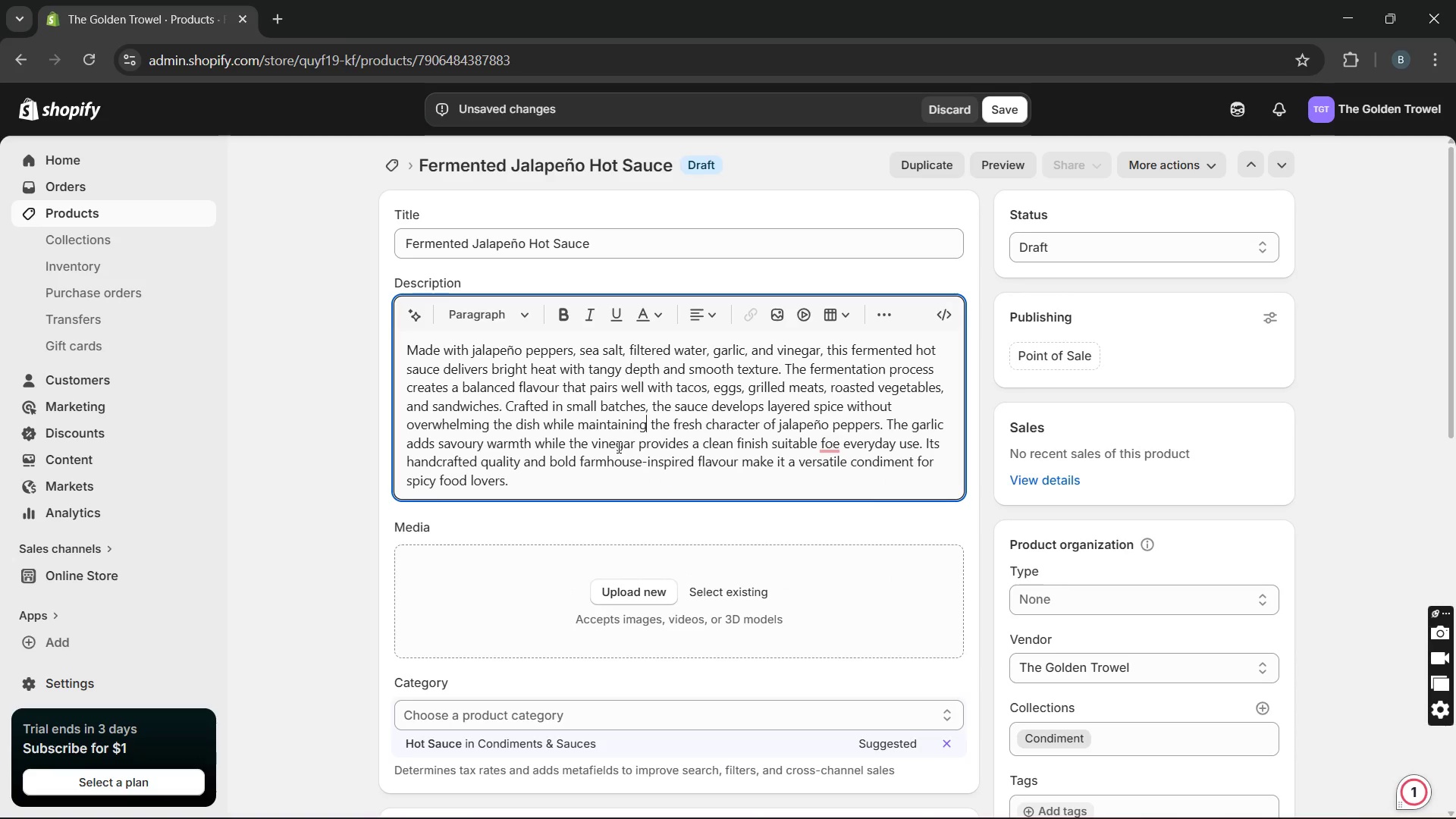 
key(Unknown)
 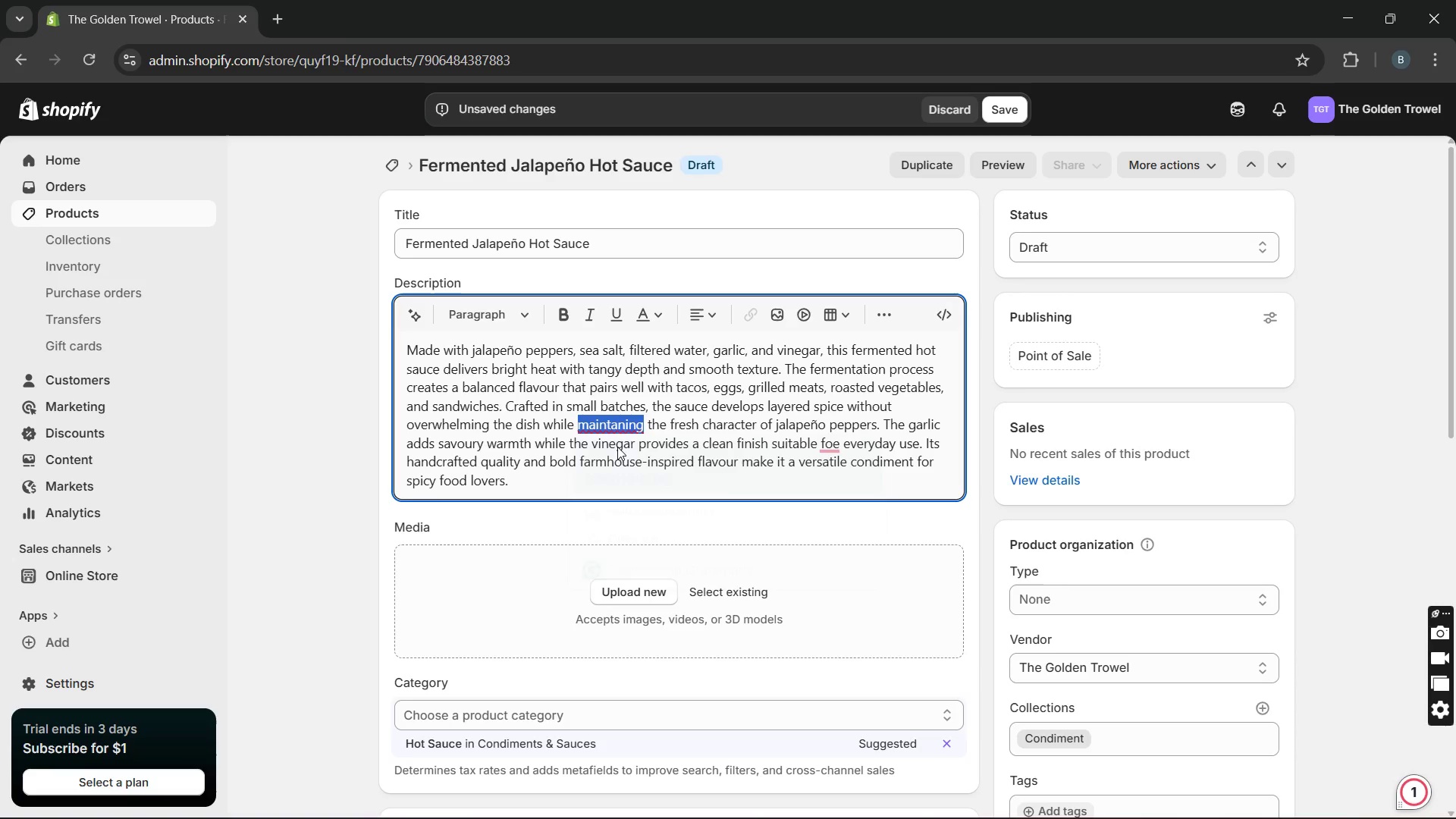 
key(Unknown)
 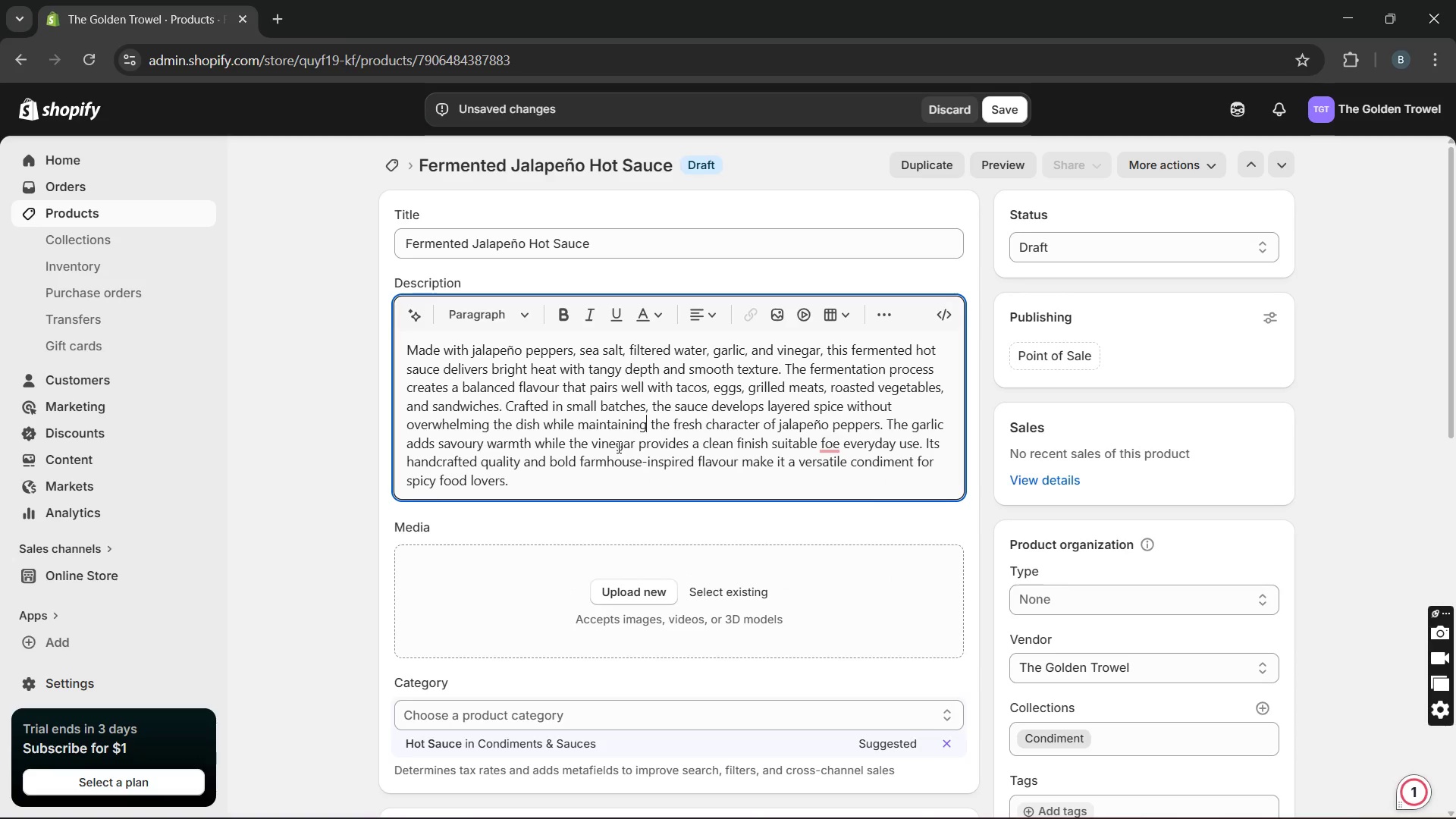 
key(Unknown)
 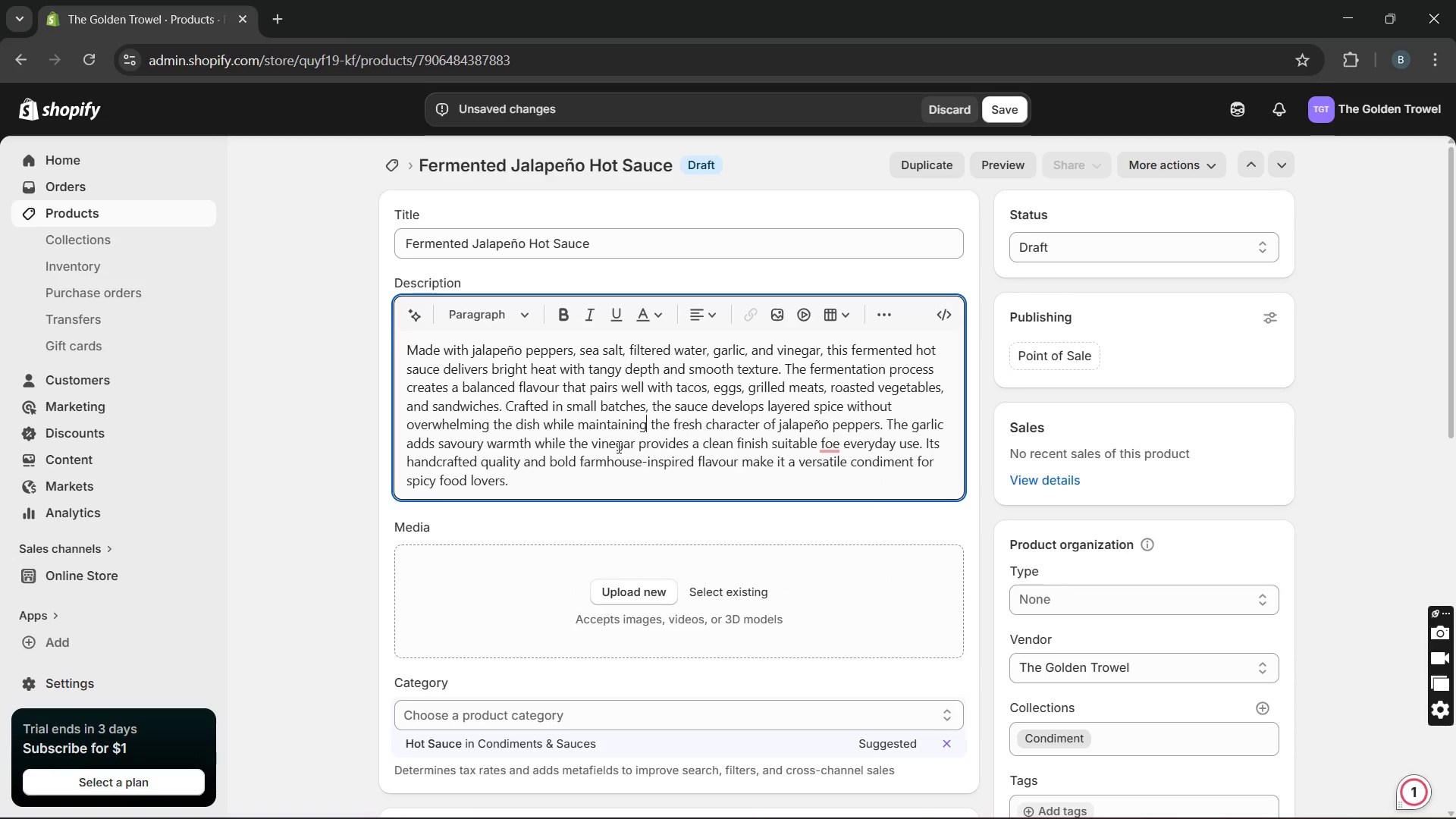 
key(Unknown)
 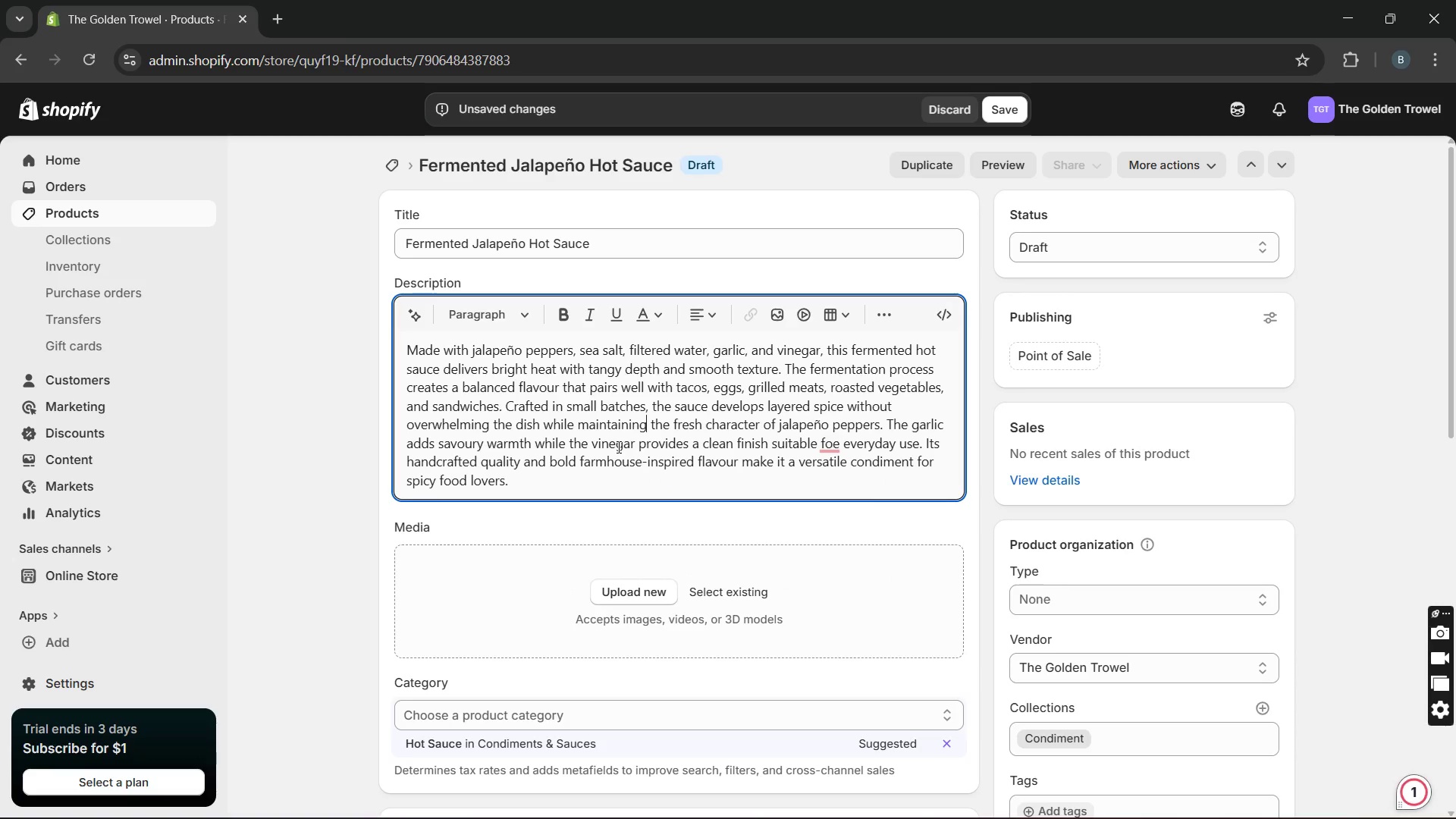 
key(Unknown)
 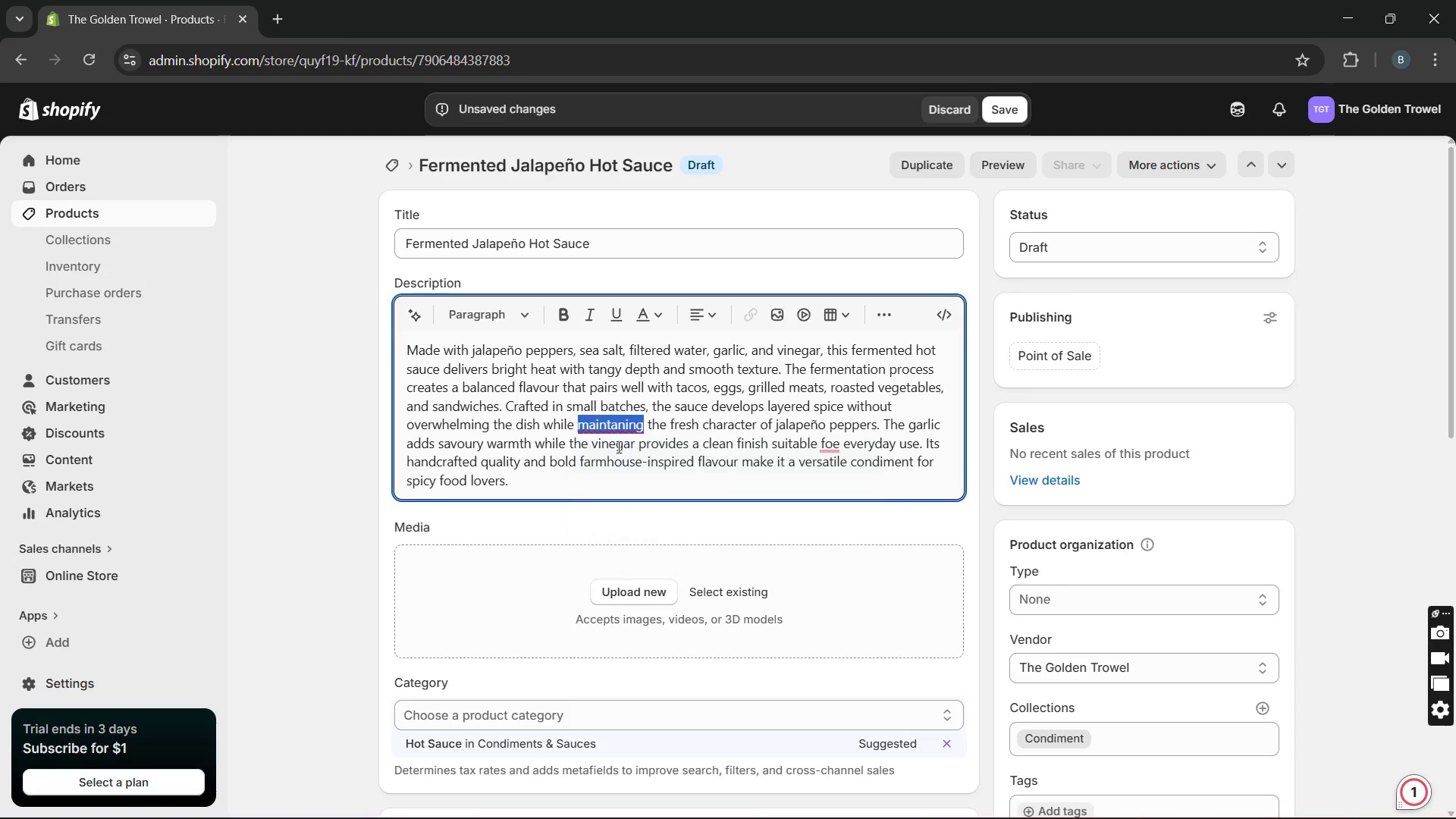 
wait(5.72)
 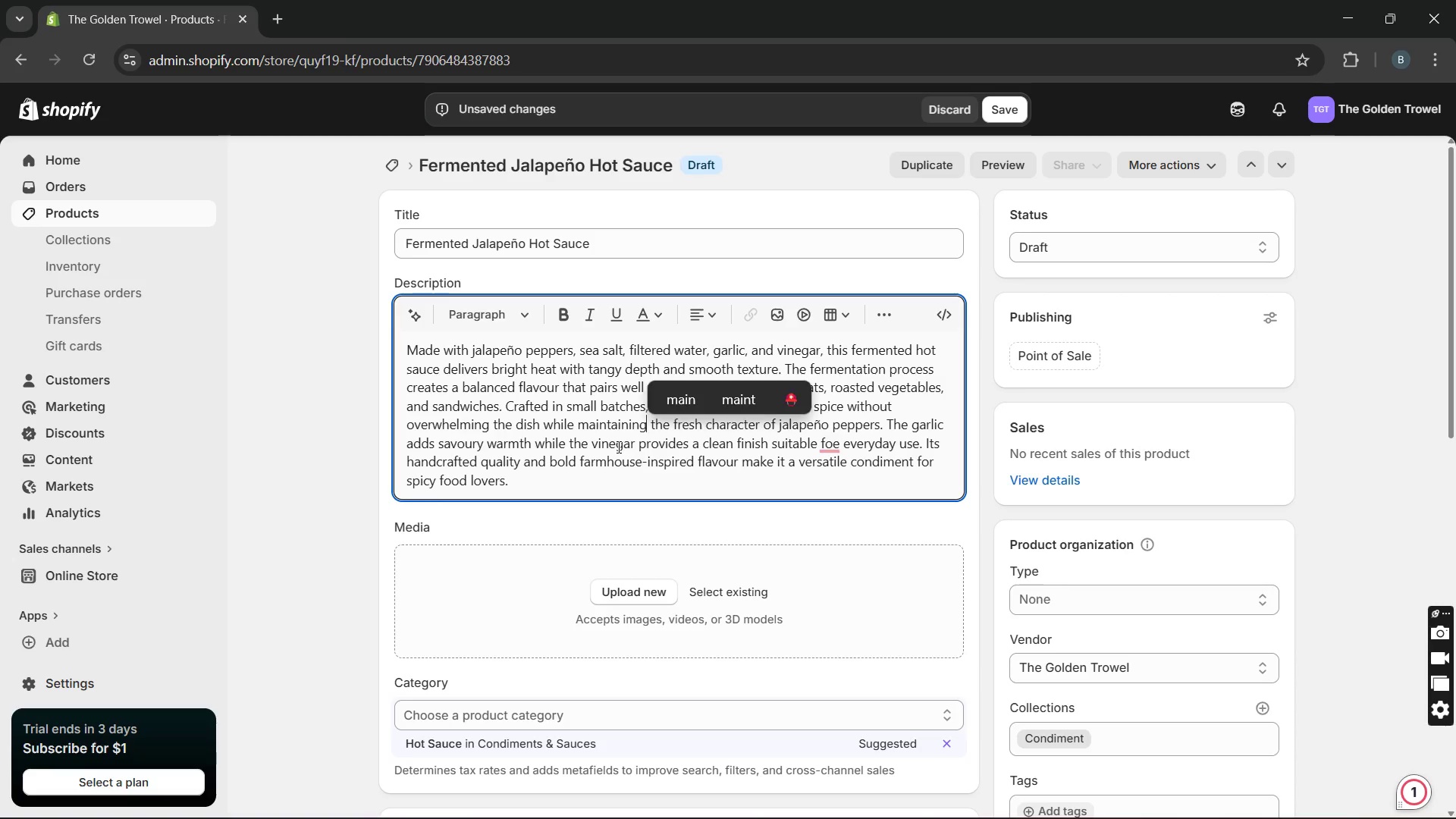 
left_click([1072, 244])
 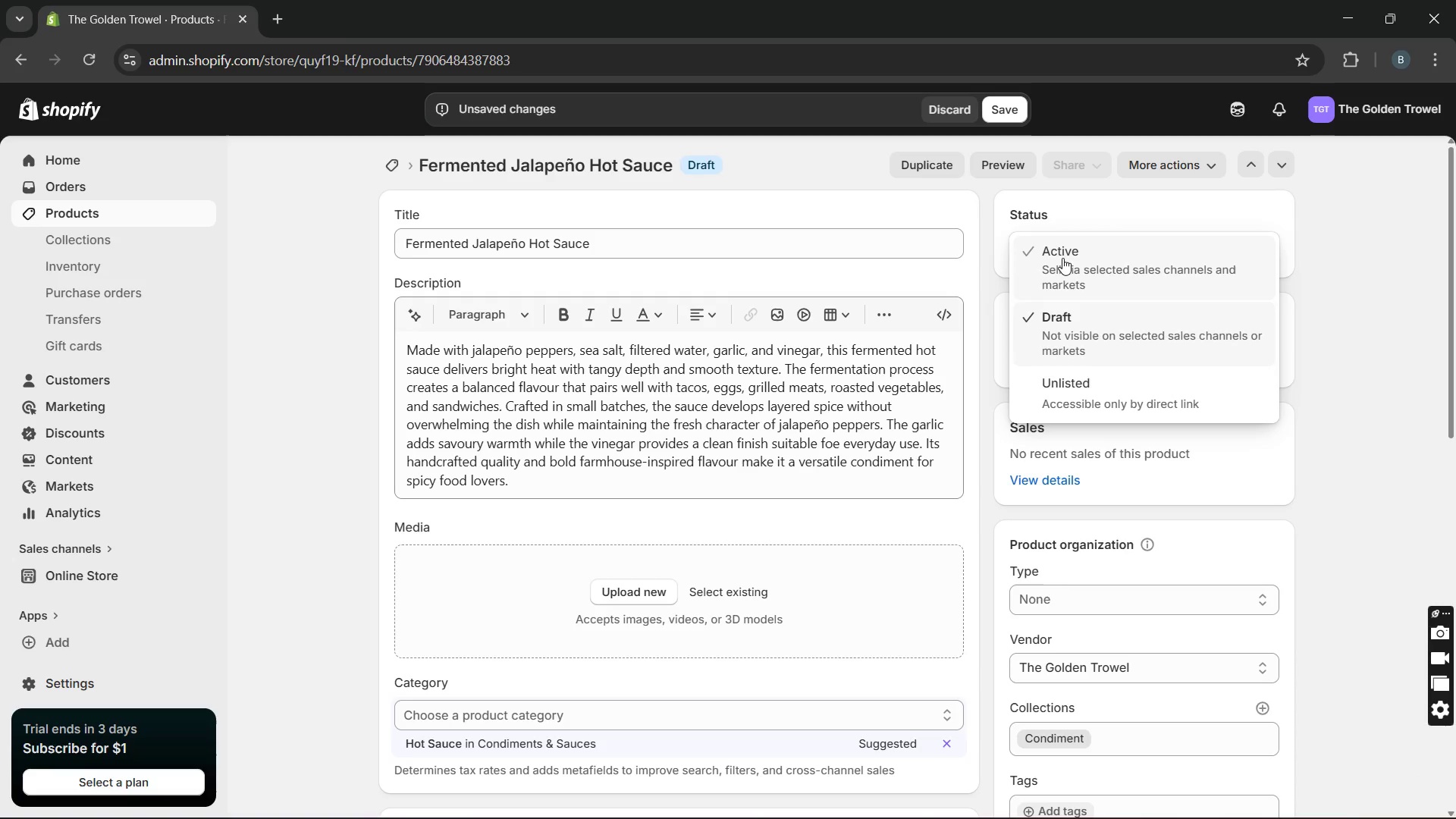 
left_click([1062, 258])
 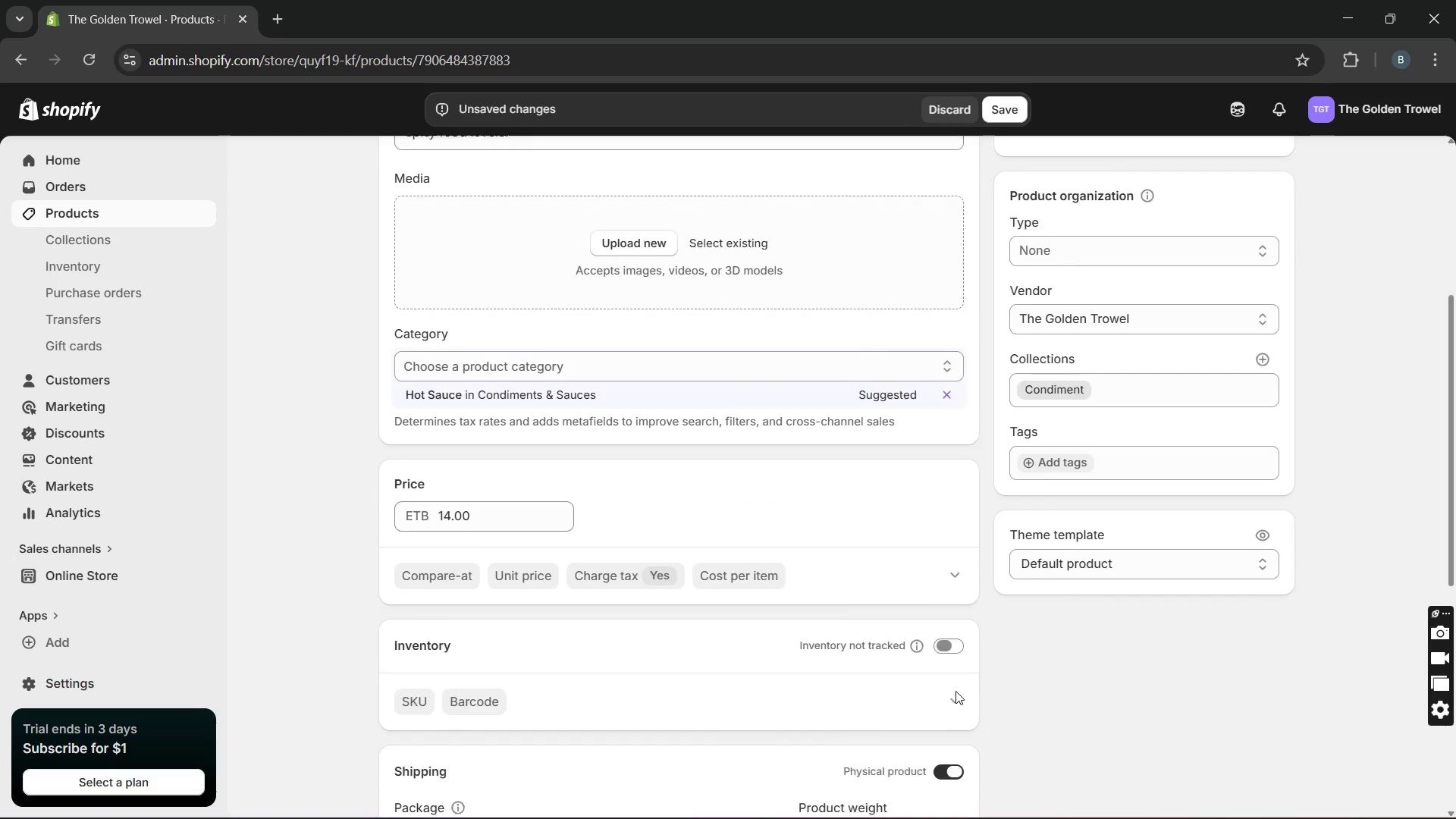 
left_click([953, 632])
 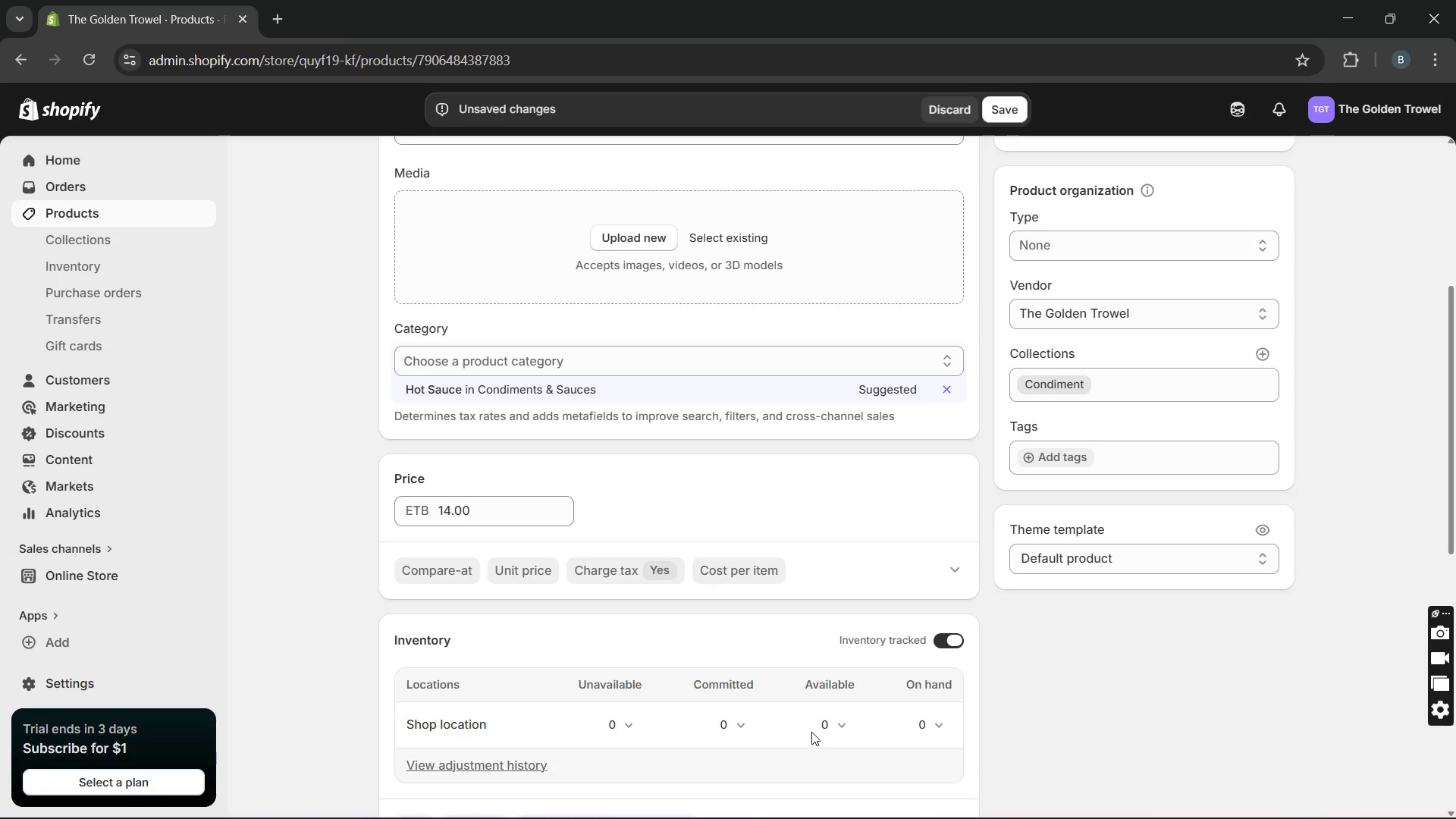 
left_click([819, 725])
 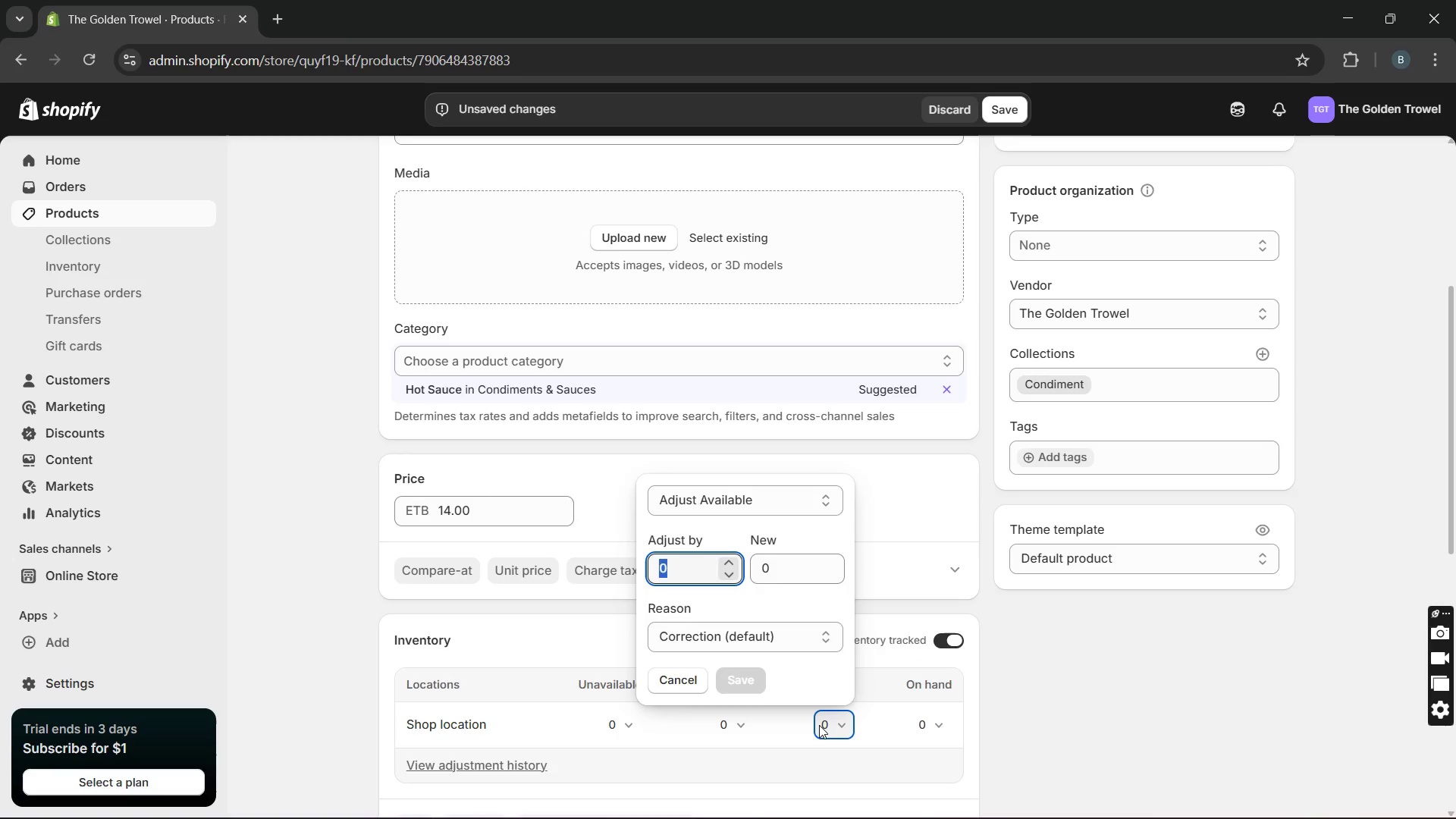 
type(15)
 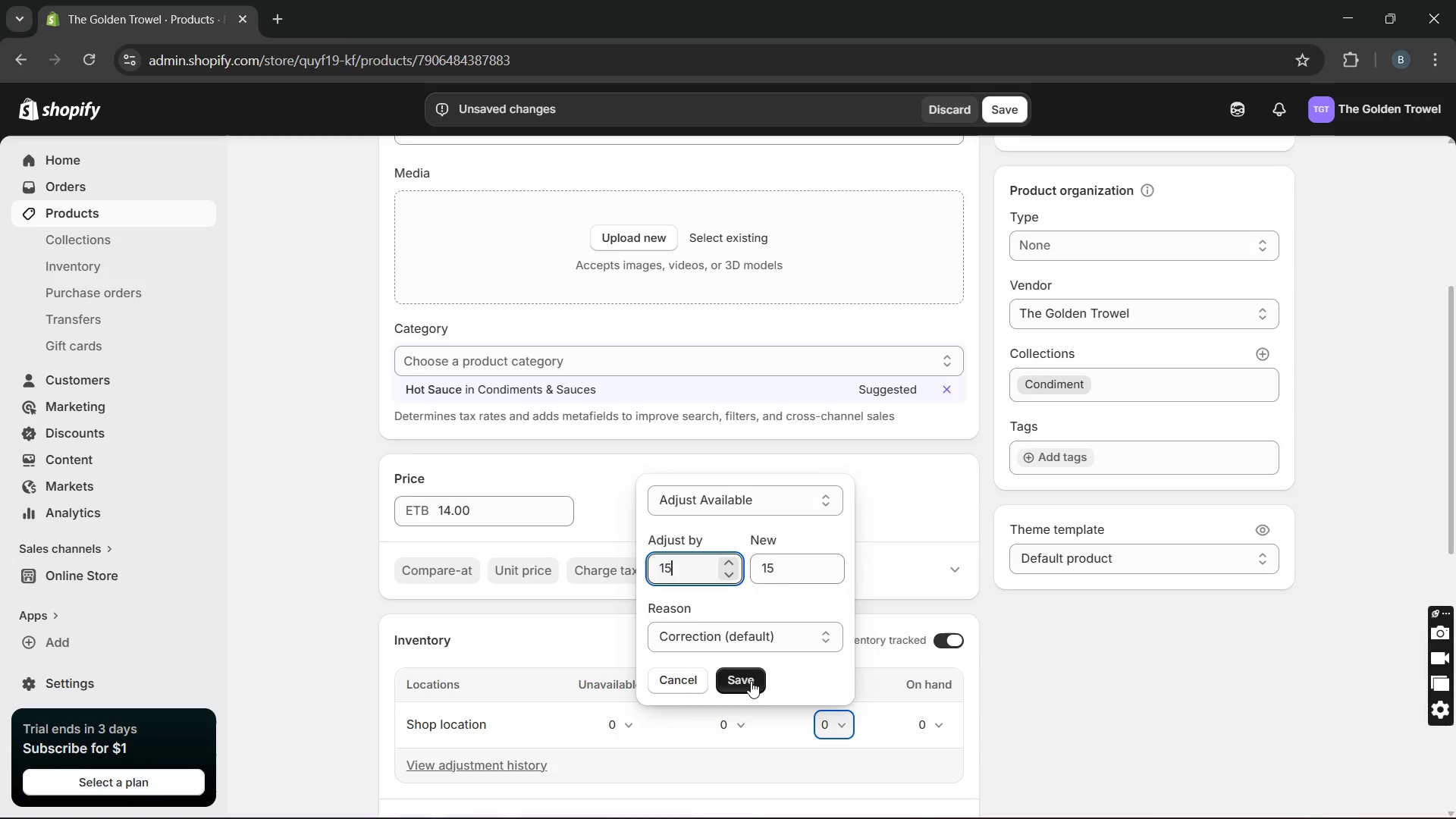 
left_click([742, 672])
 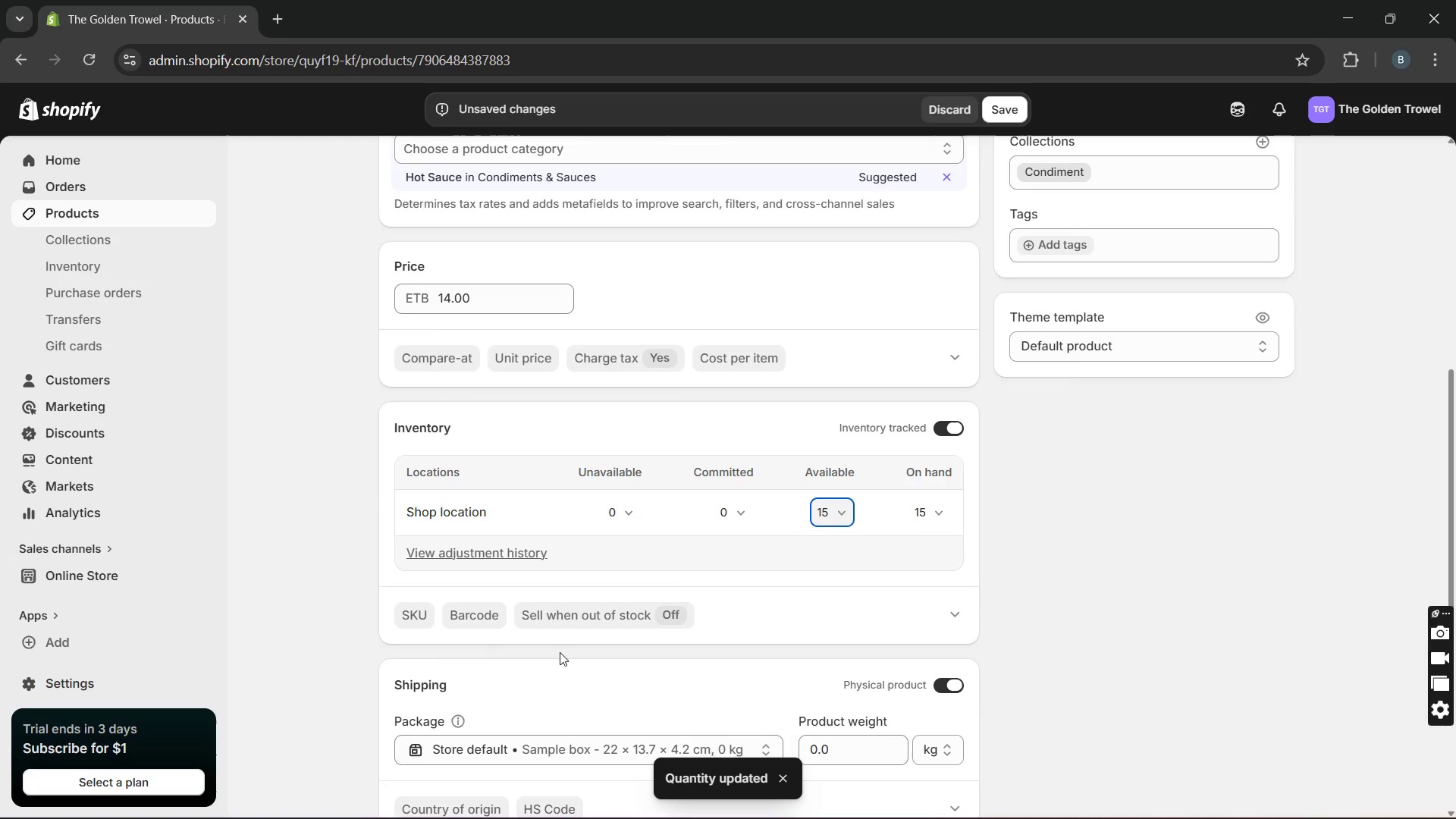 
left_click([419, 617])
 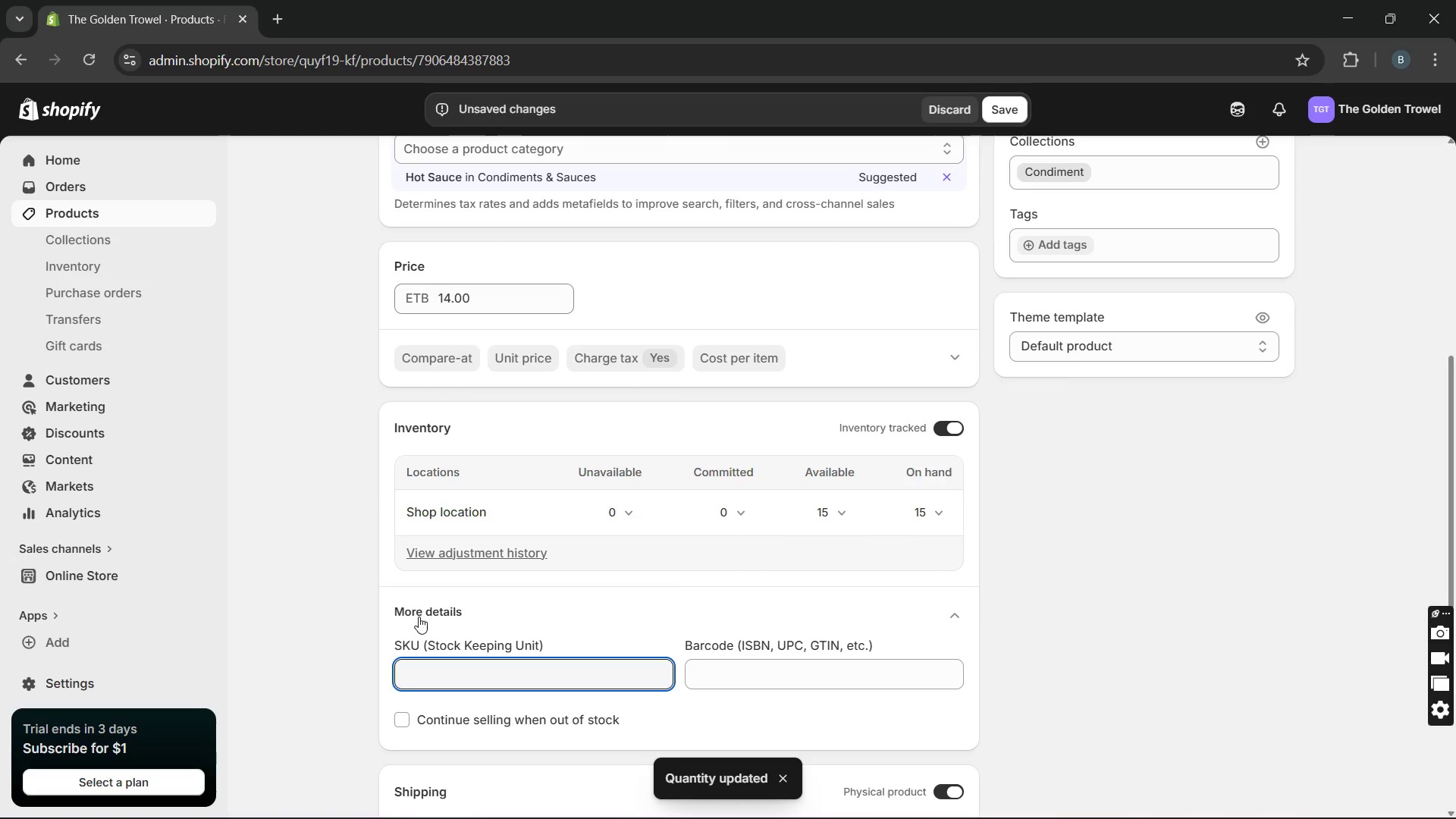 
type(GT-PR-0011)
 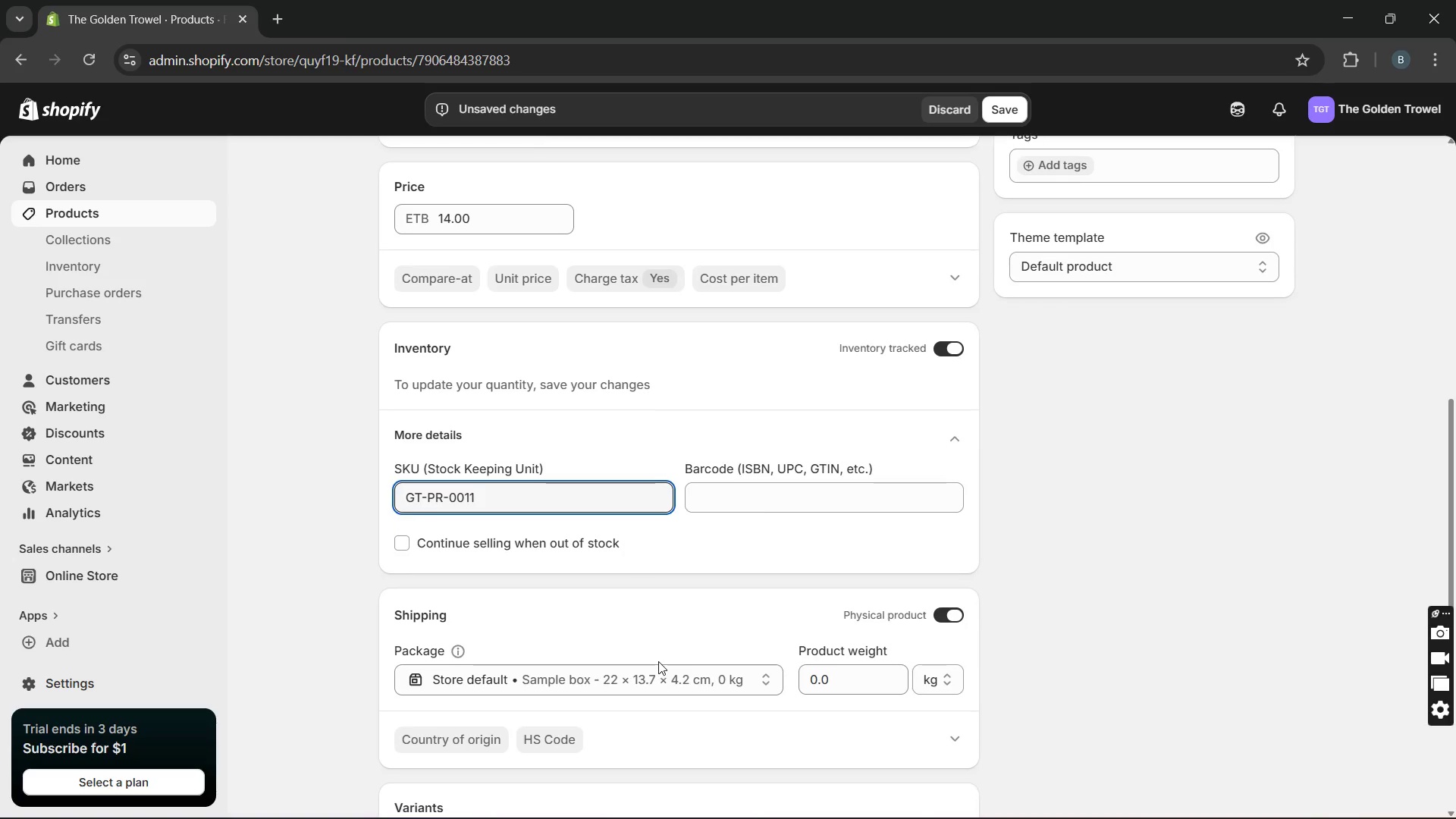 
left_click([932, 685])
 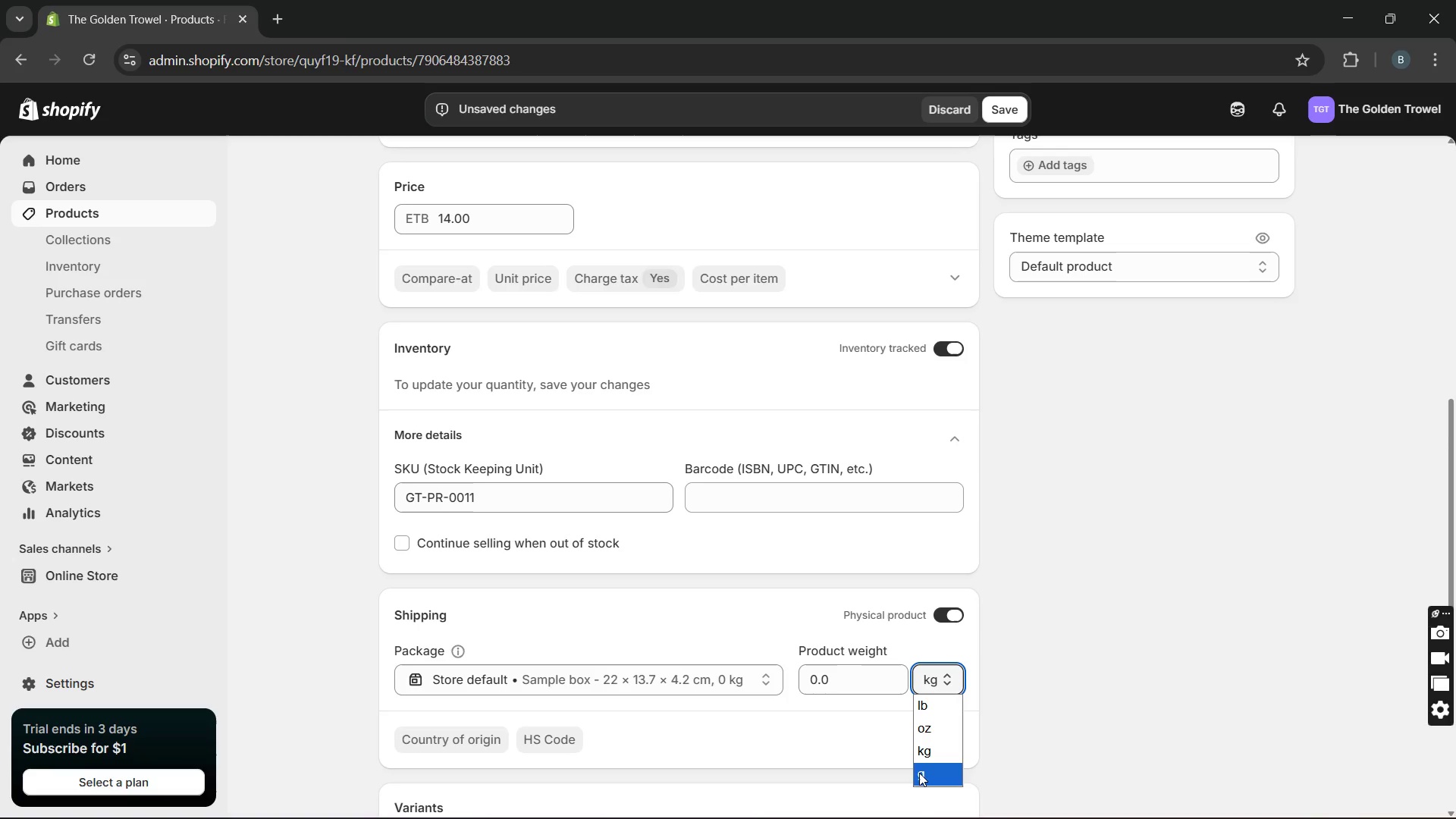 
left_click([919, 774])
 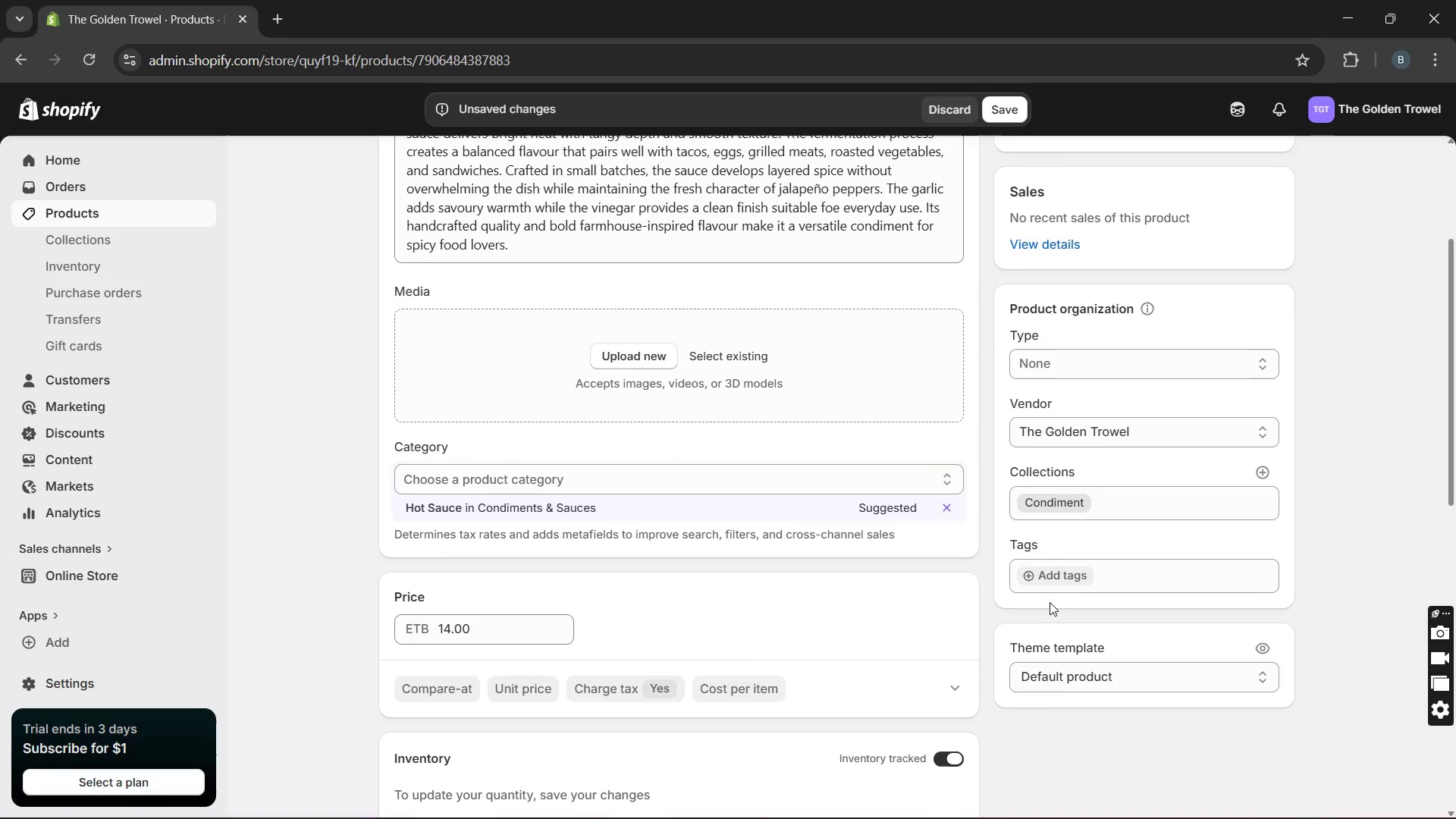 
wait(5.92)
 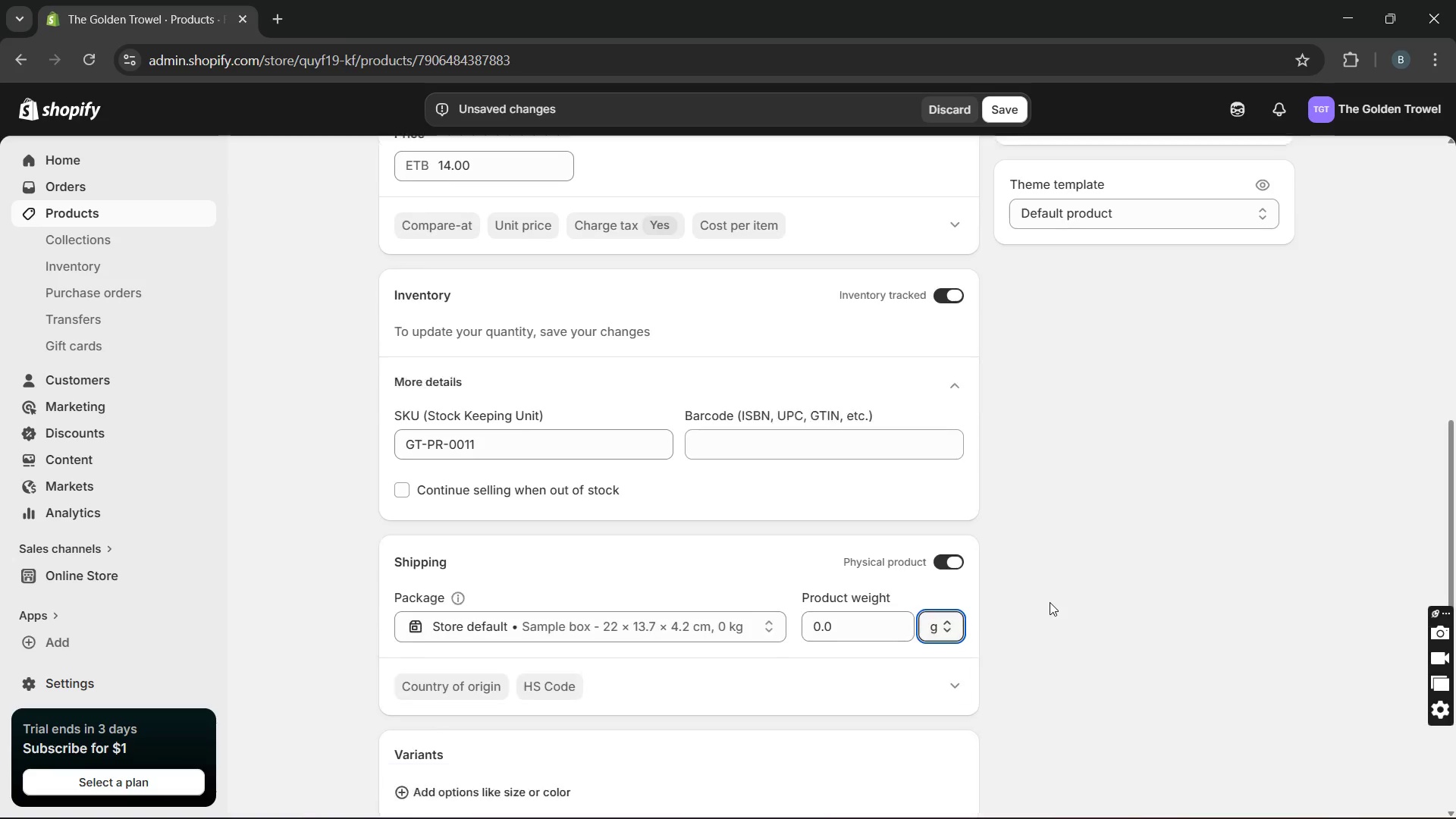 
left_click([1038, 372])
 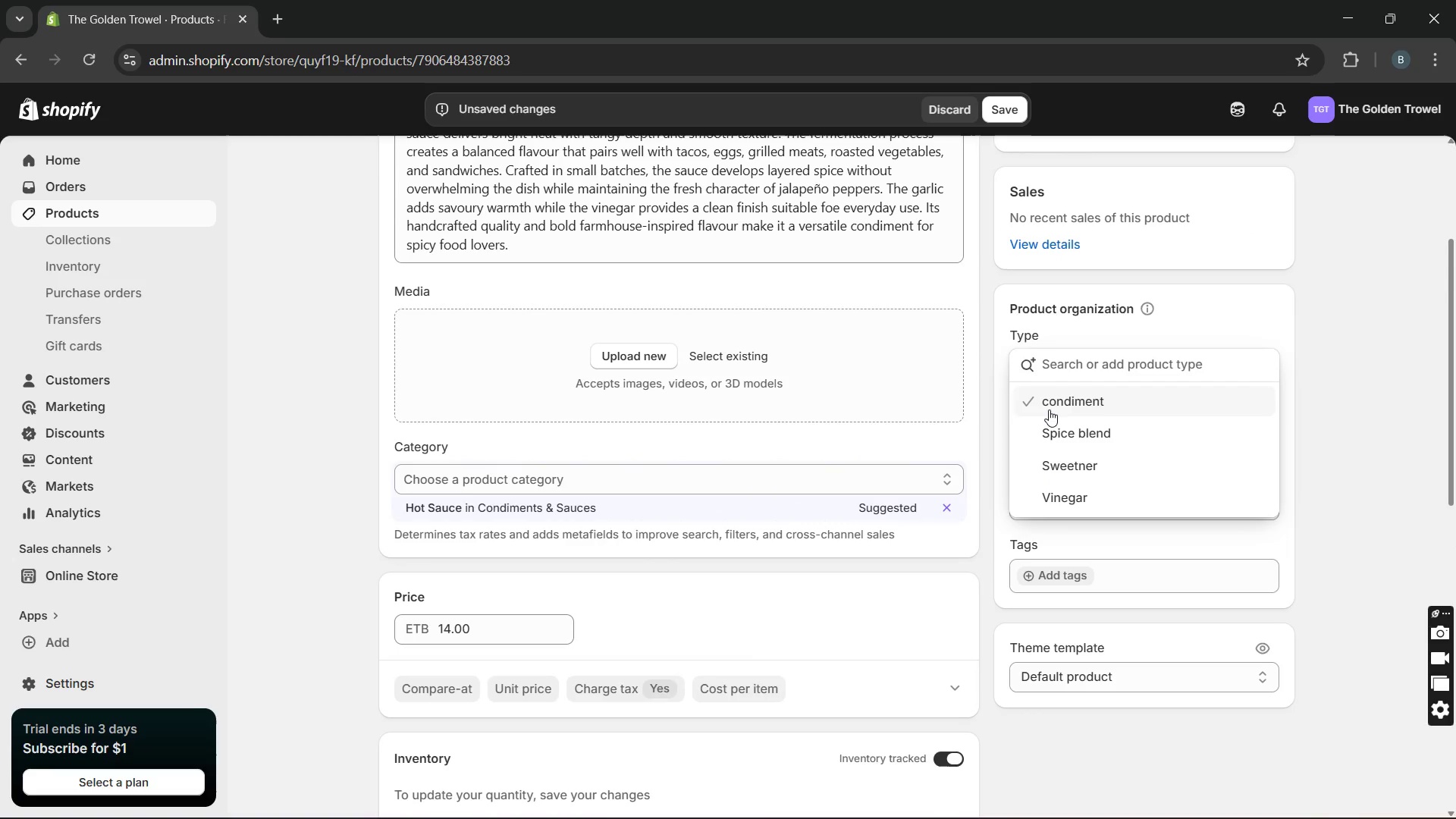 
left_click([1049, 410])
 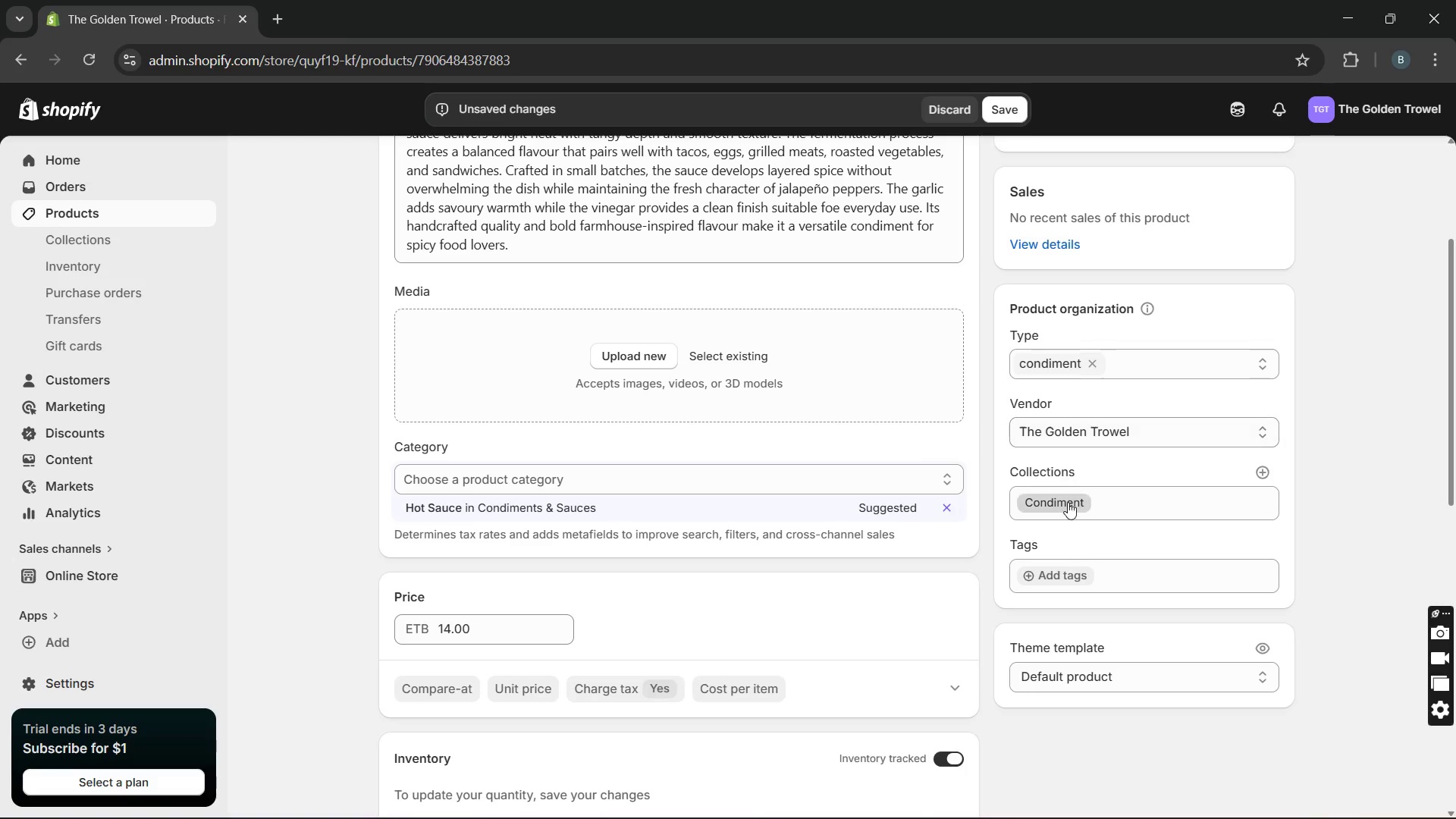 
left_click([1061, 576])
 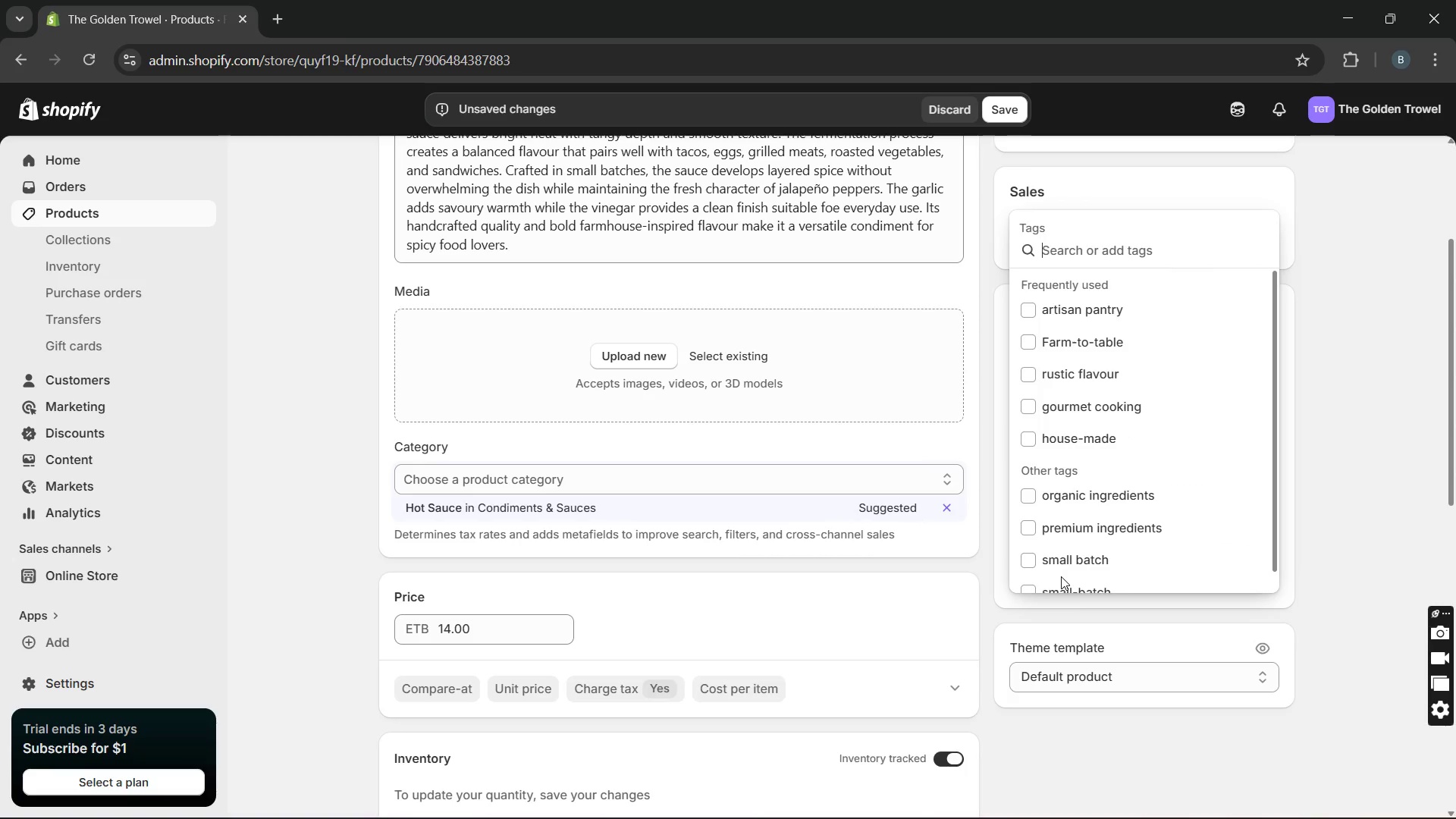 
wait(8.47)
 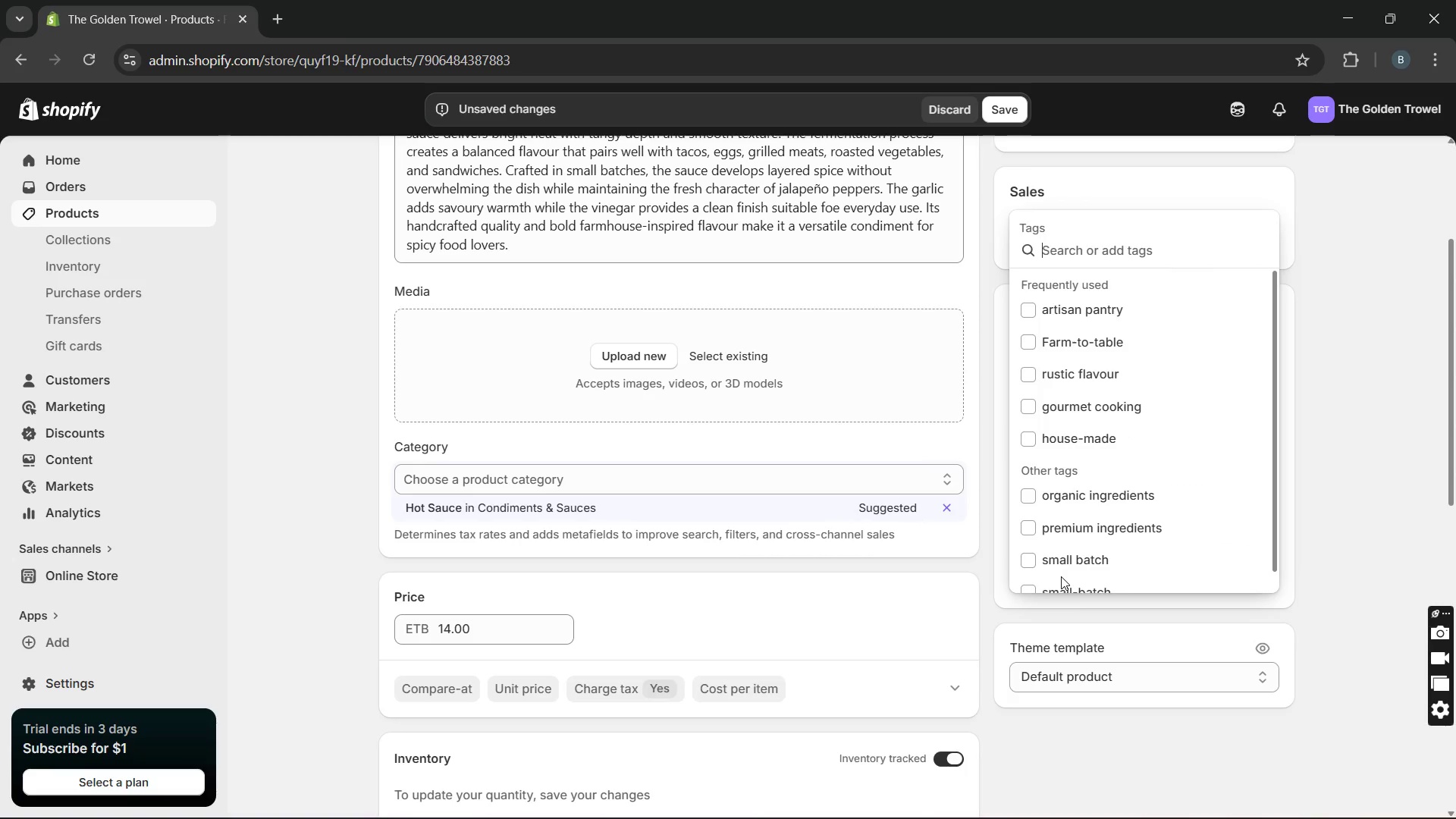 
left_click([1056, 538])
 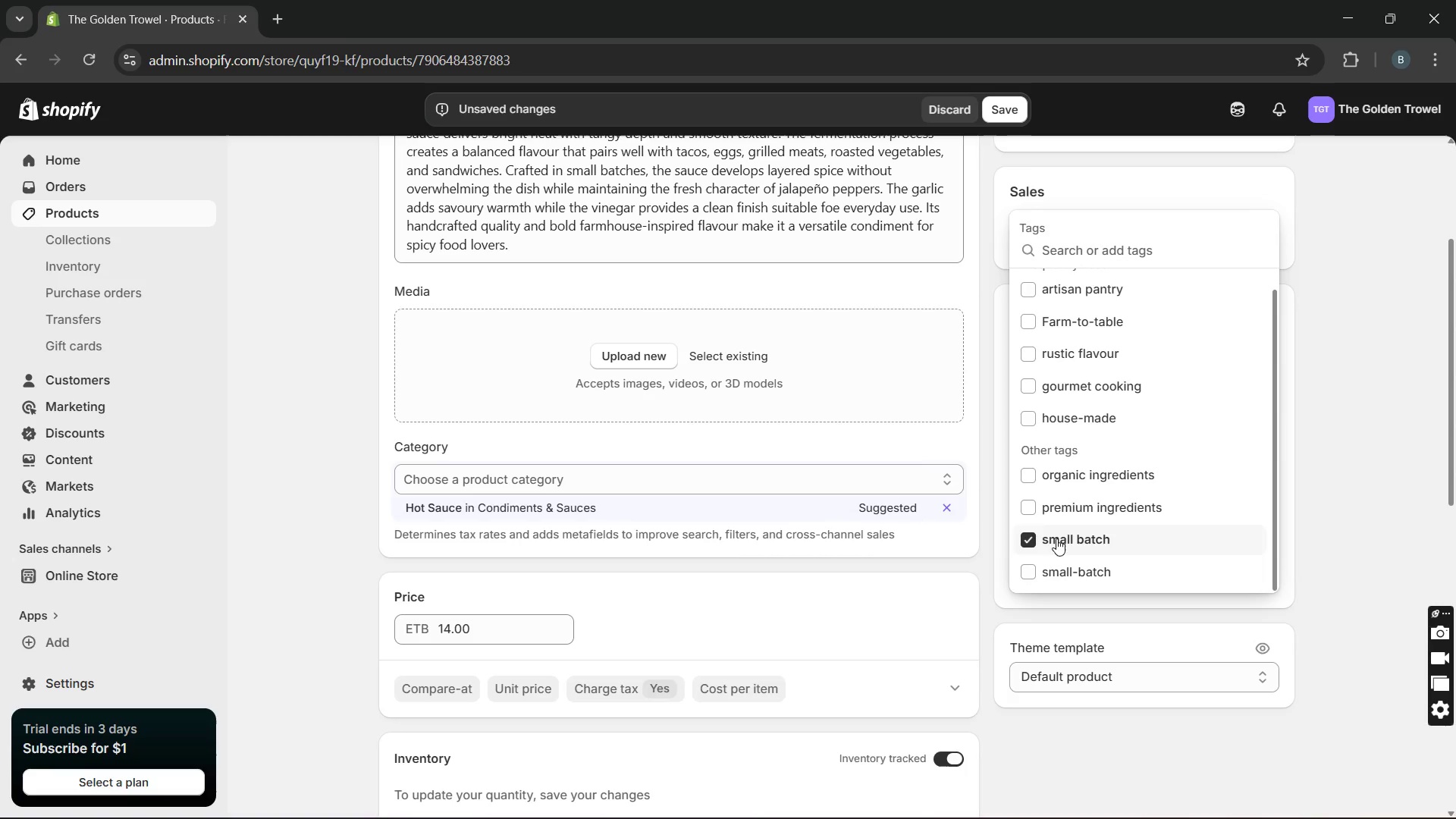 
wait(8.77)
 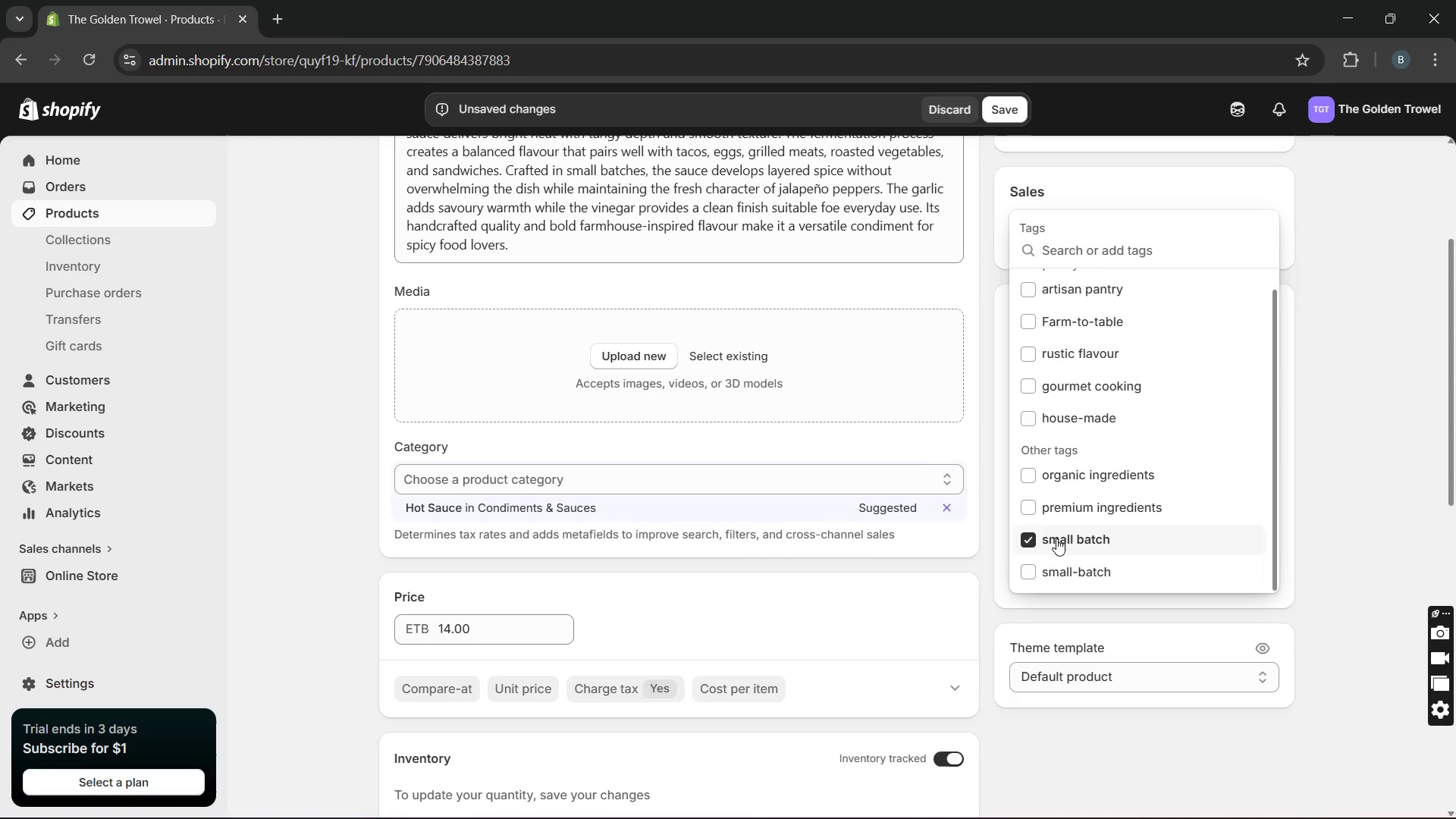 
left_click([1048, 366])
 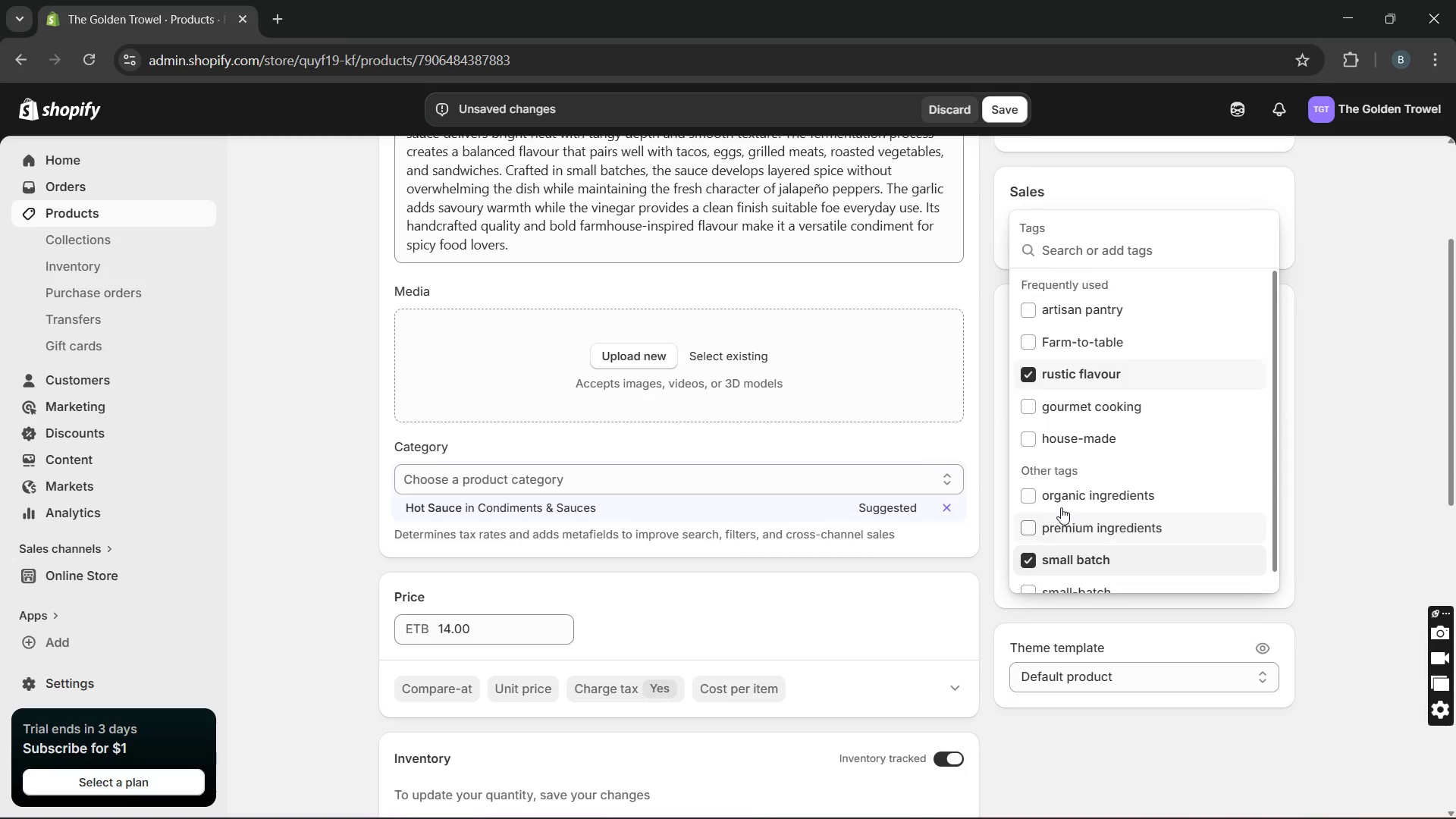 
wait(5.75)
 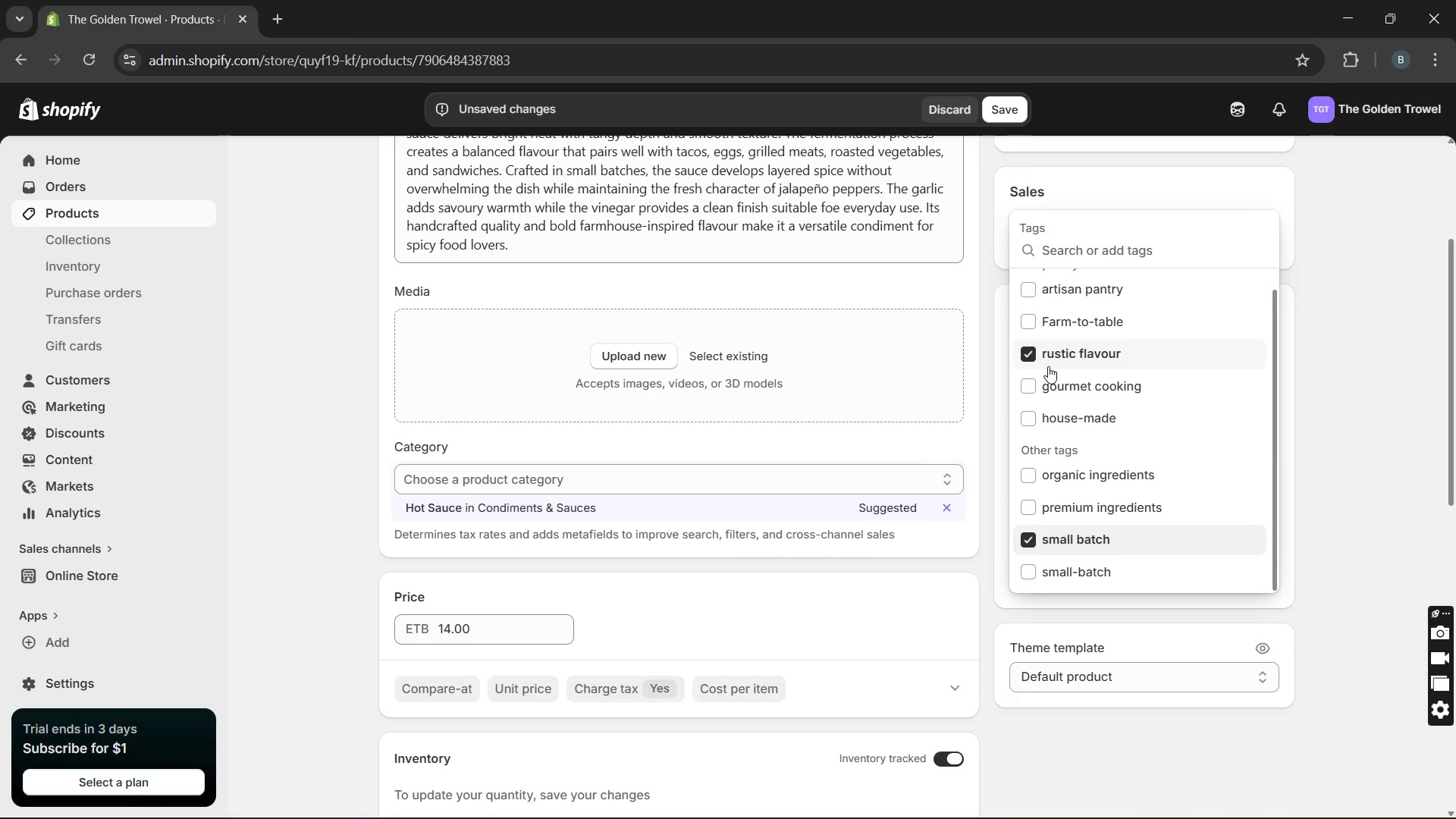 
left_click([1054, 438])
 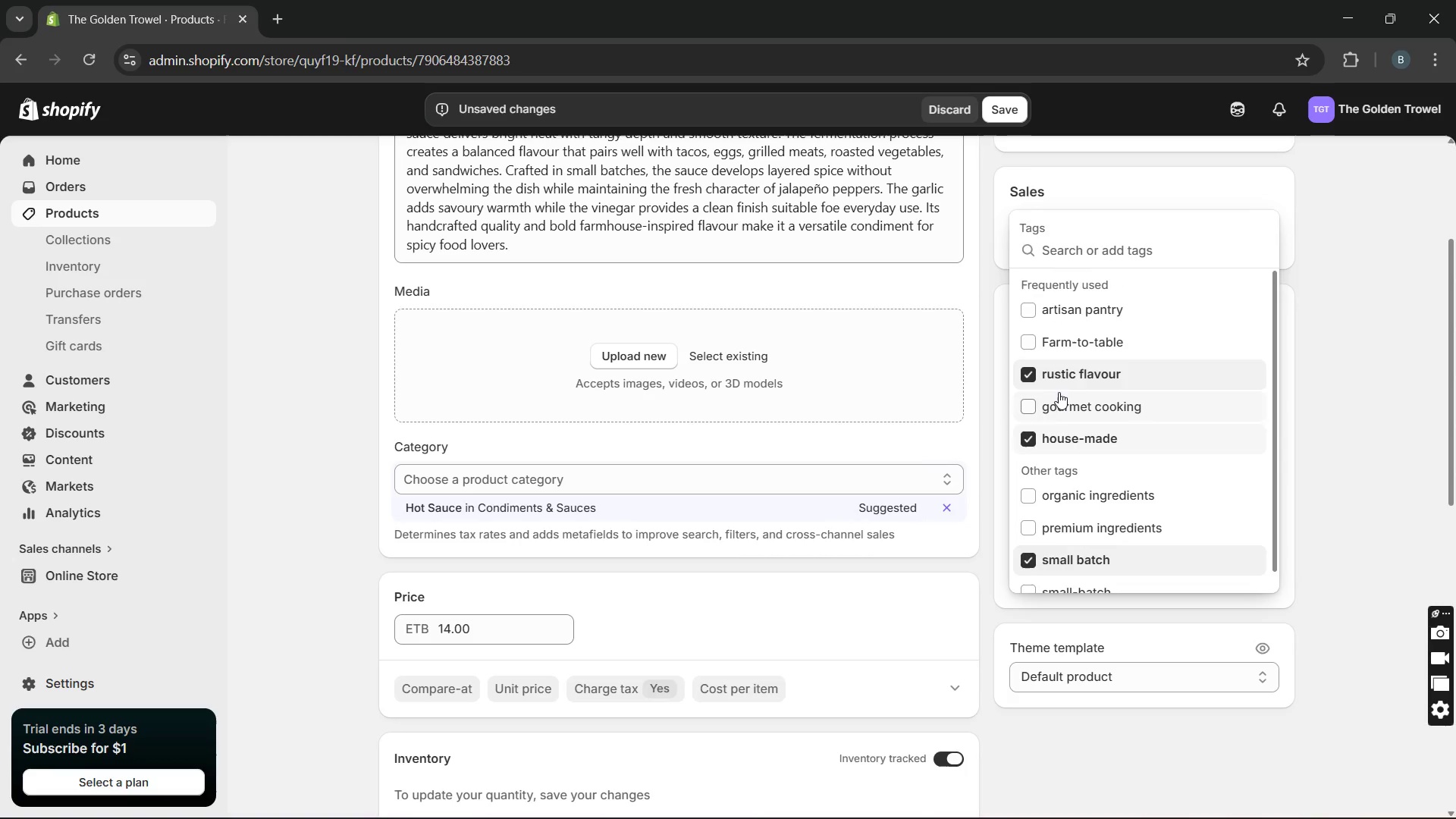 
wait(13.25)
 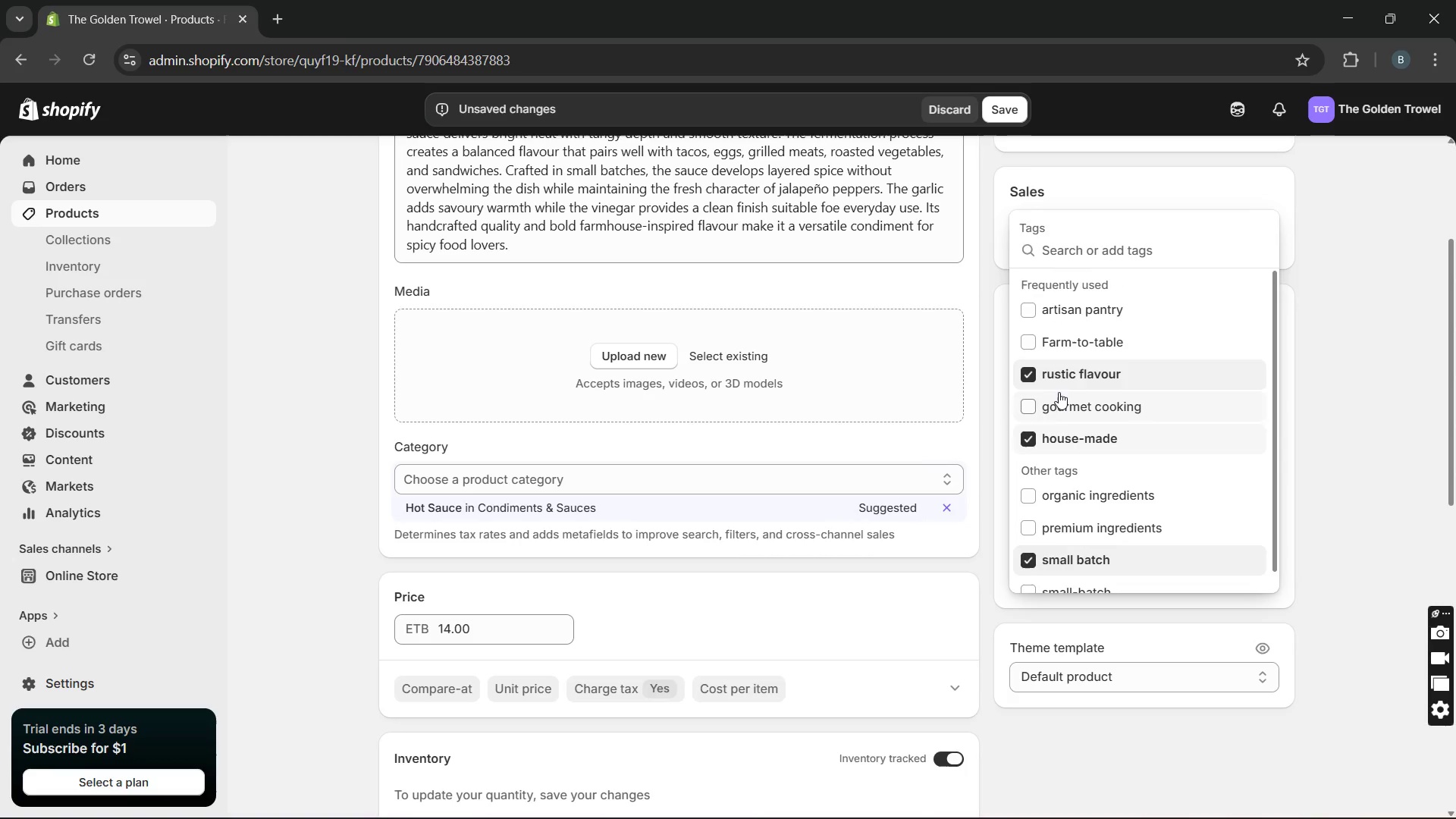 
left_click([1071, 257])
 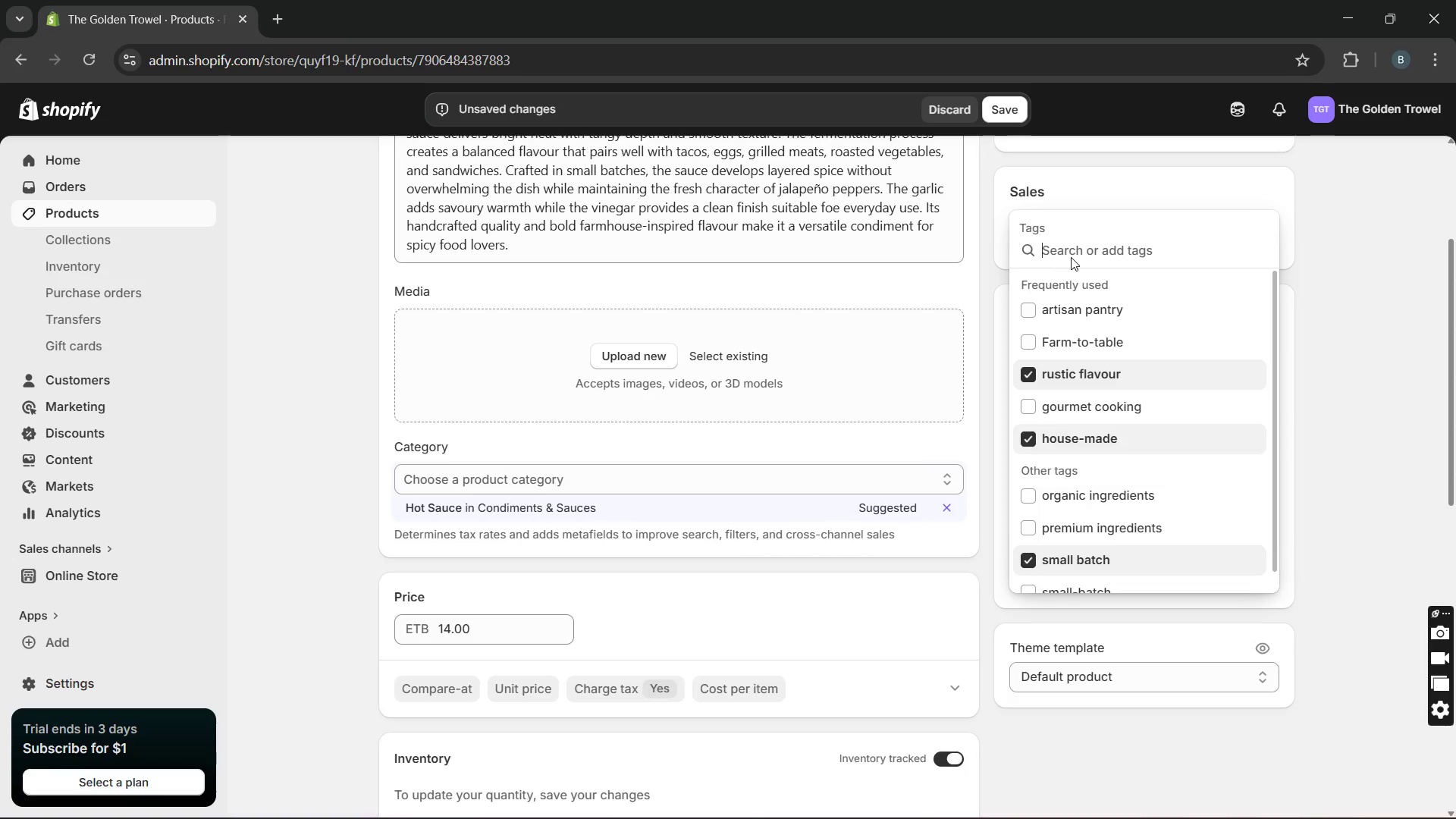 
type(gormet )
 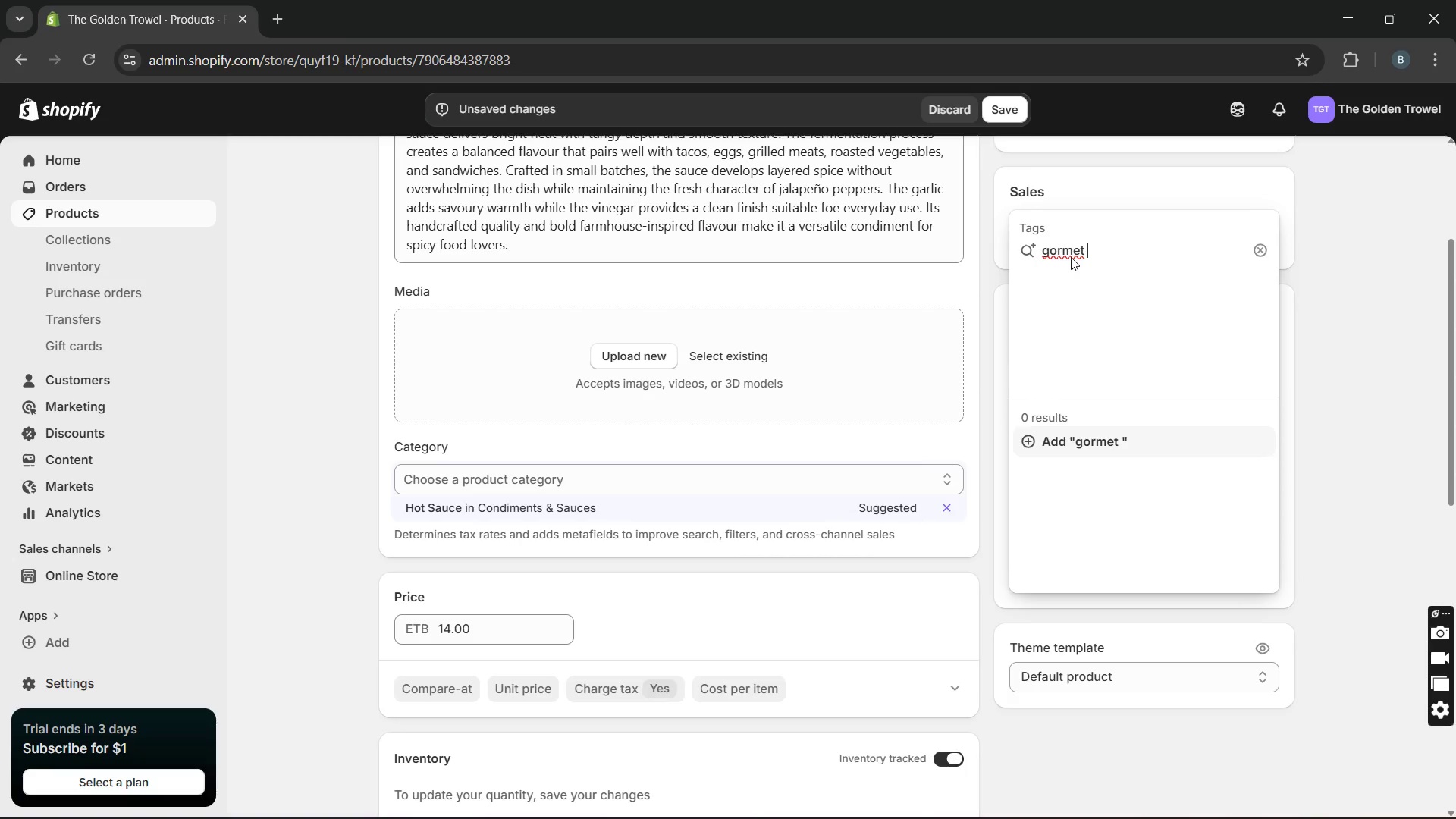 
type(pantry)
 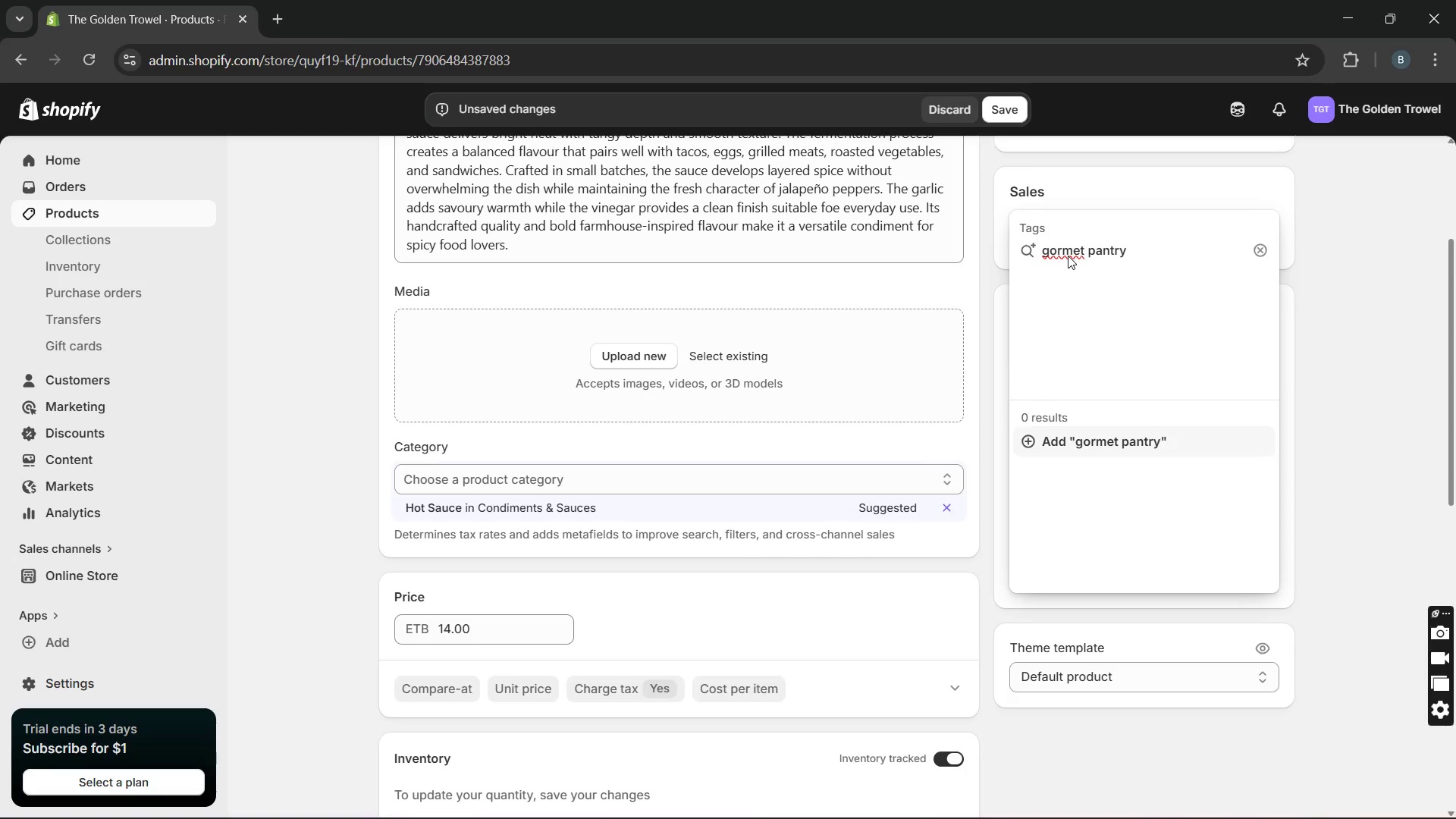 
left_click([1062, 253])
 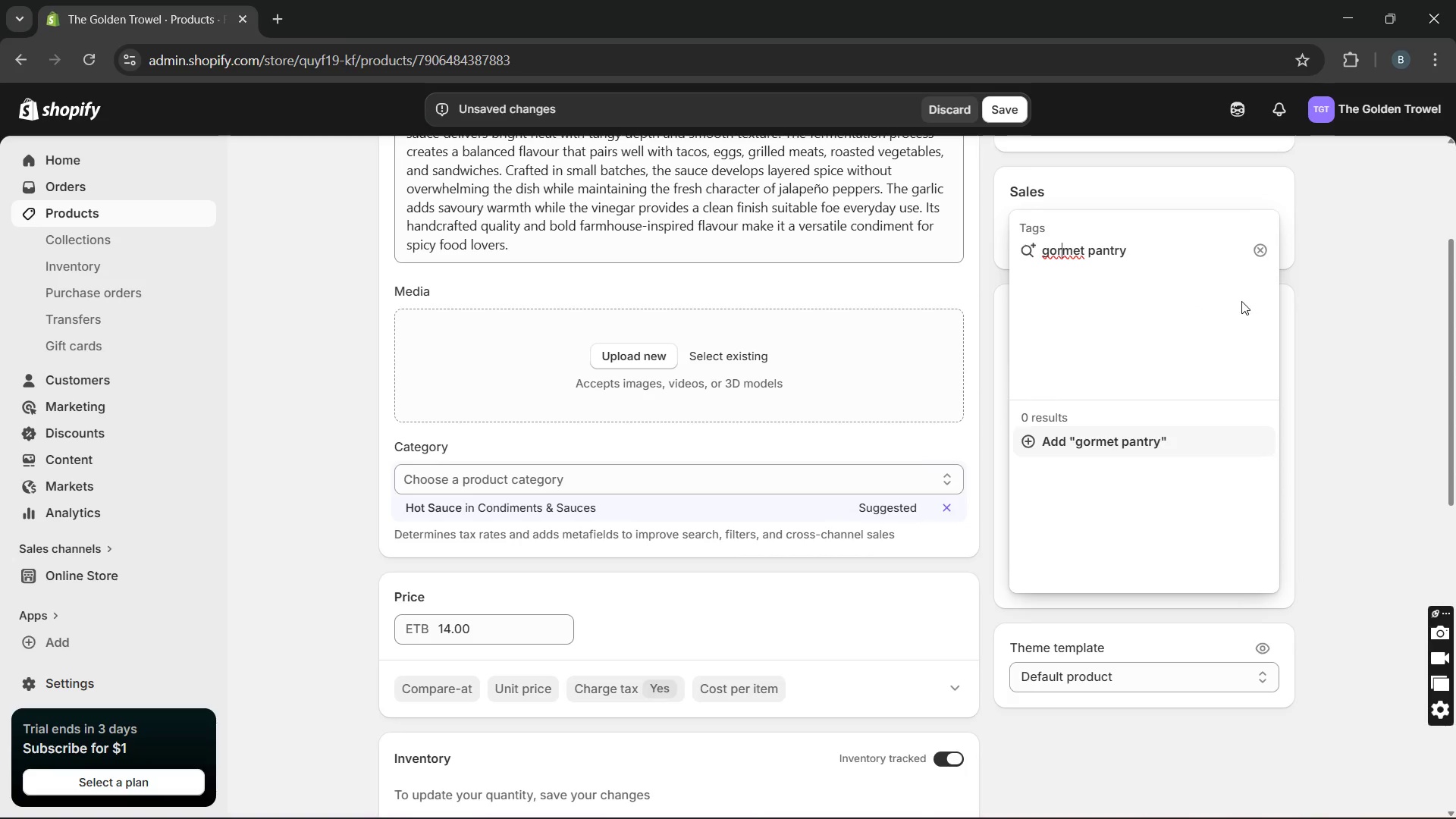 
left_click([1143, 255])
 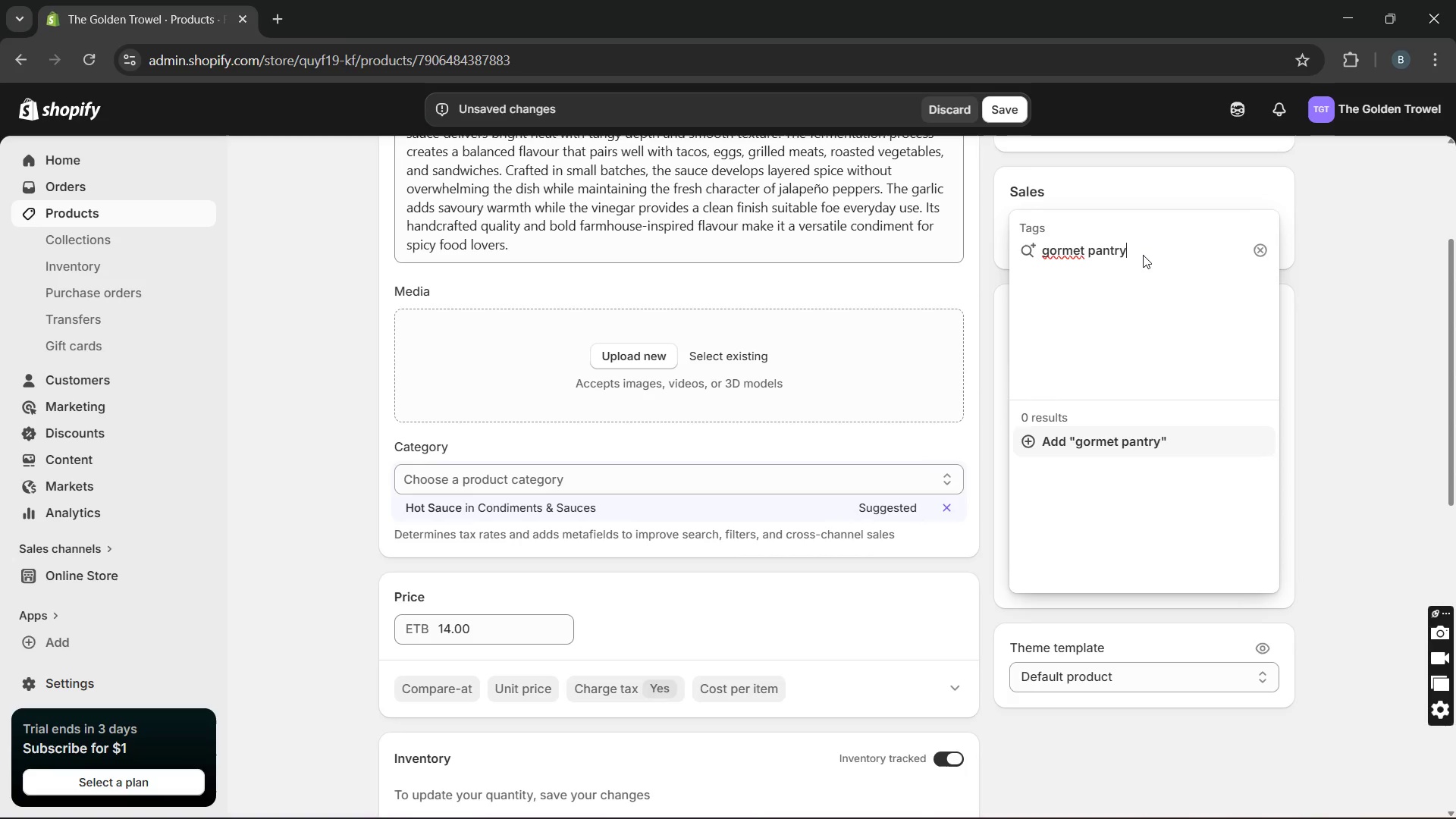 
wait(7.09)
 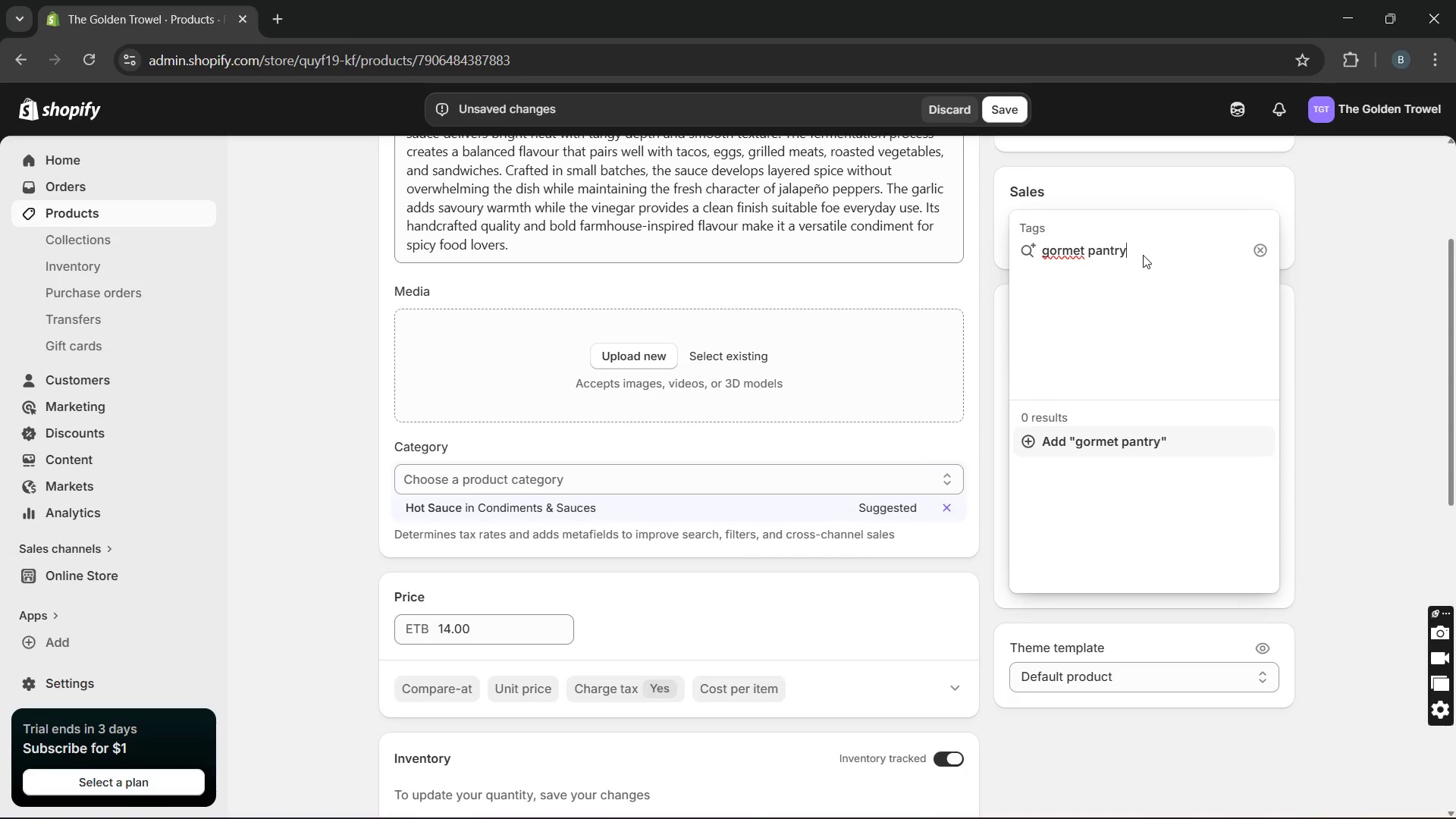 
key(ArrowLeft)
 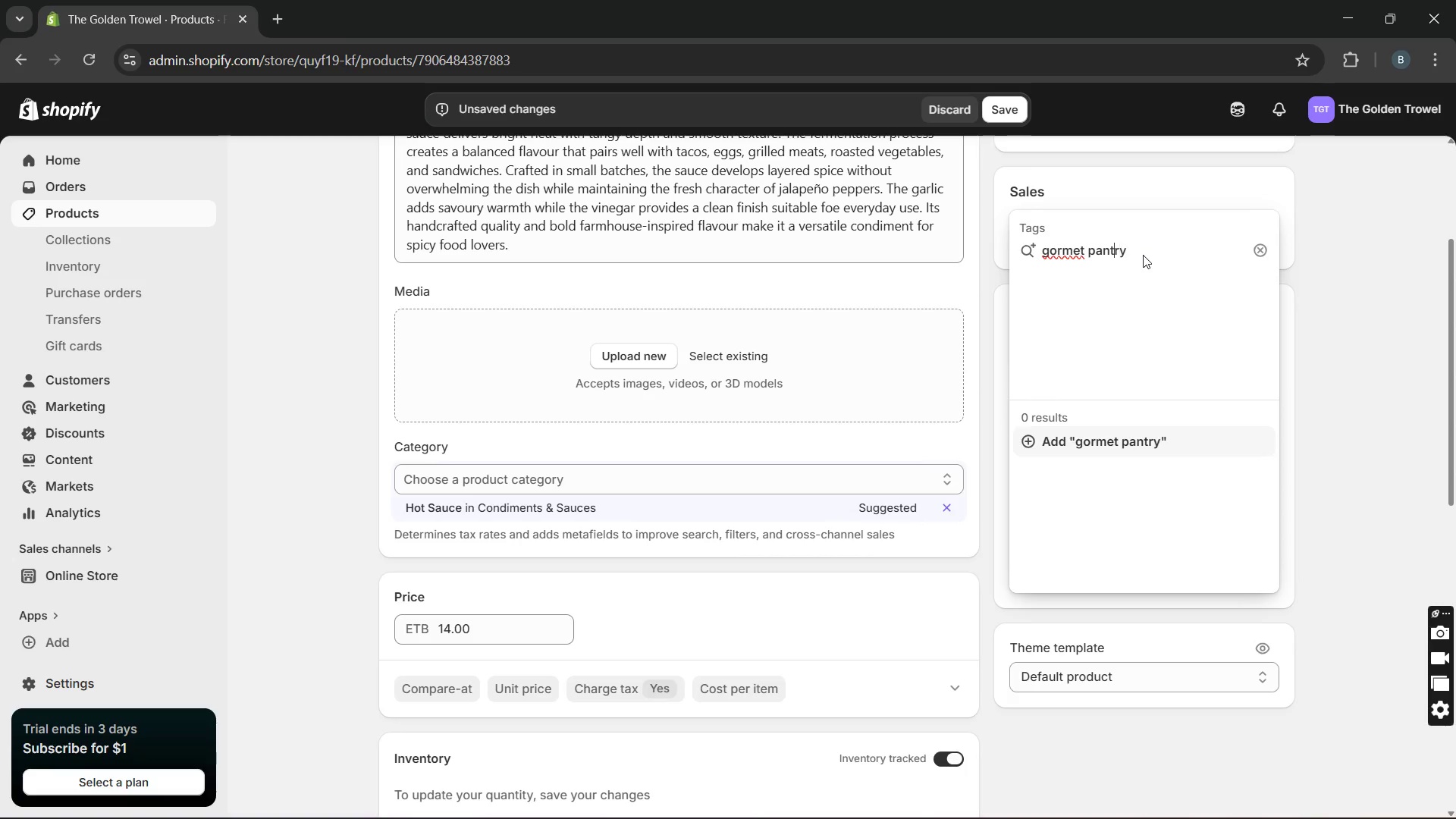 
key(ArrowLeft)
 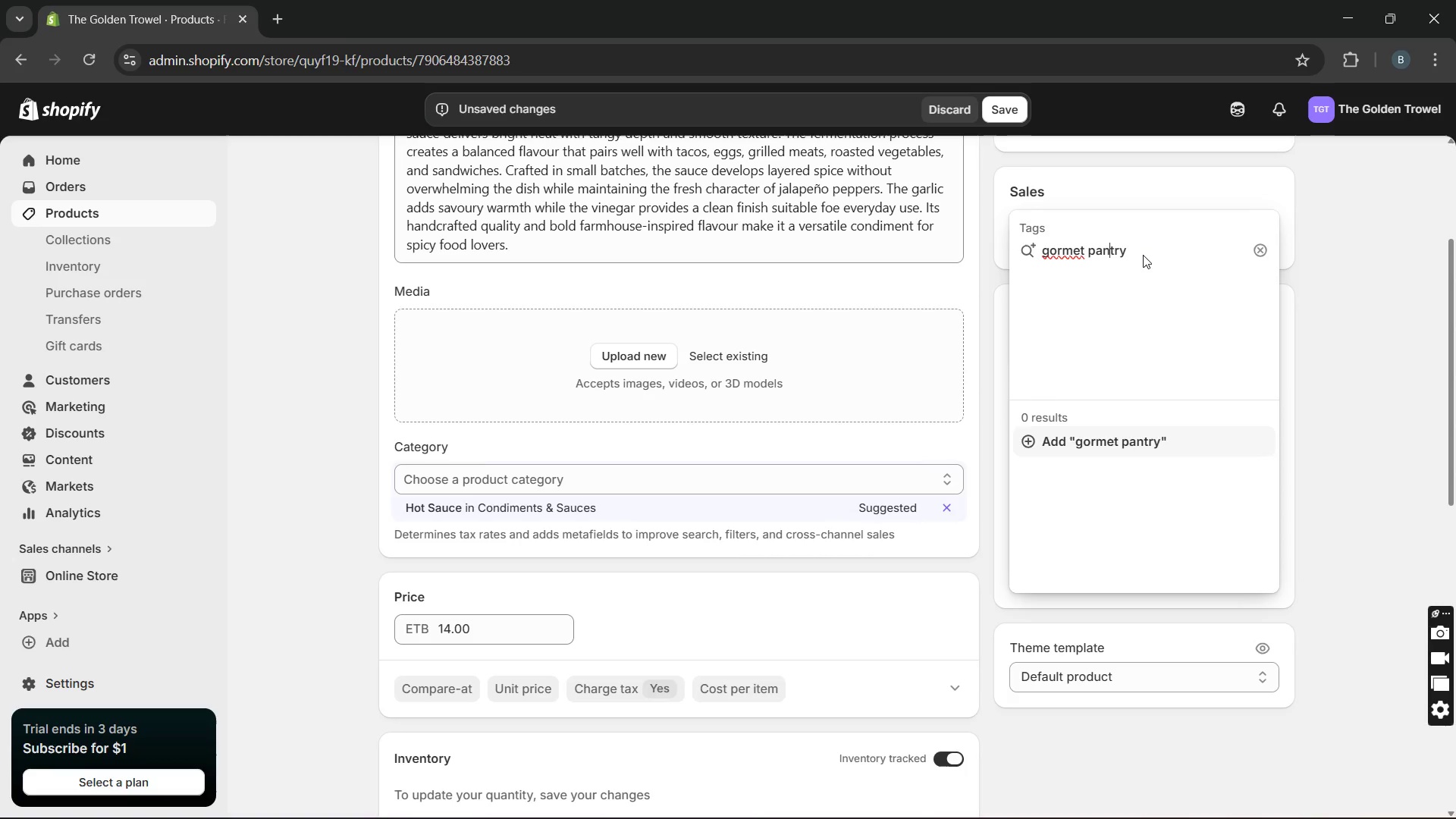 
key(ArrowLeft)
 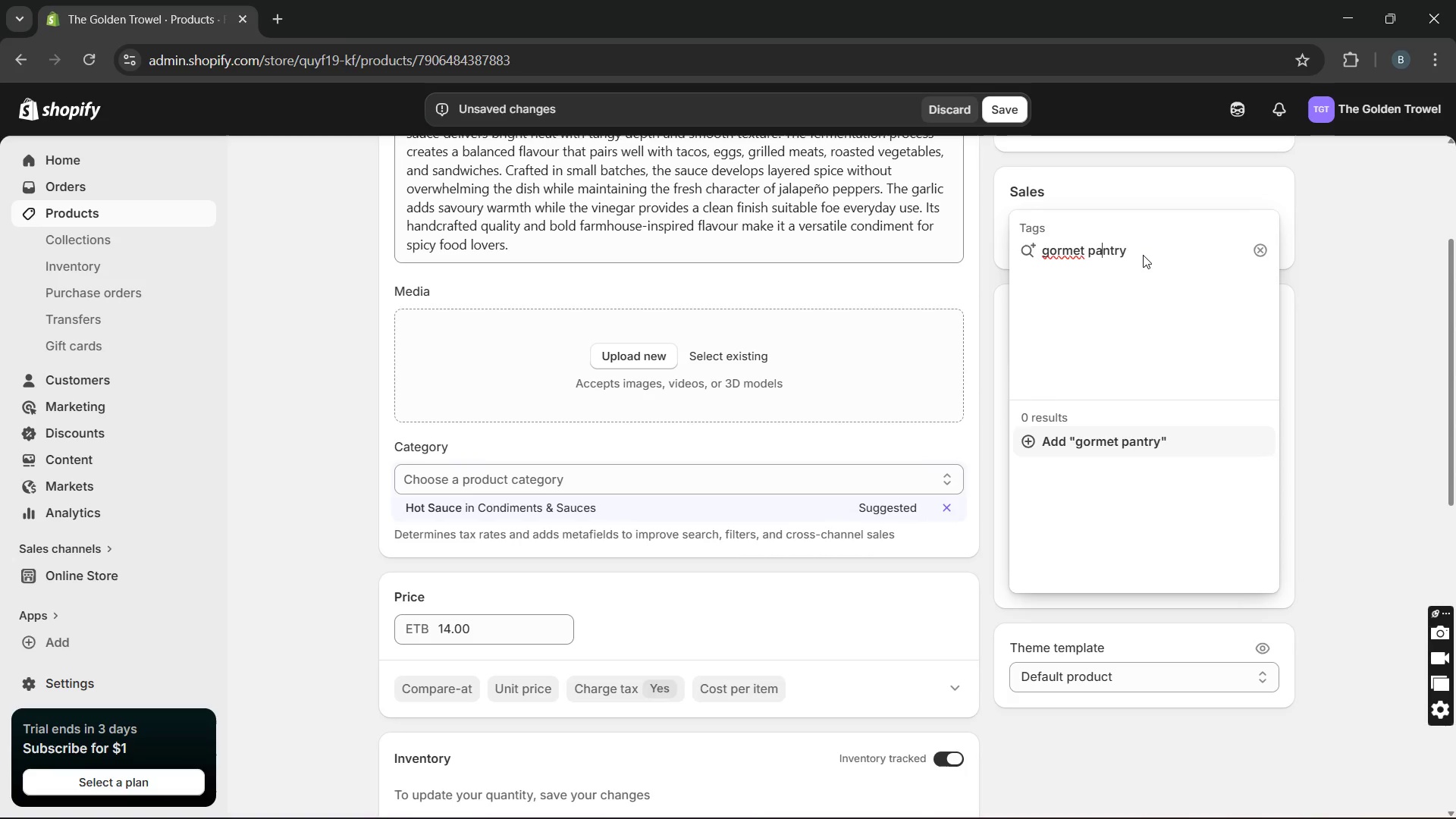 
key(ArrowLeft)
 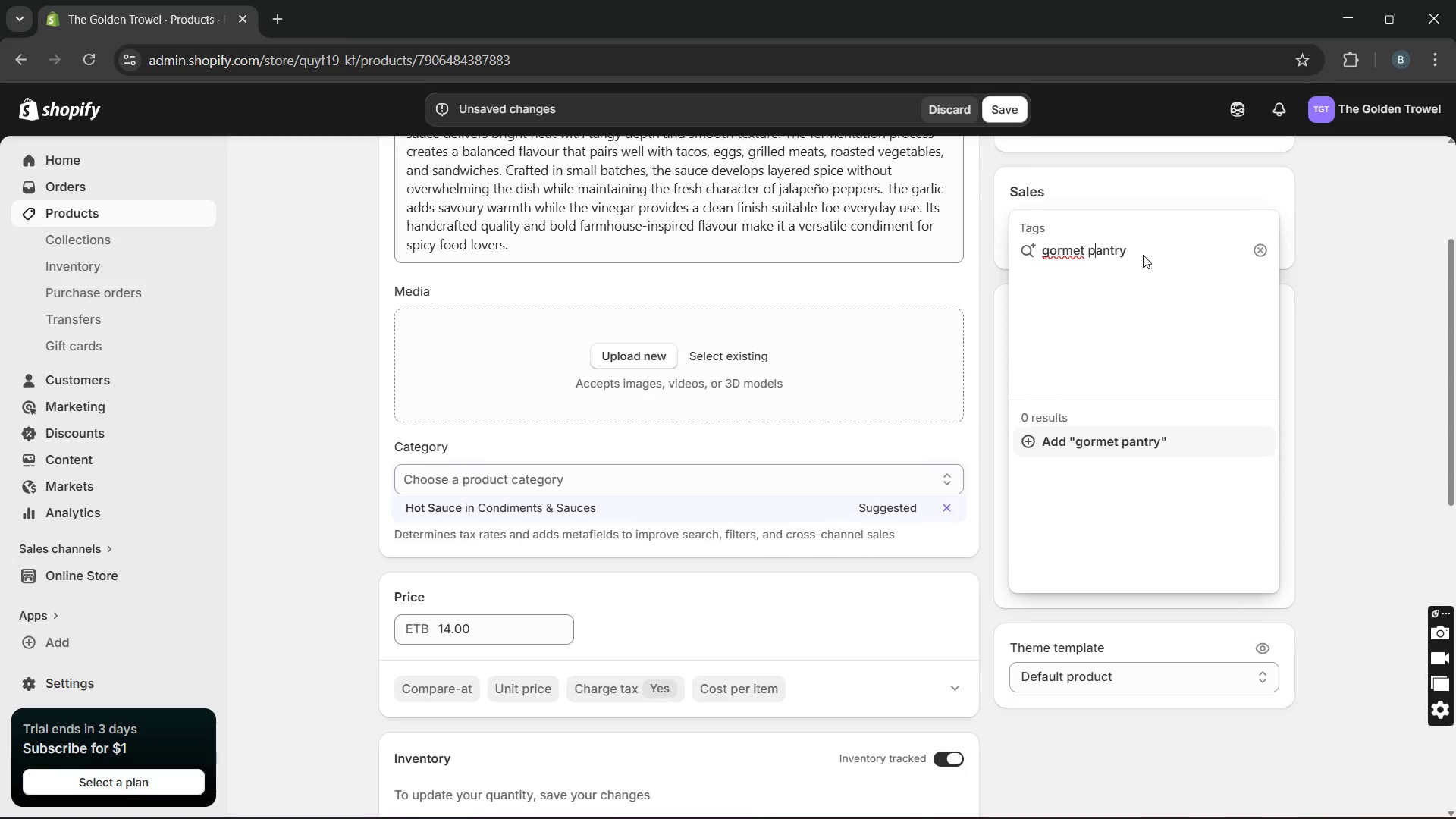 
key(ArrowLeft)
 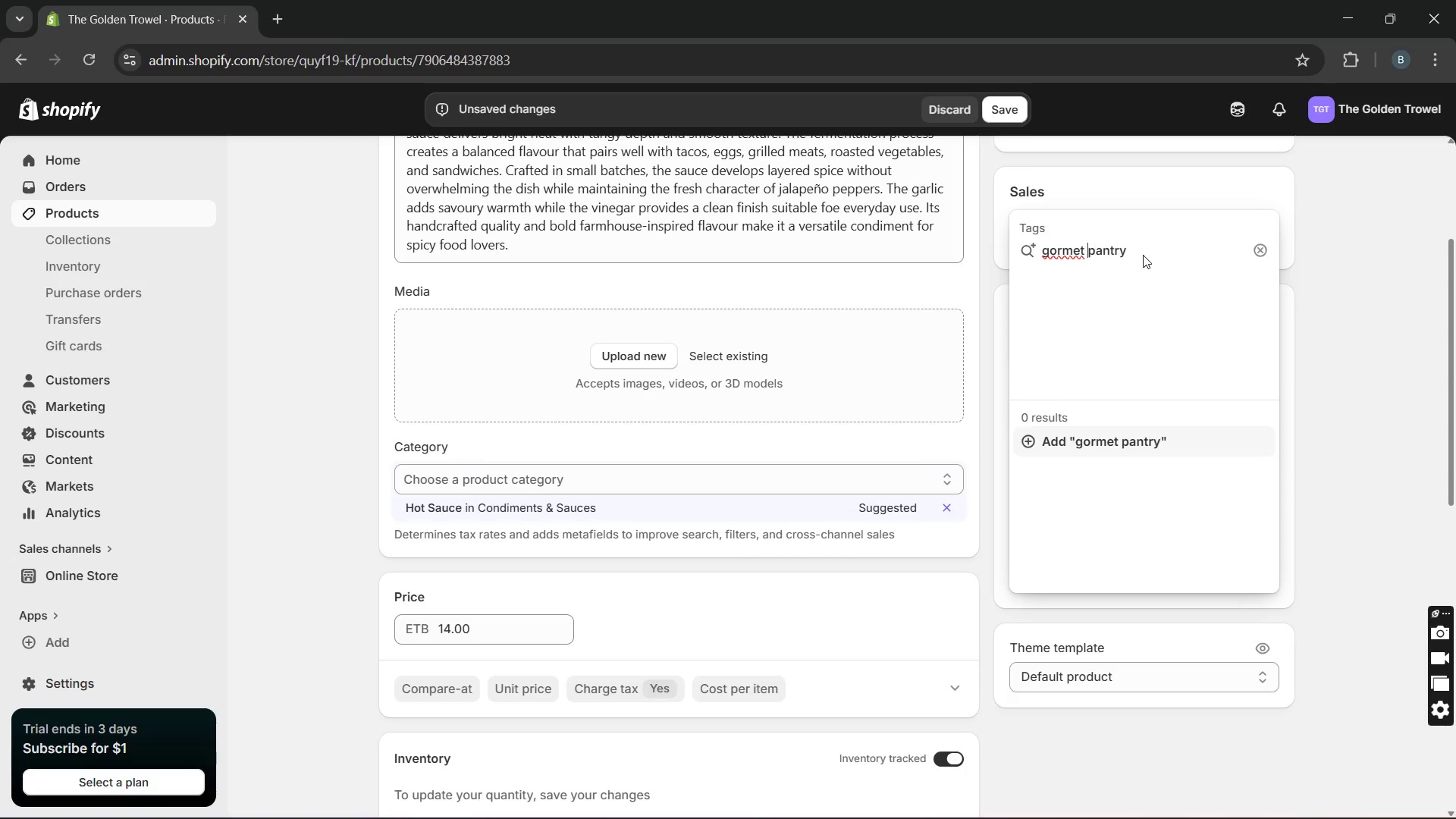 
hold_key(key=ArrowLeft, duration=0.45)
 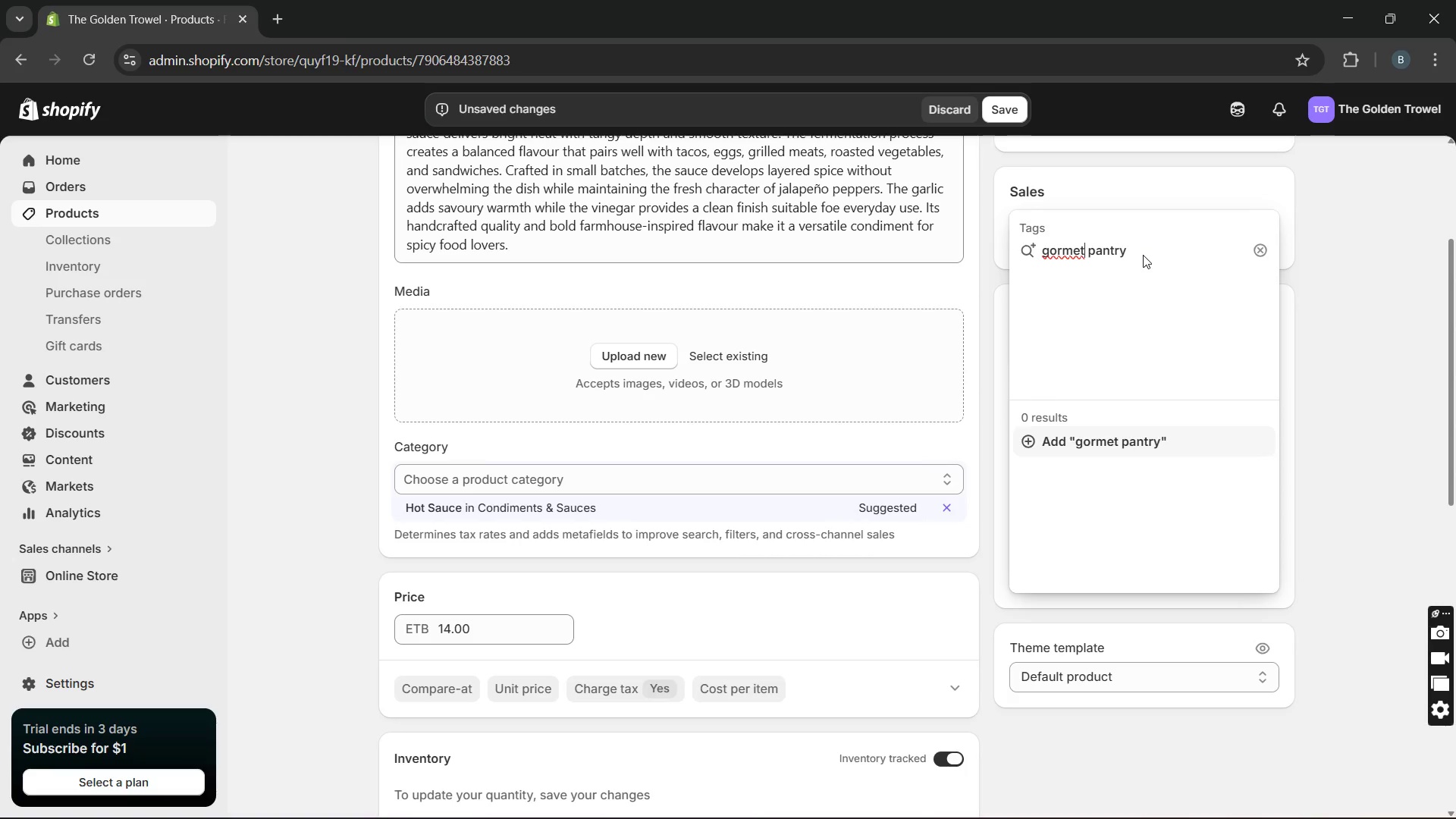 
key(ArrowLeft)
 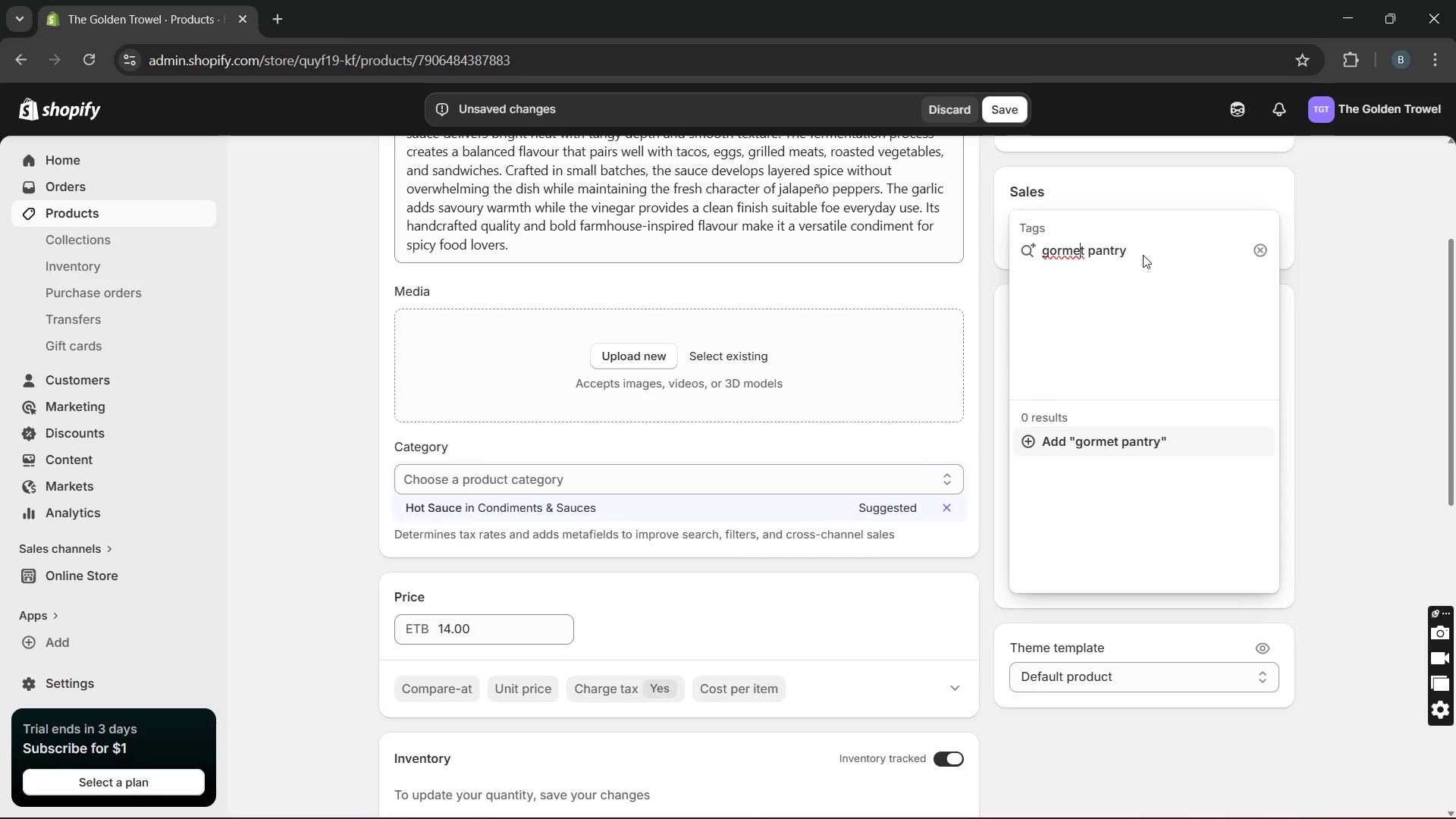 
key(ArrowLeft)
 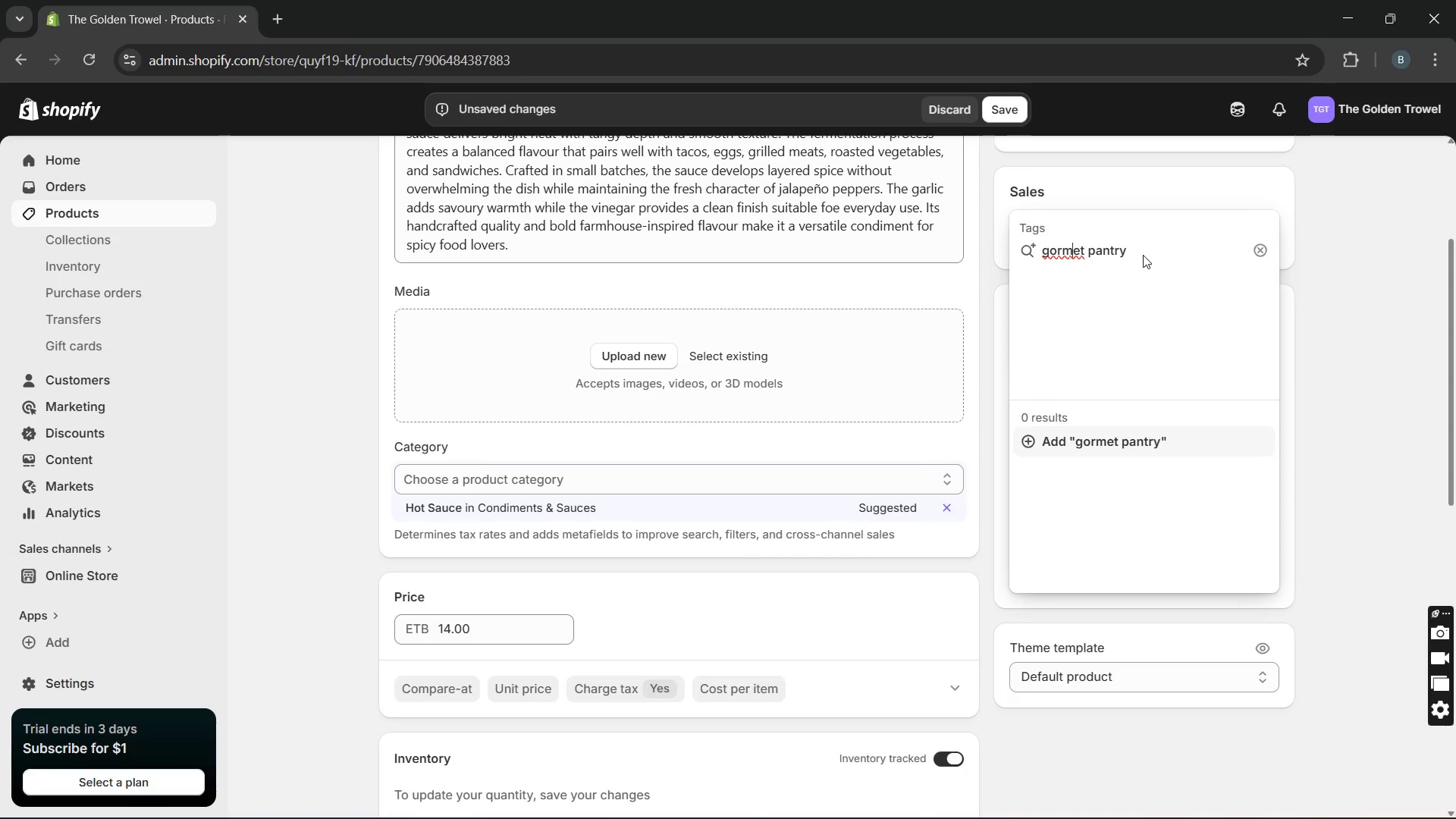 
key(ArrowLeft)
 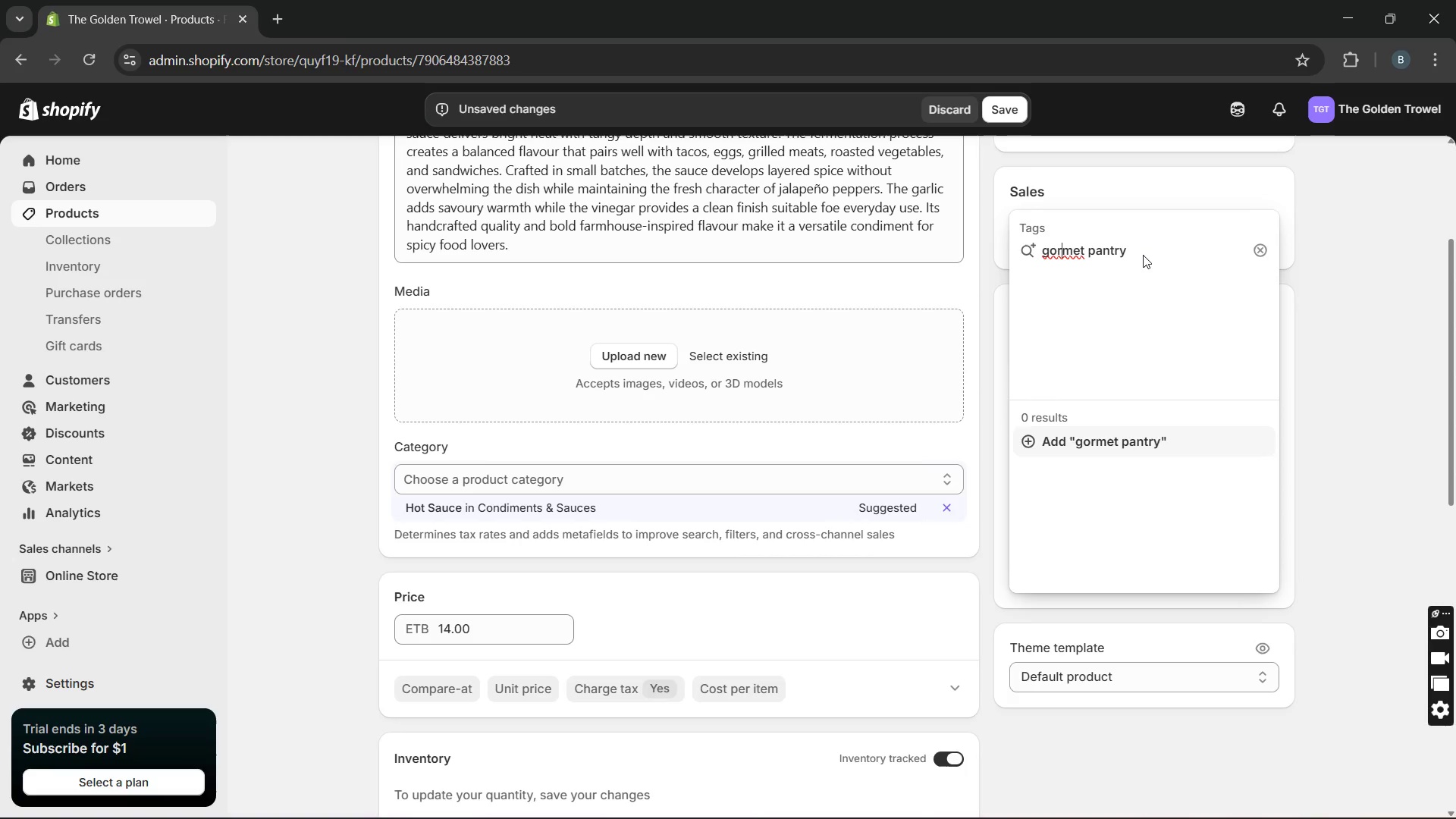 
key(ArrowLeft)
 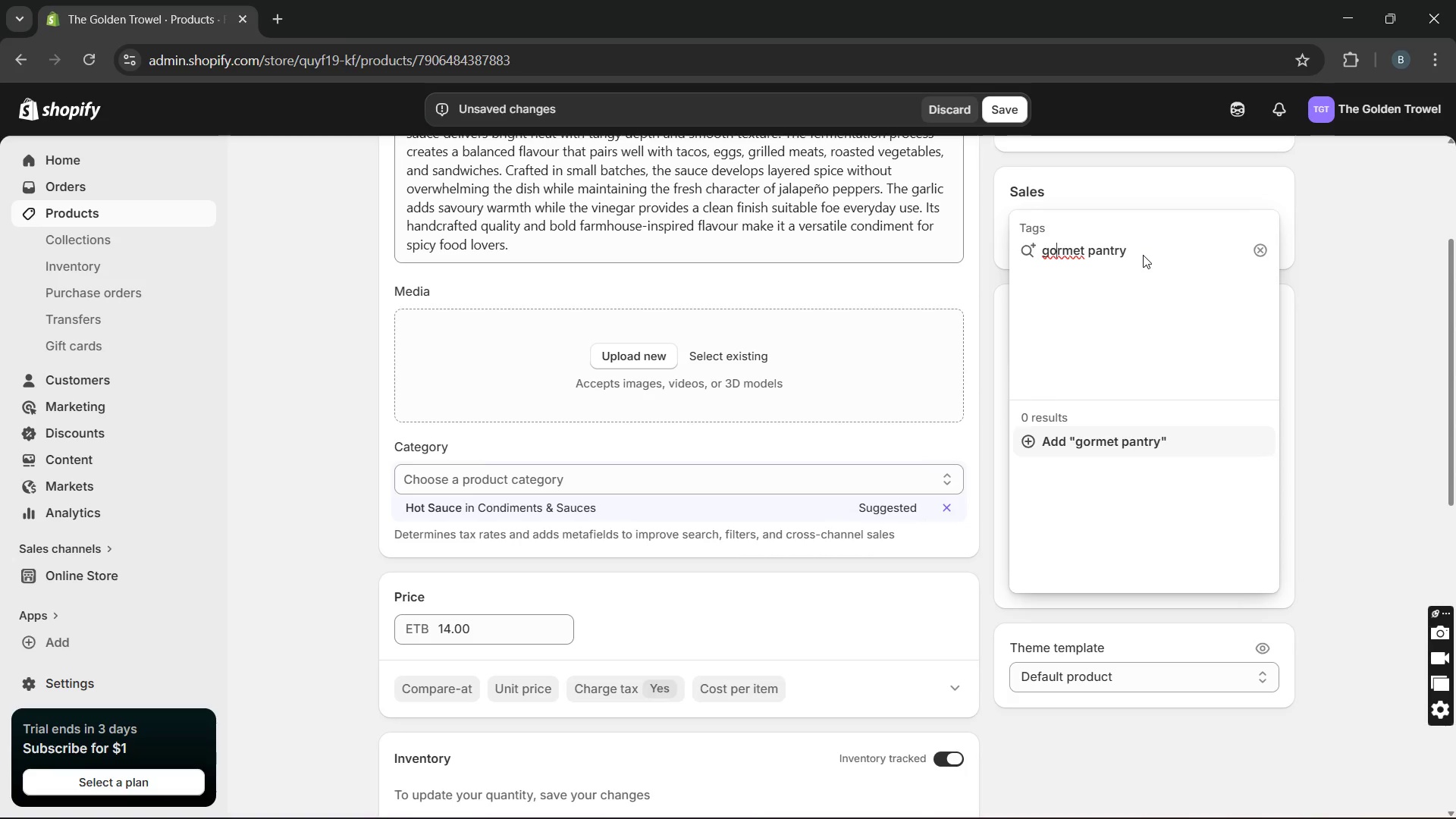 
key(ArrowLeft)
 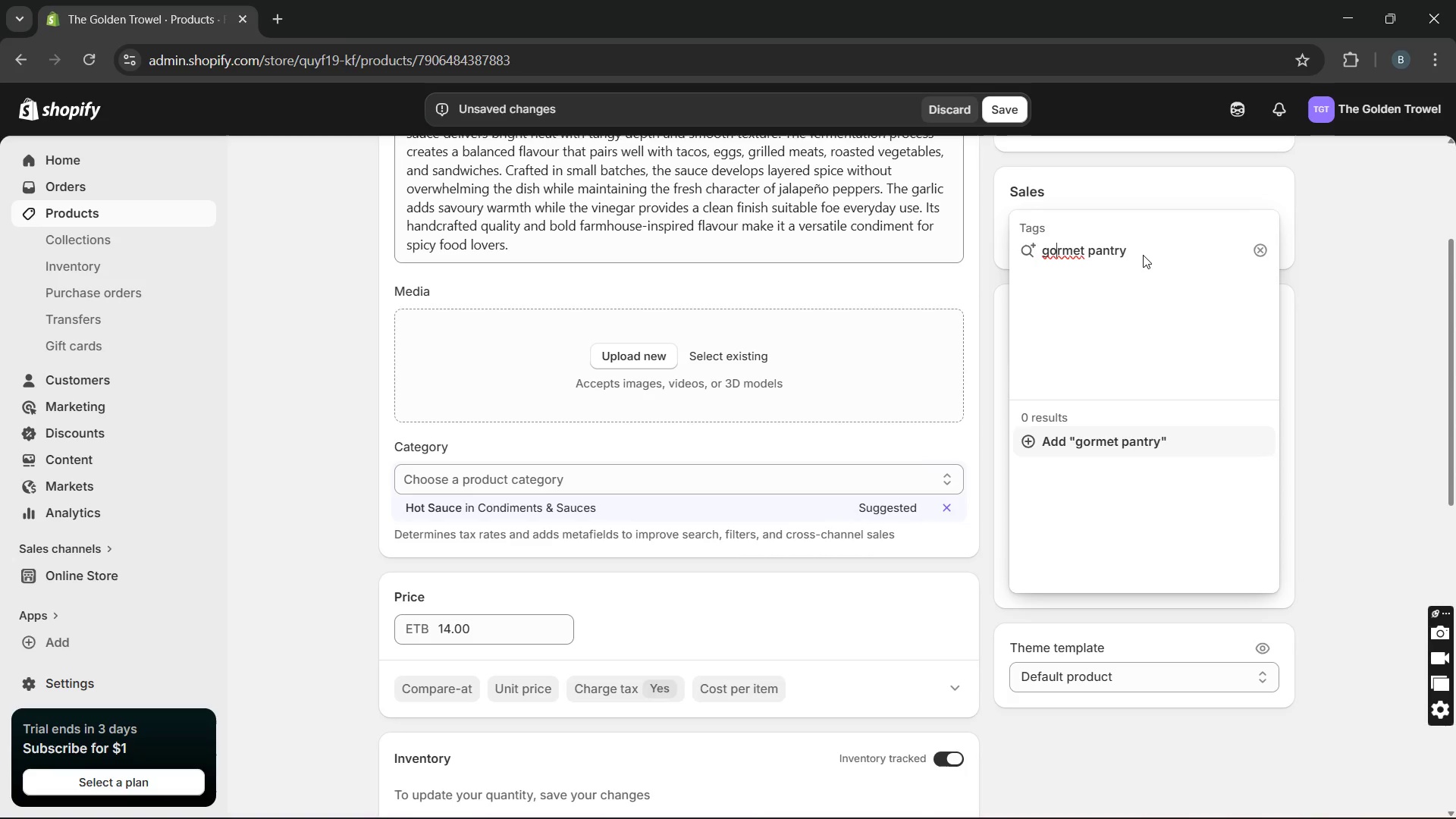 
key(U)
 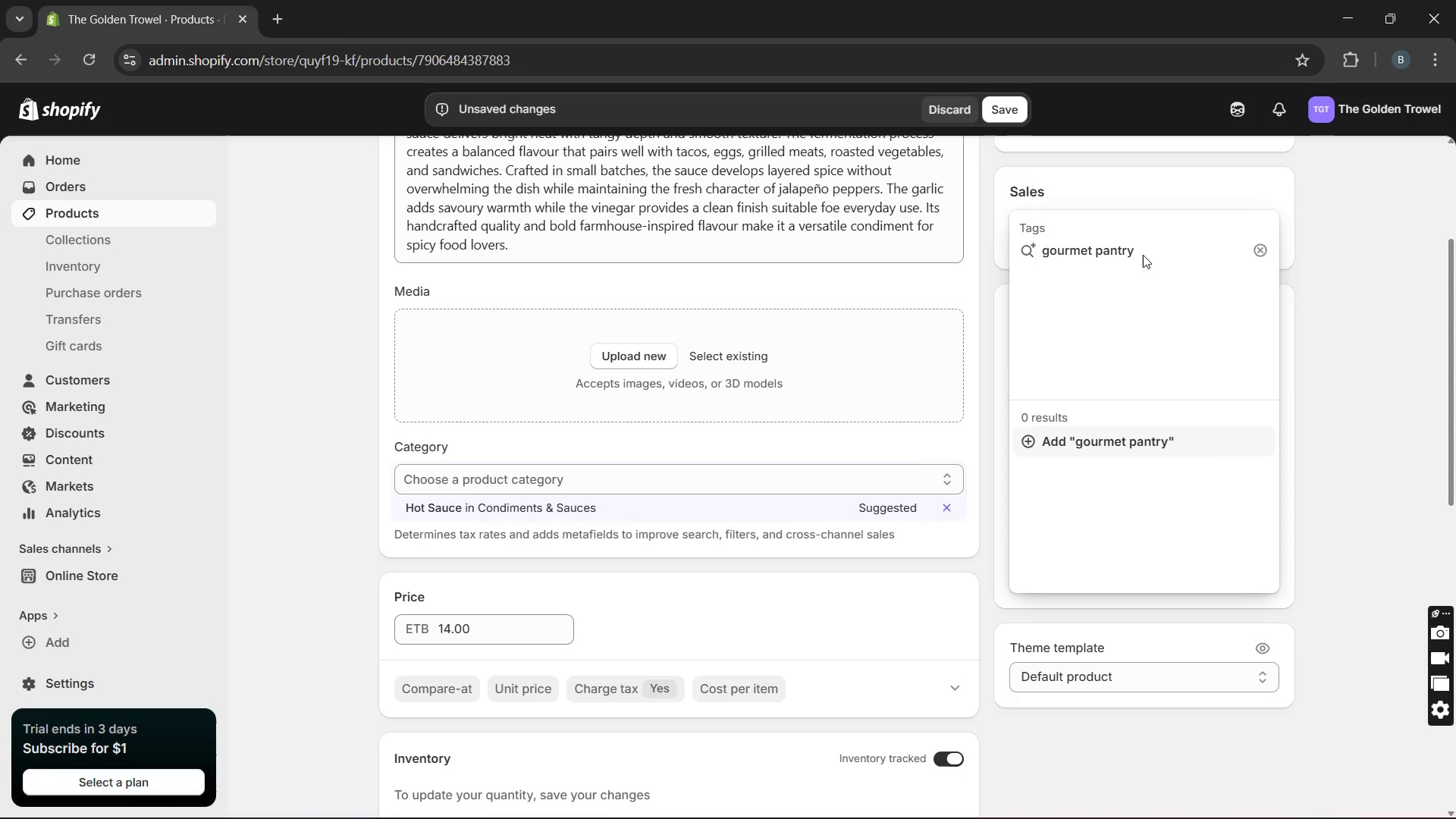 
hold_key(key=ArrowRight, duration=0.97)
 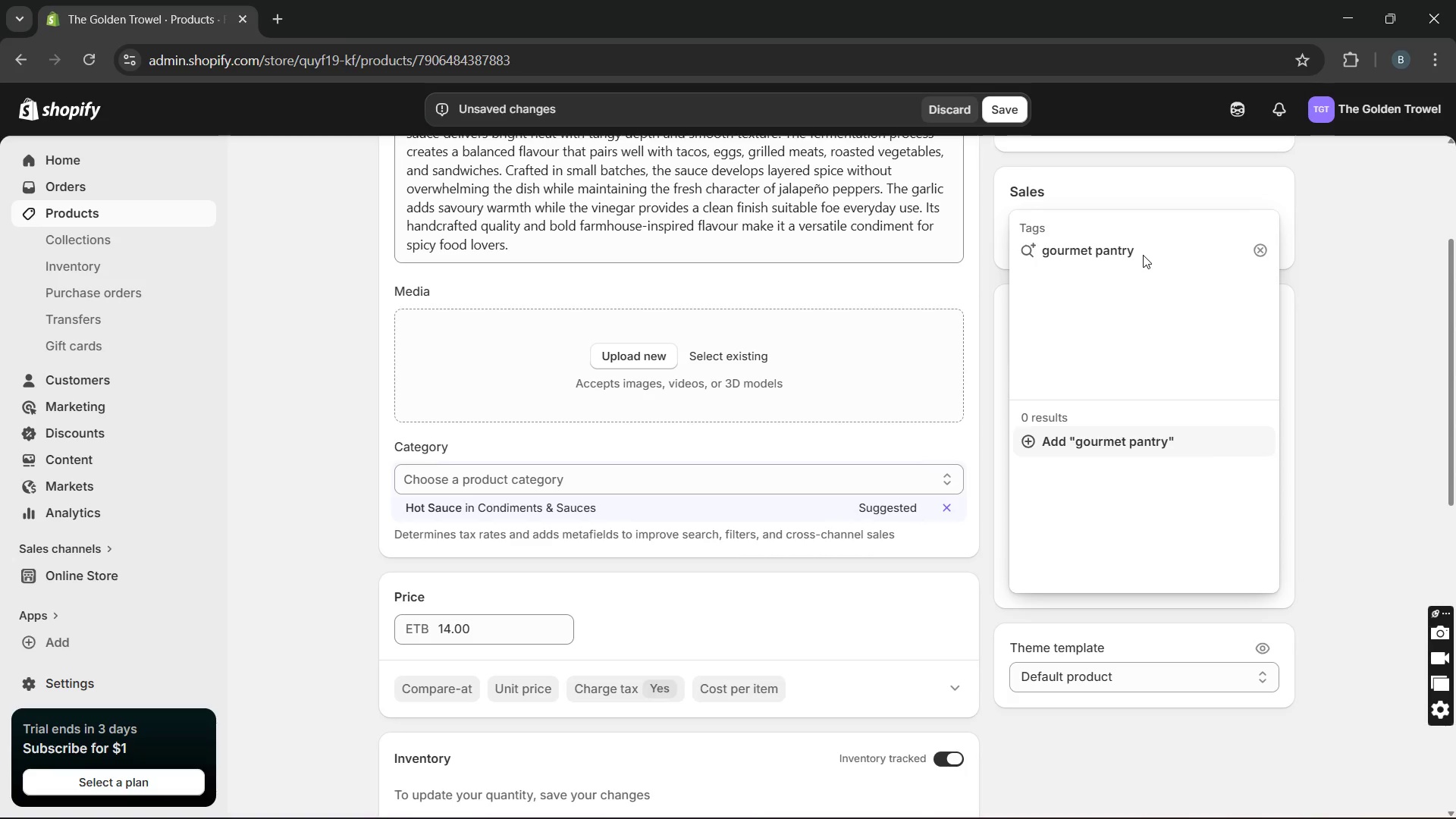 
key(Enter)
 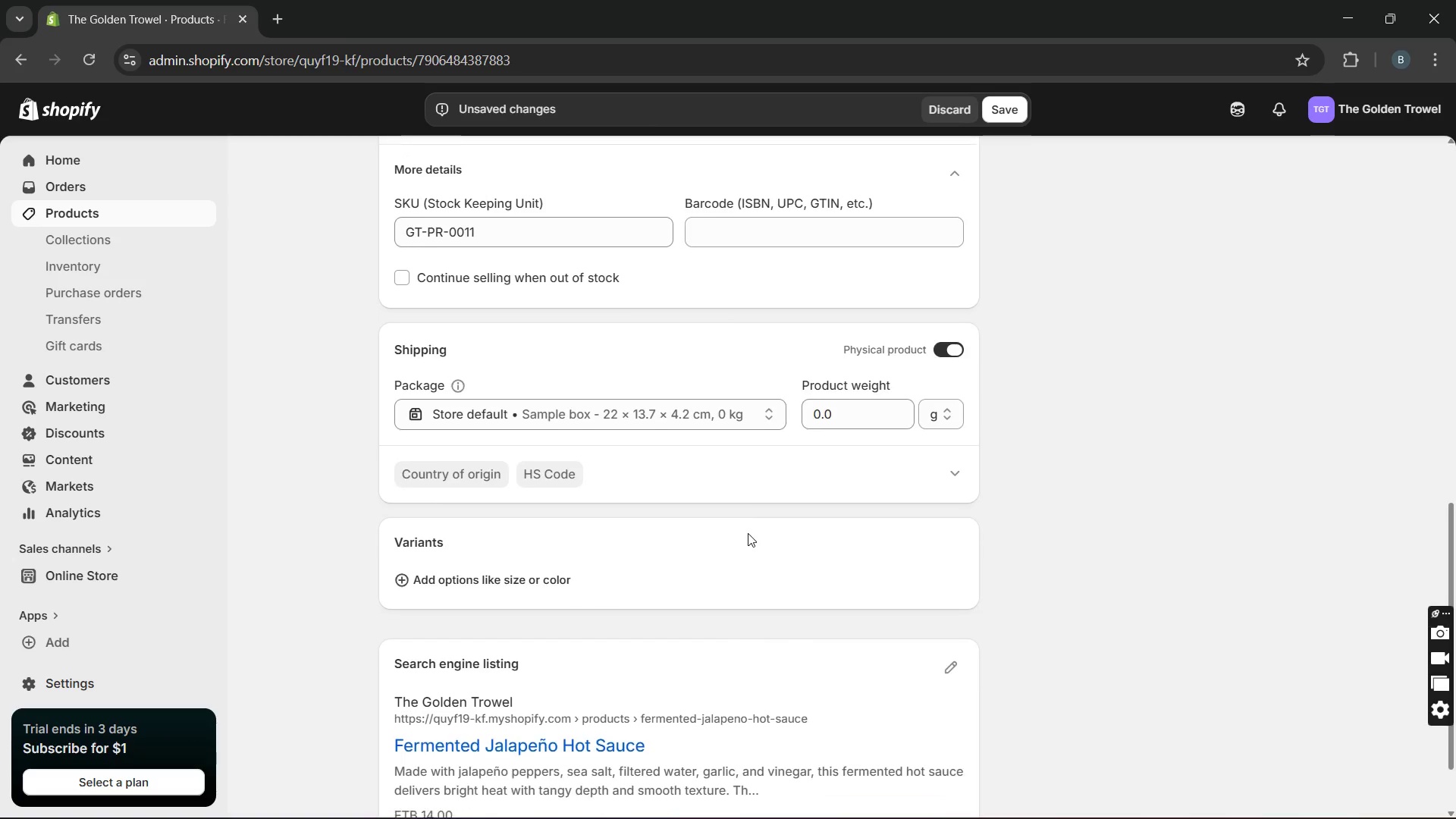 
wait(6.55)
 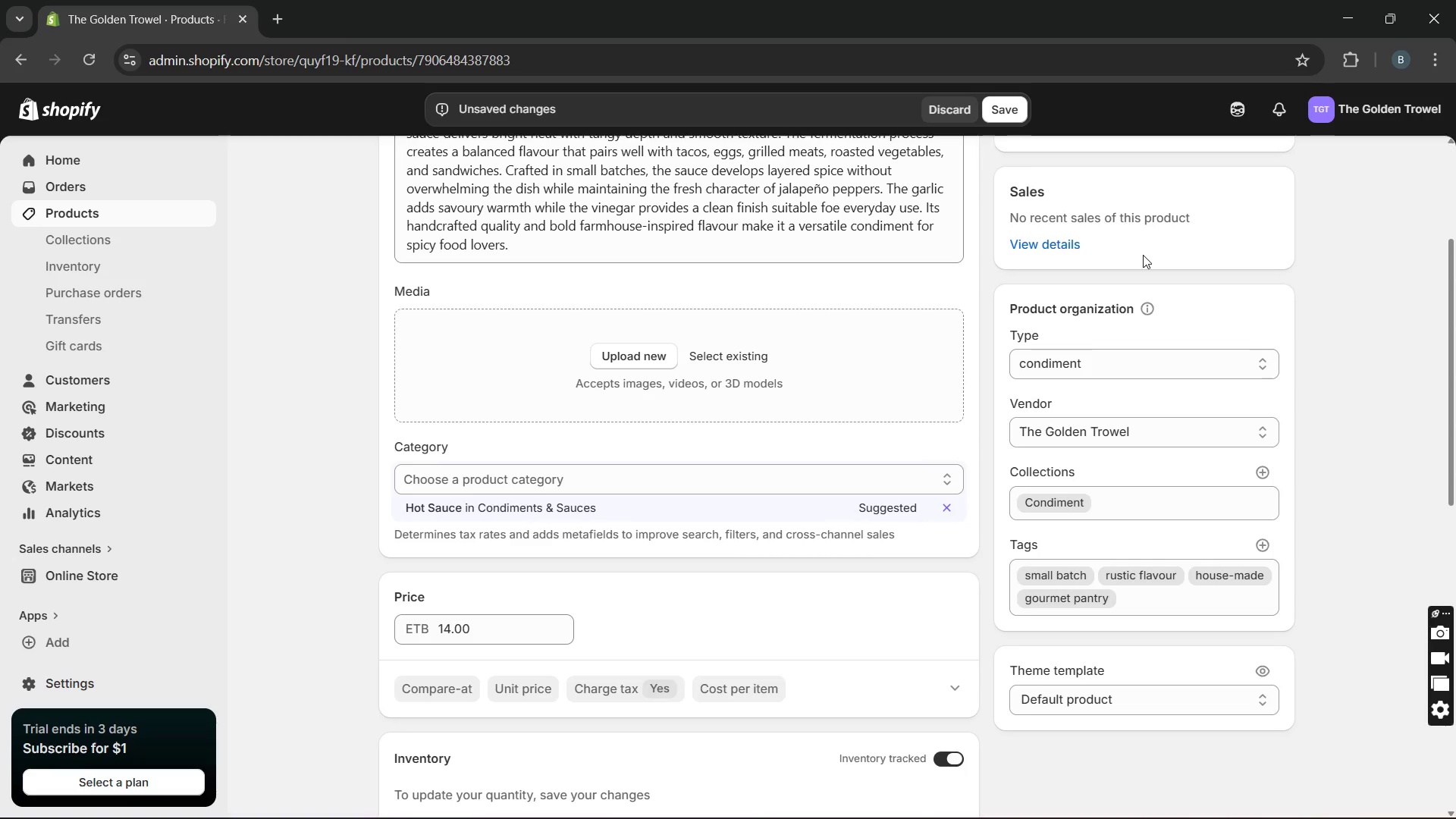 
left_click([944, 573])
 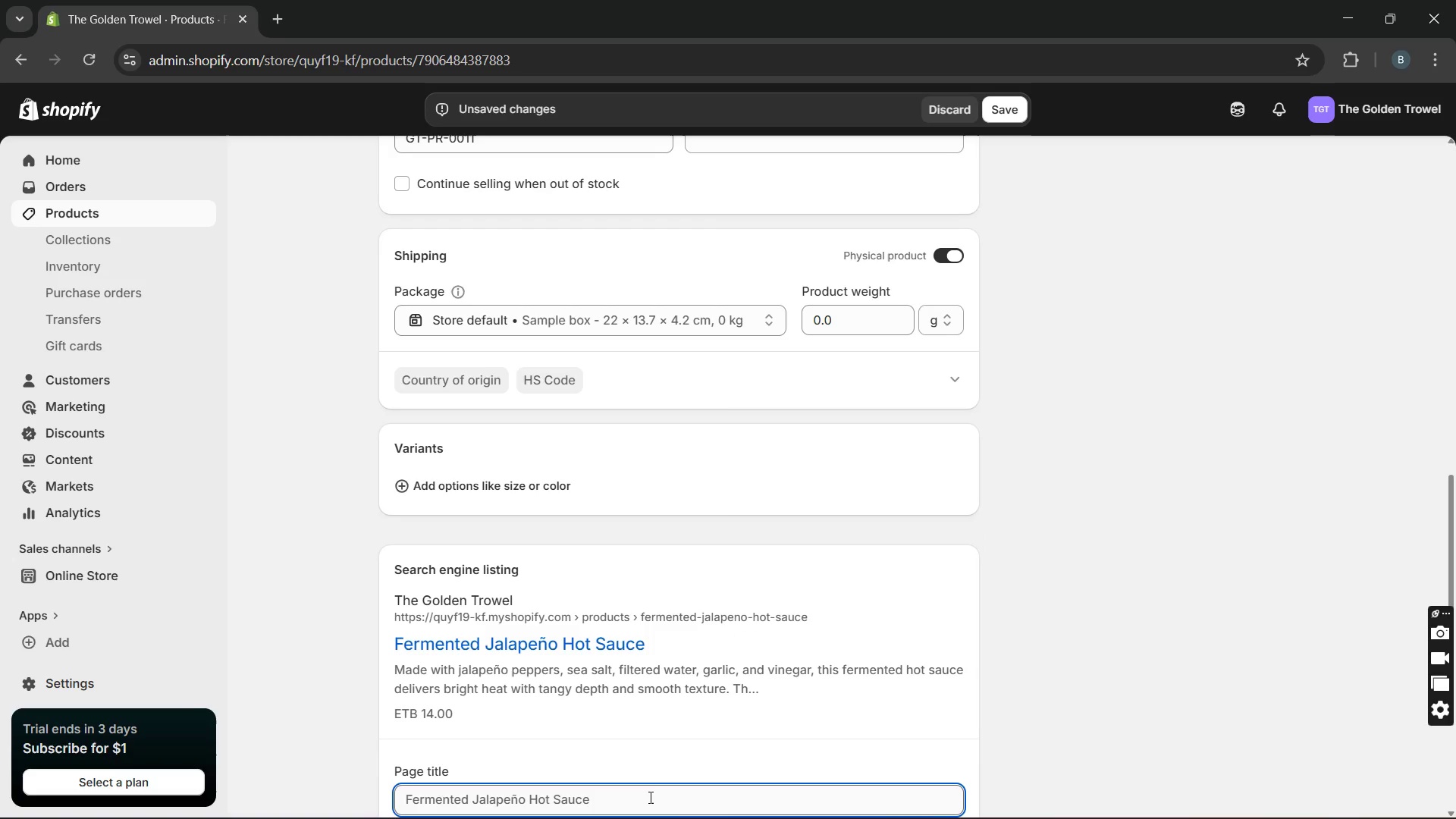 
left_click([648, 797])
 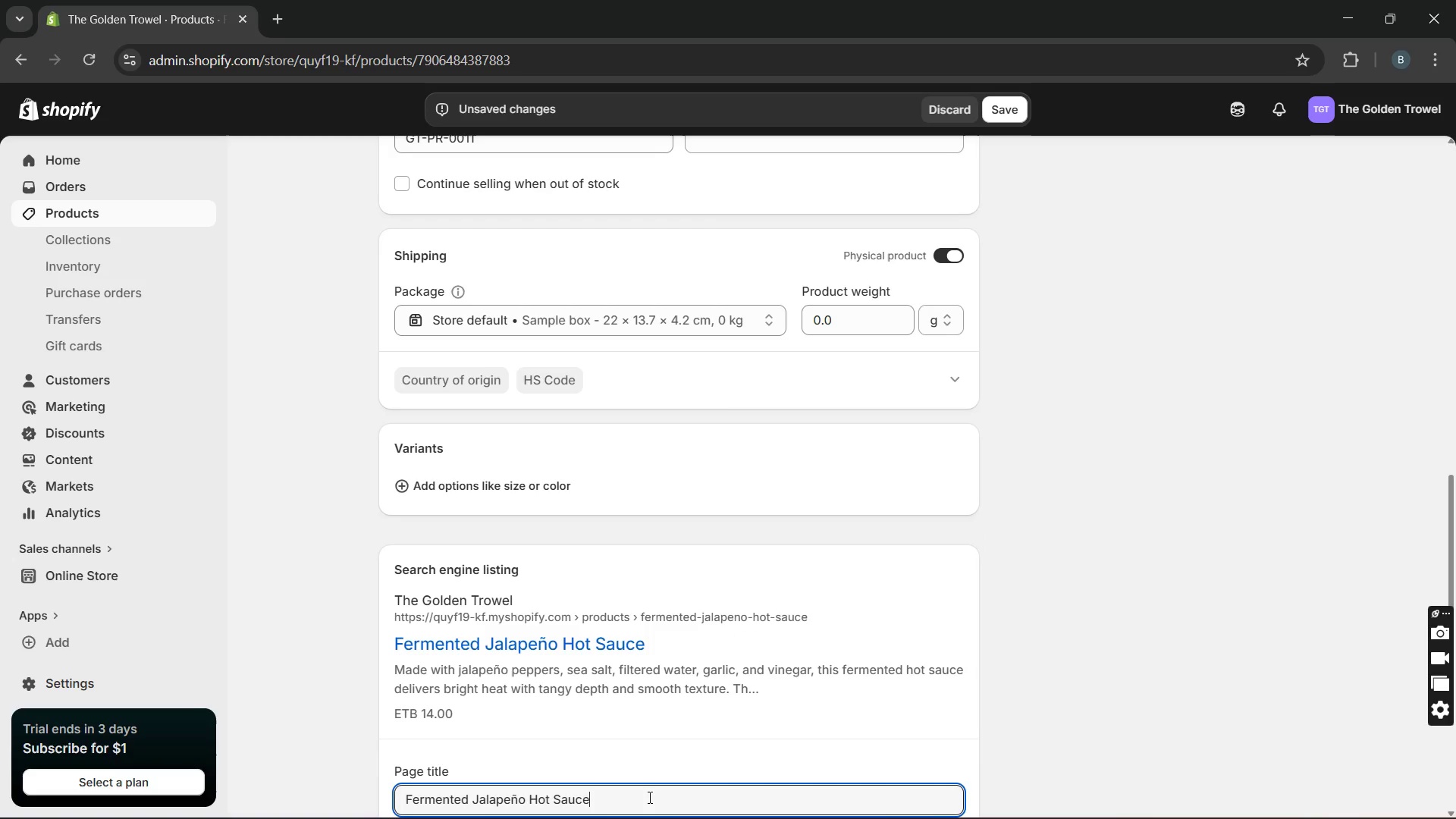 
type( ?)
key(Backspace)
type([Break])
key(Backspace)
type([Break] pa)
key(Backspace)
key(Backspace)
type(Pantry Reserve)
 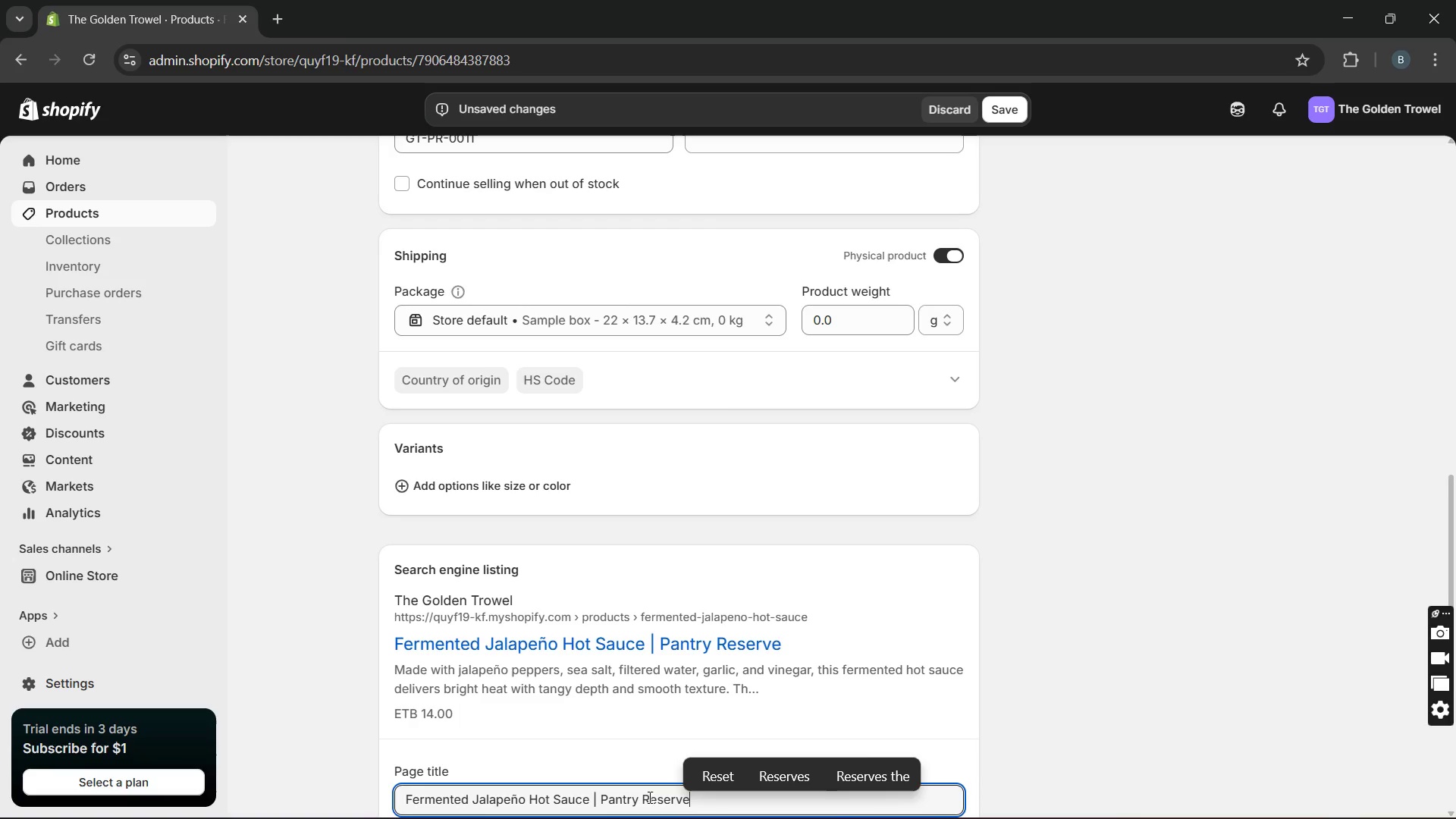 
double_click([526, 592])
 